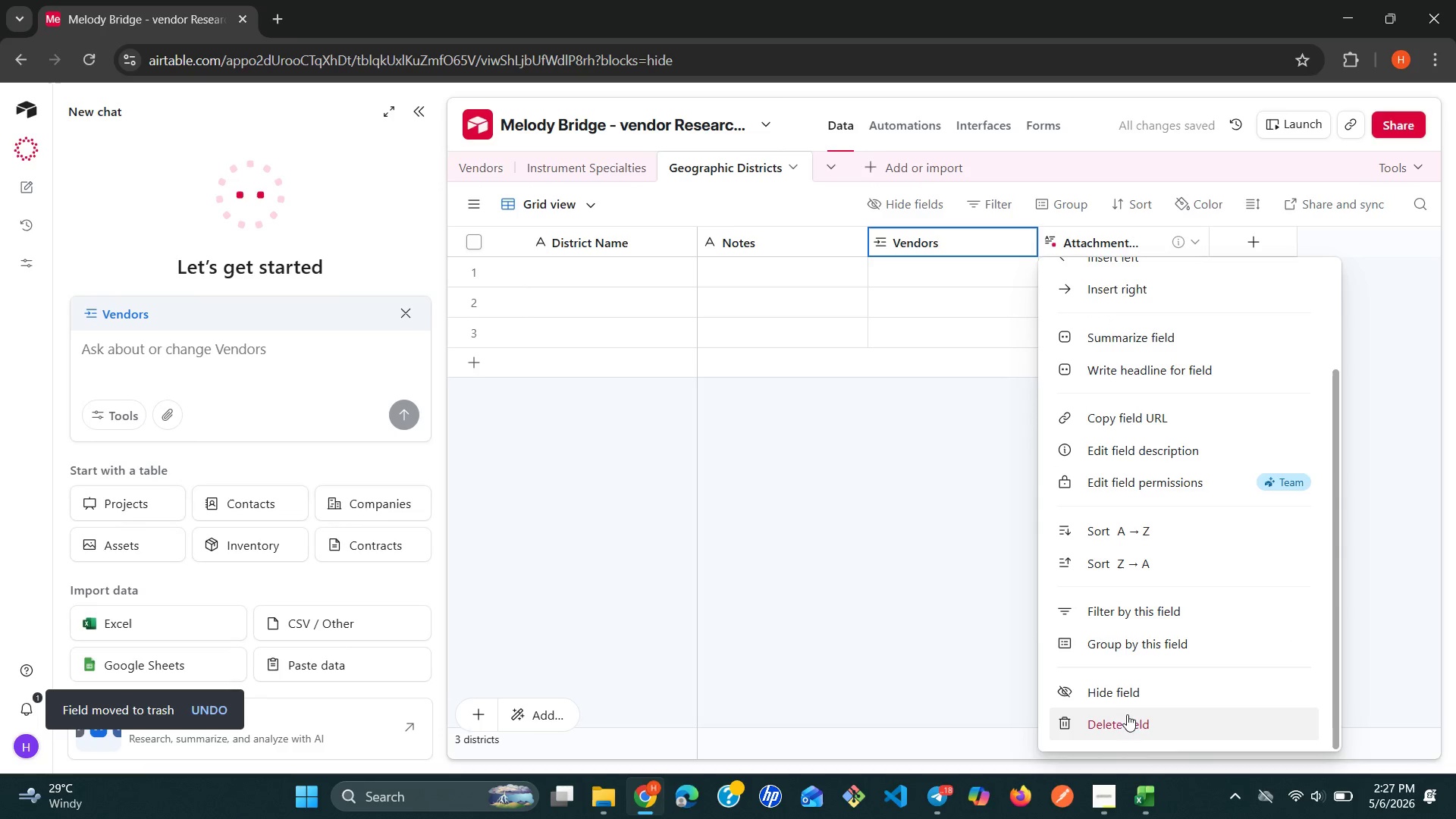 
left_click([1126, 720])
 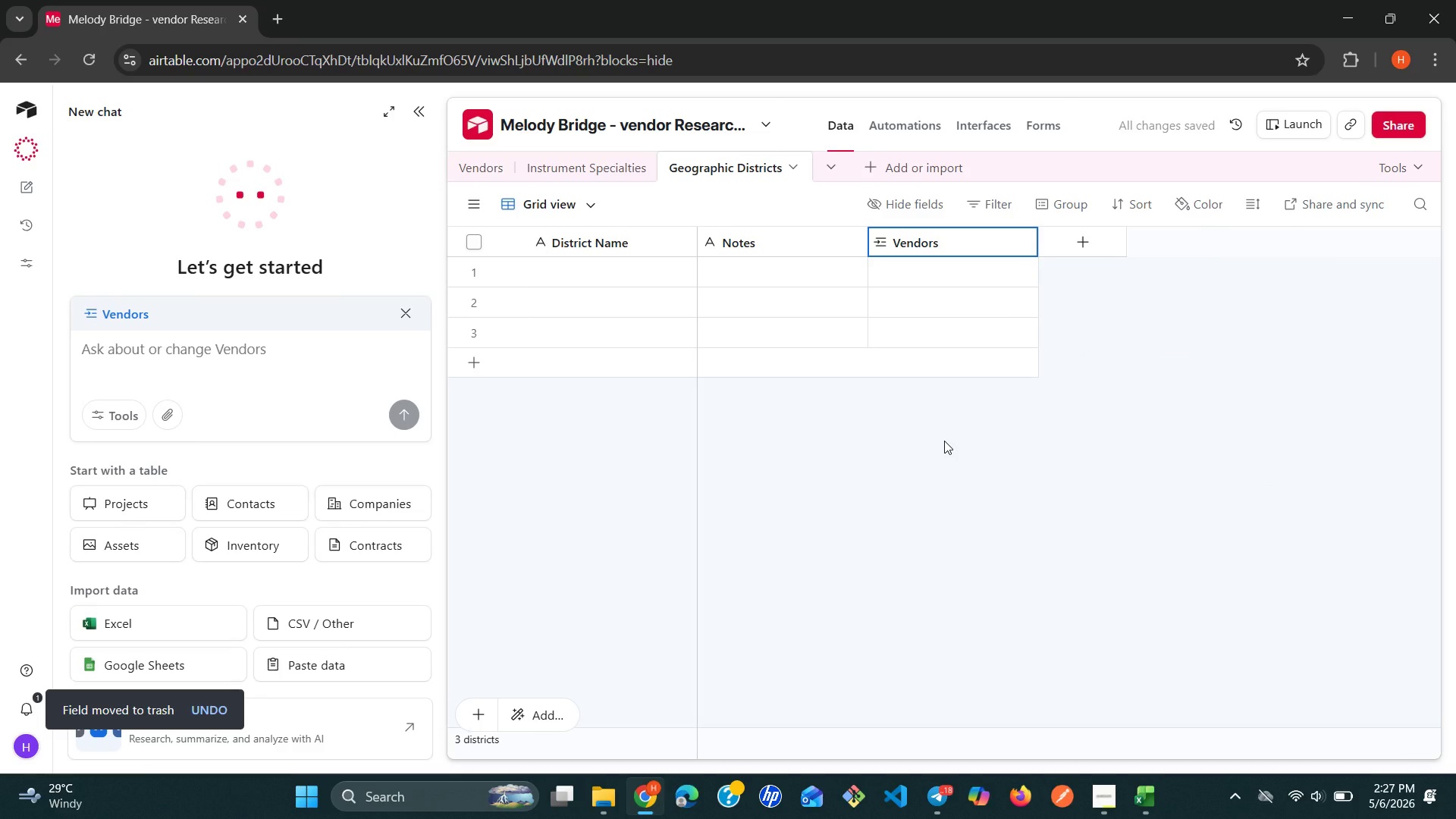 
wait(10.06)
 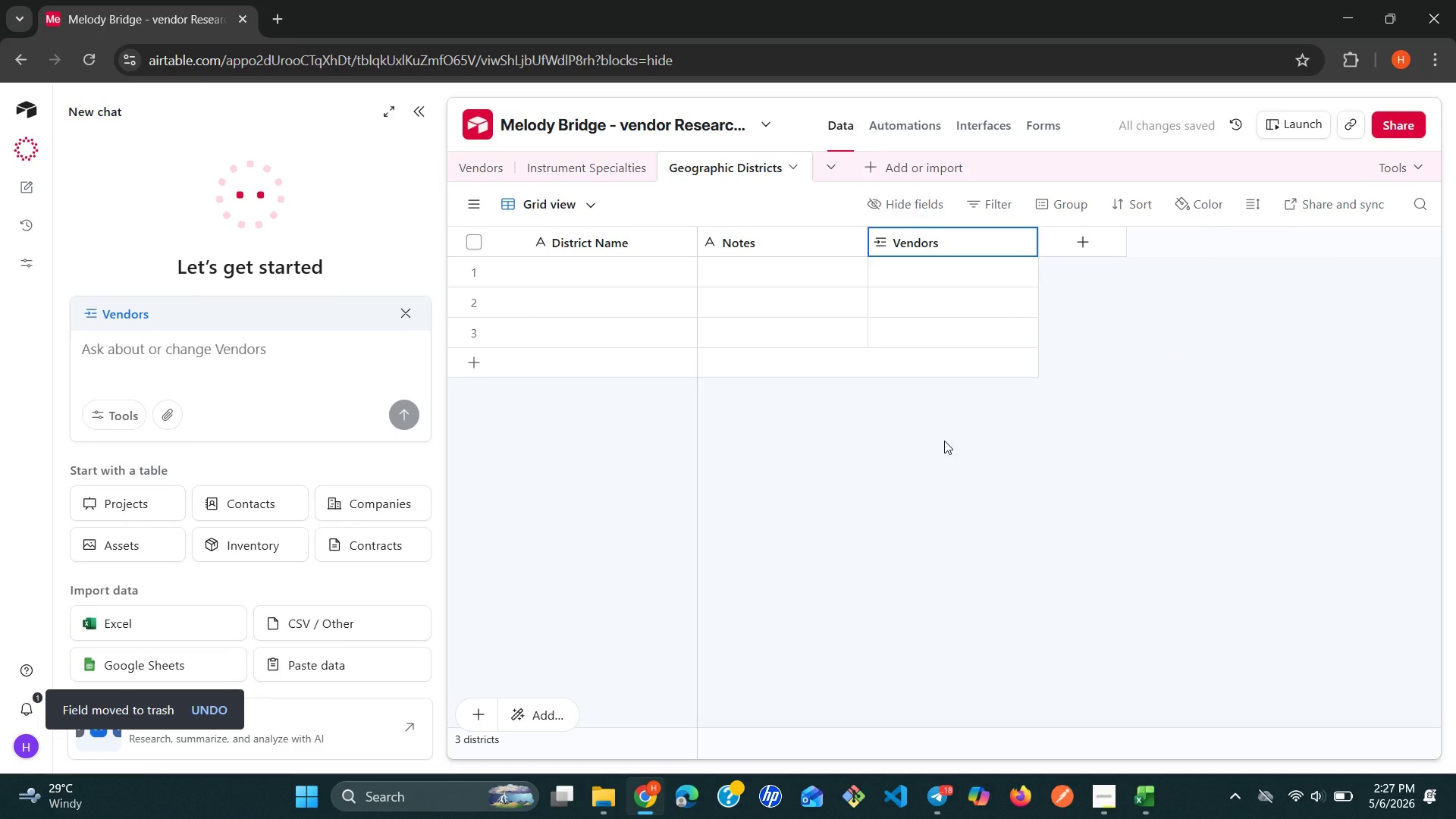 
left_click([1003, 249])
 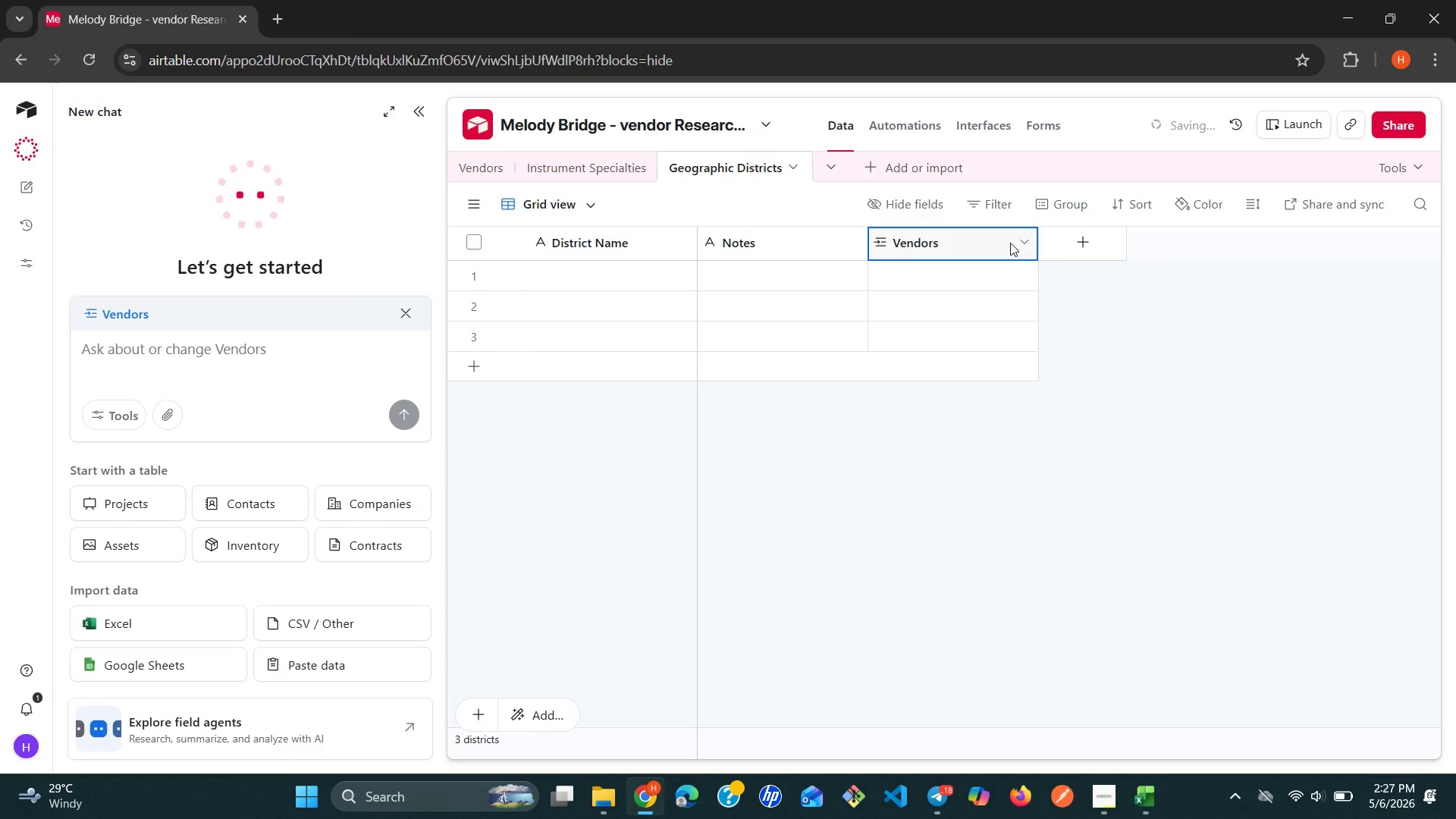 
left_click([1015, 242])
 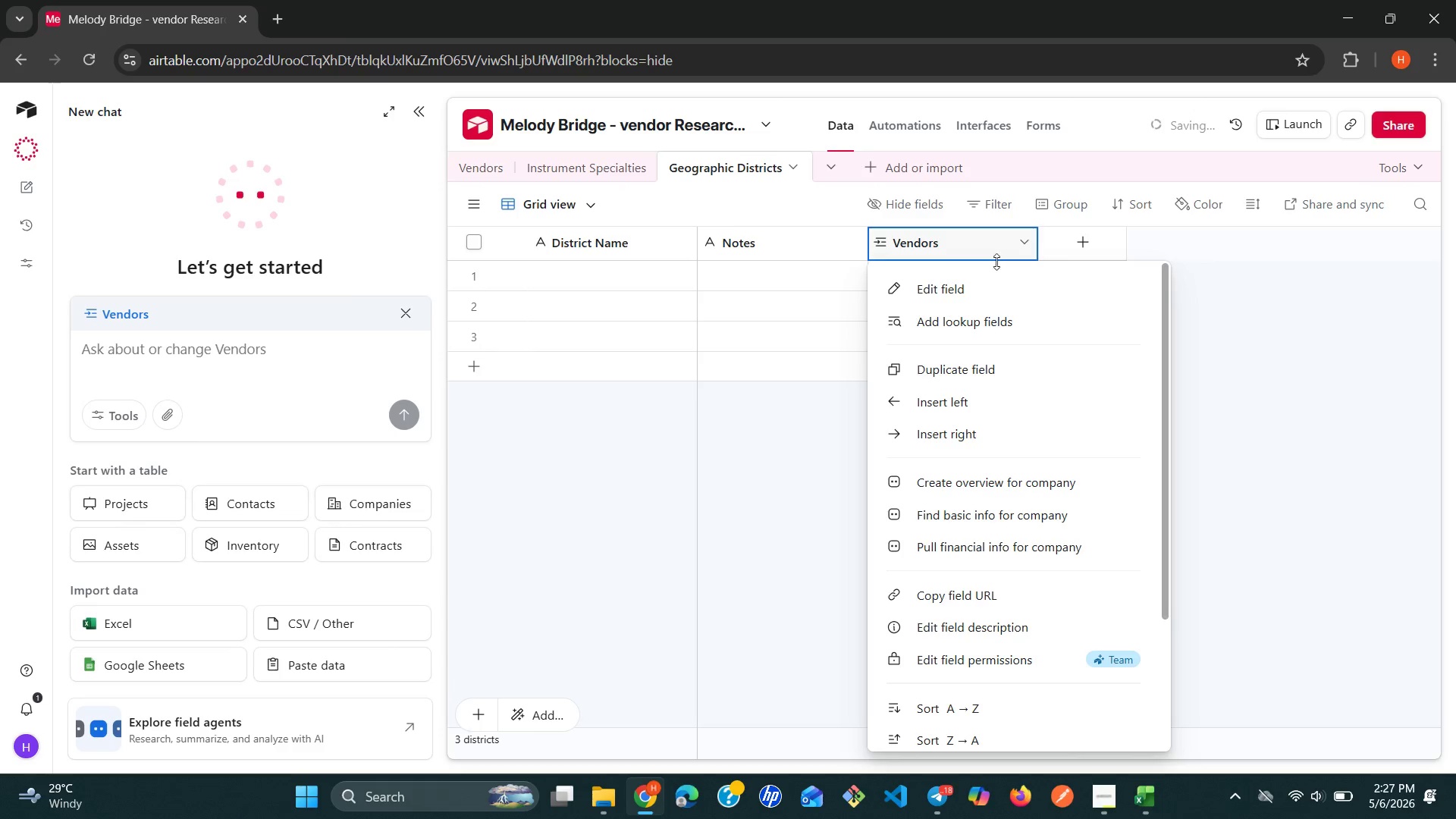 
left_click([977, 287])
 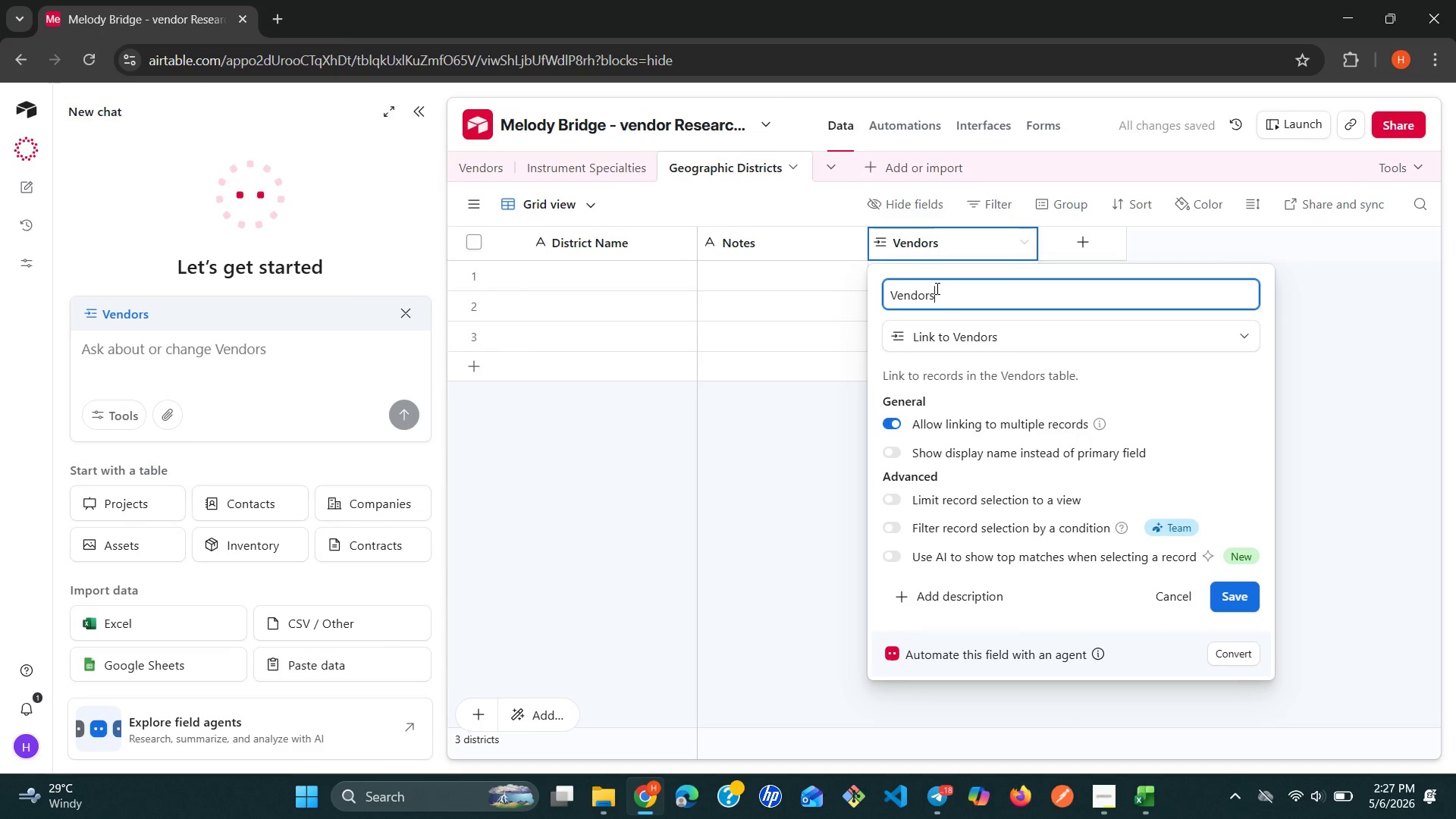 
double_click([936, 288])
 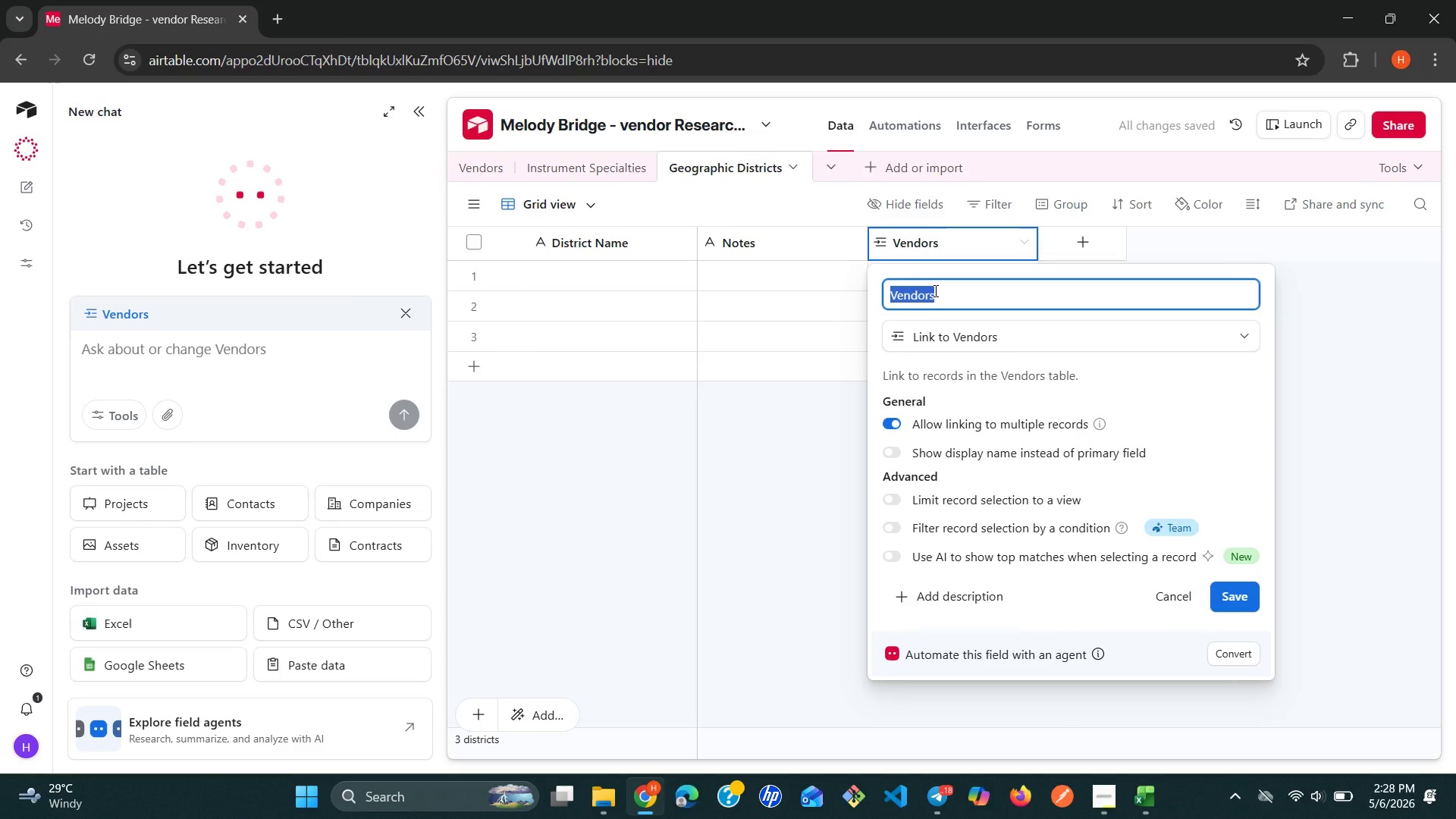 
type(Zip Codes Covered)
 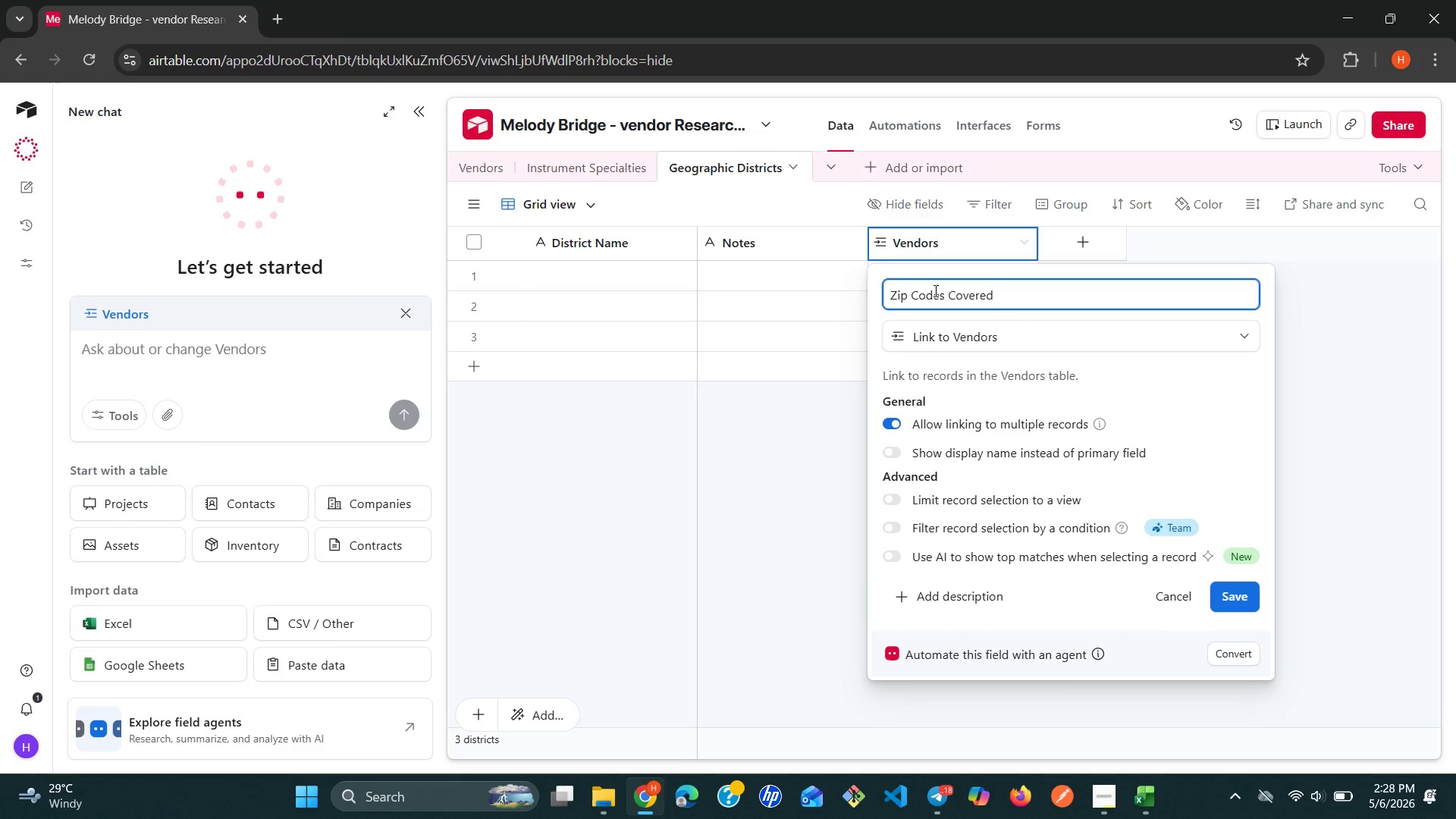 
left_click([1041, 331])
 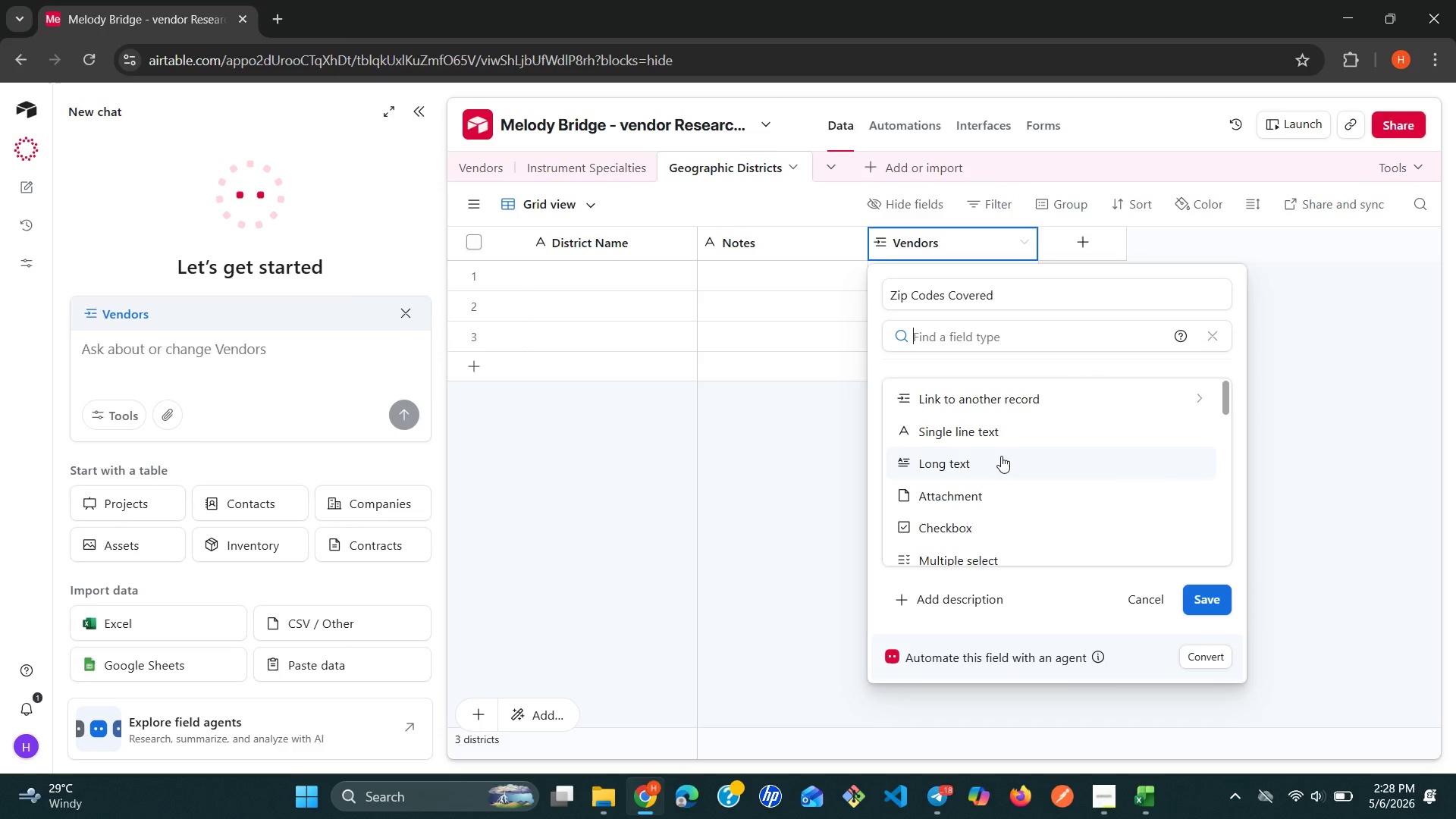 
left_click([1001, 456])
 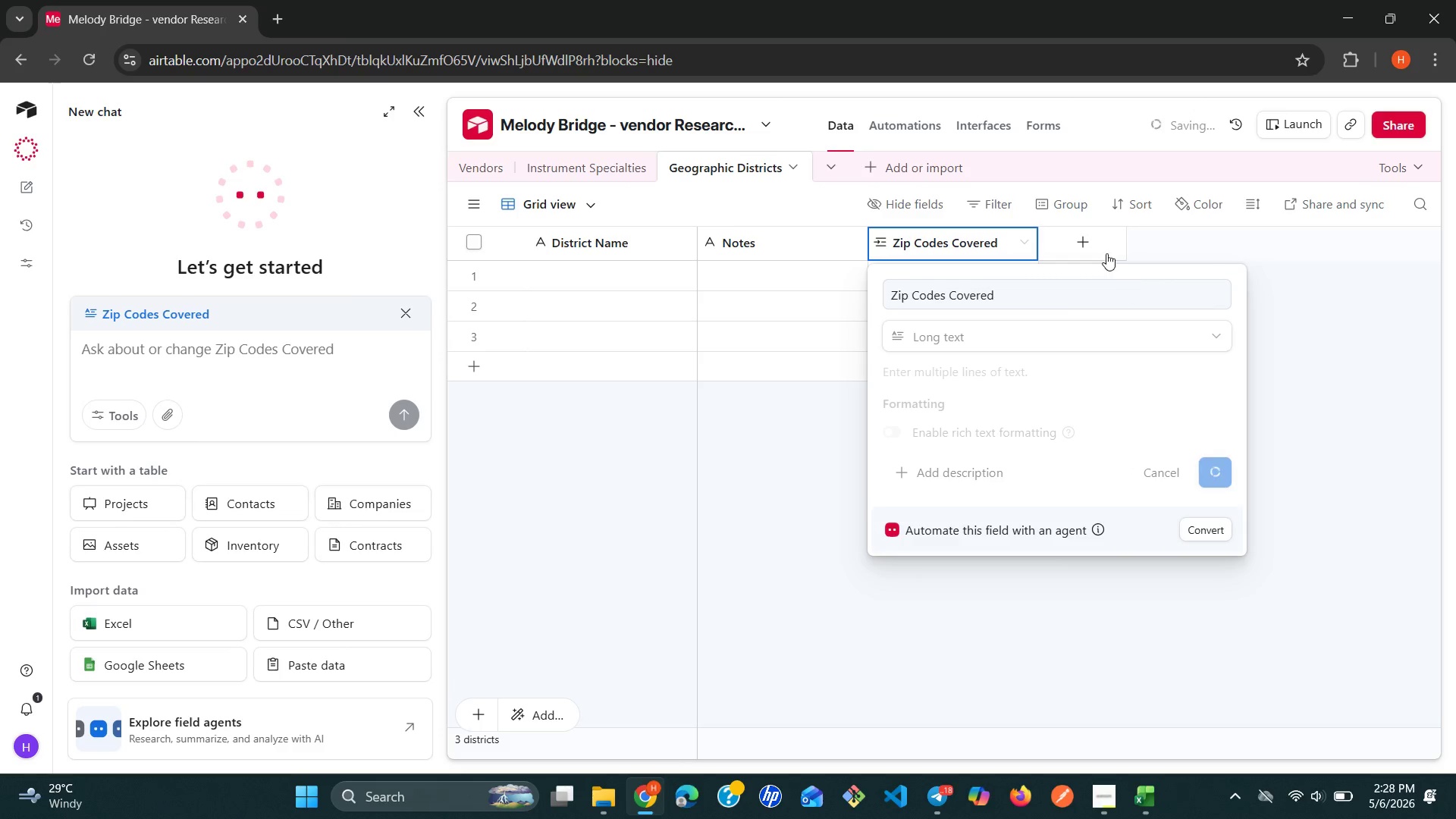 
left_click([1073, 231])
 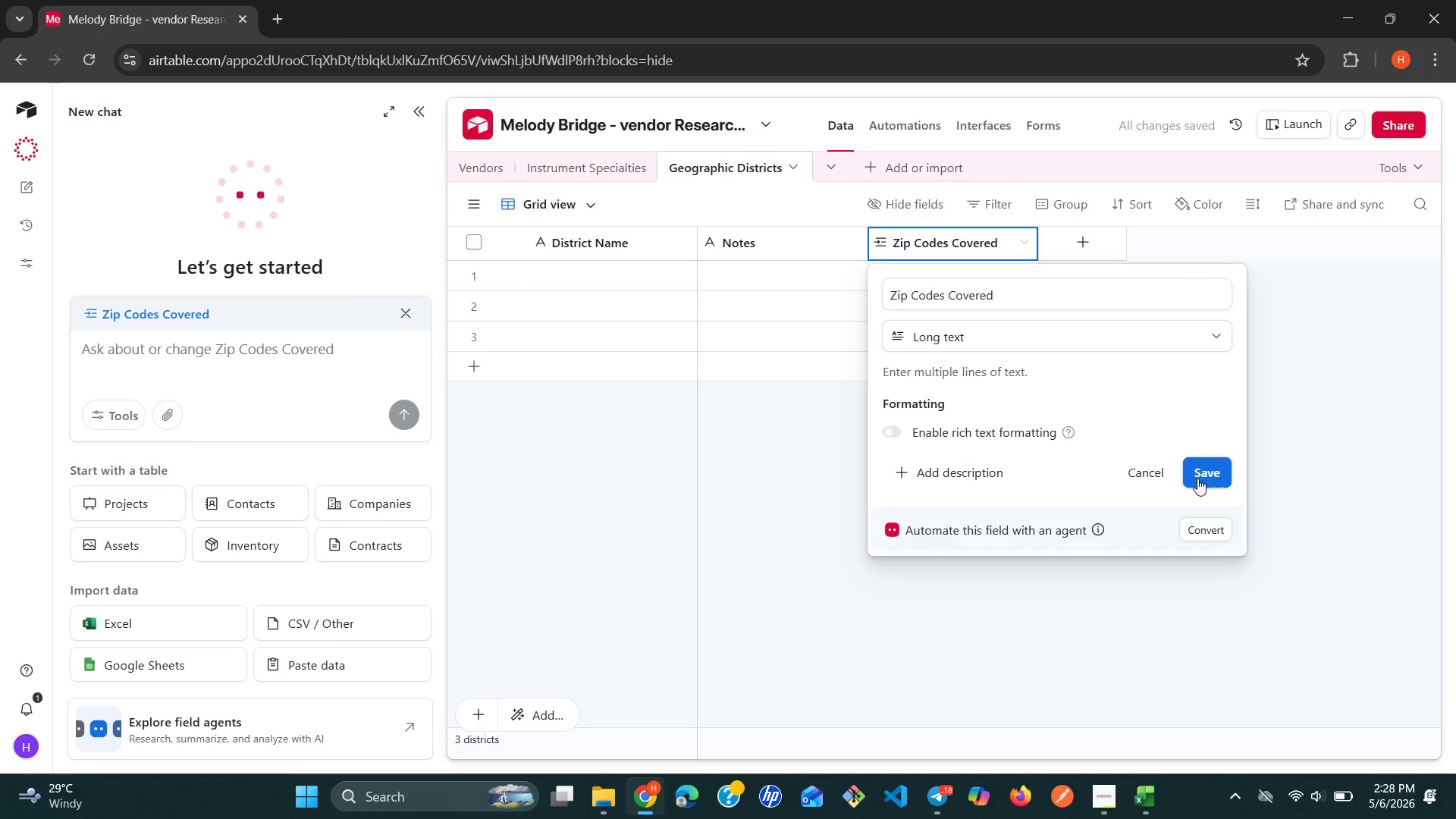 
left_click_drag(start_coordinate=[1202, 473], to_coordinate=[1207, 474])
 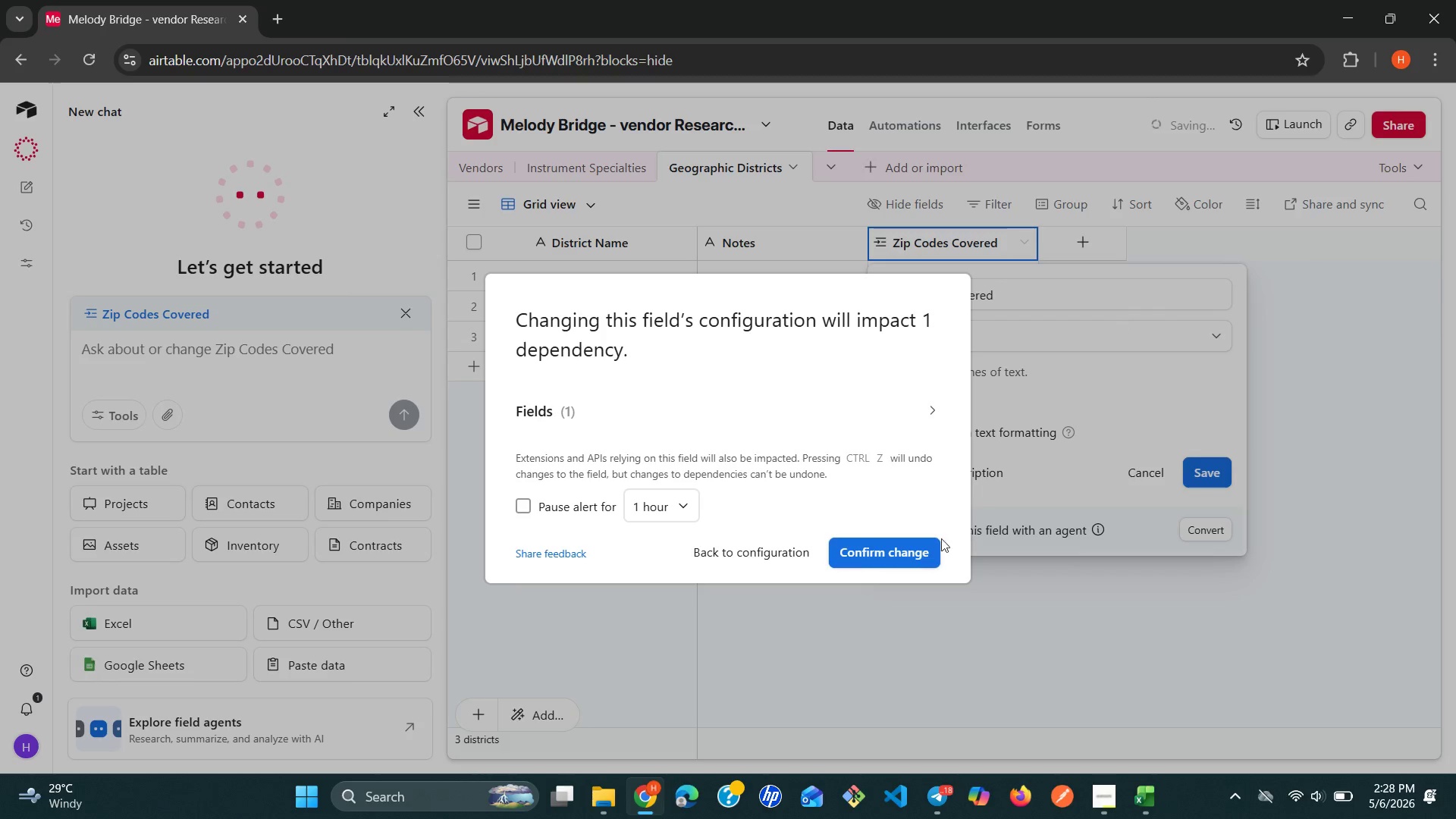 
left_click([921, 547])
 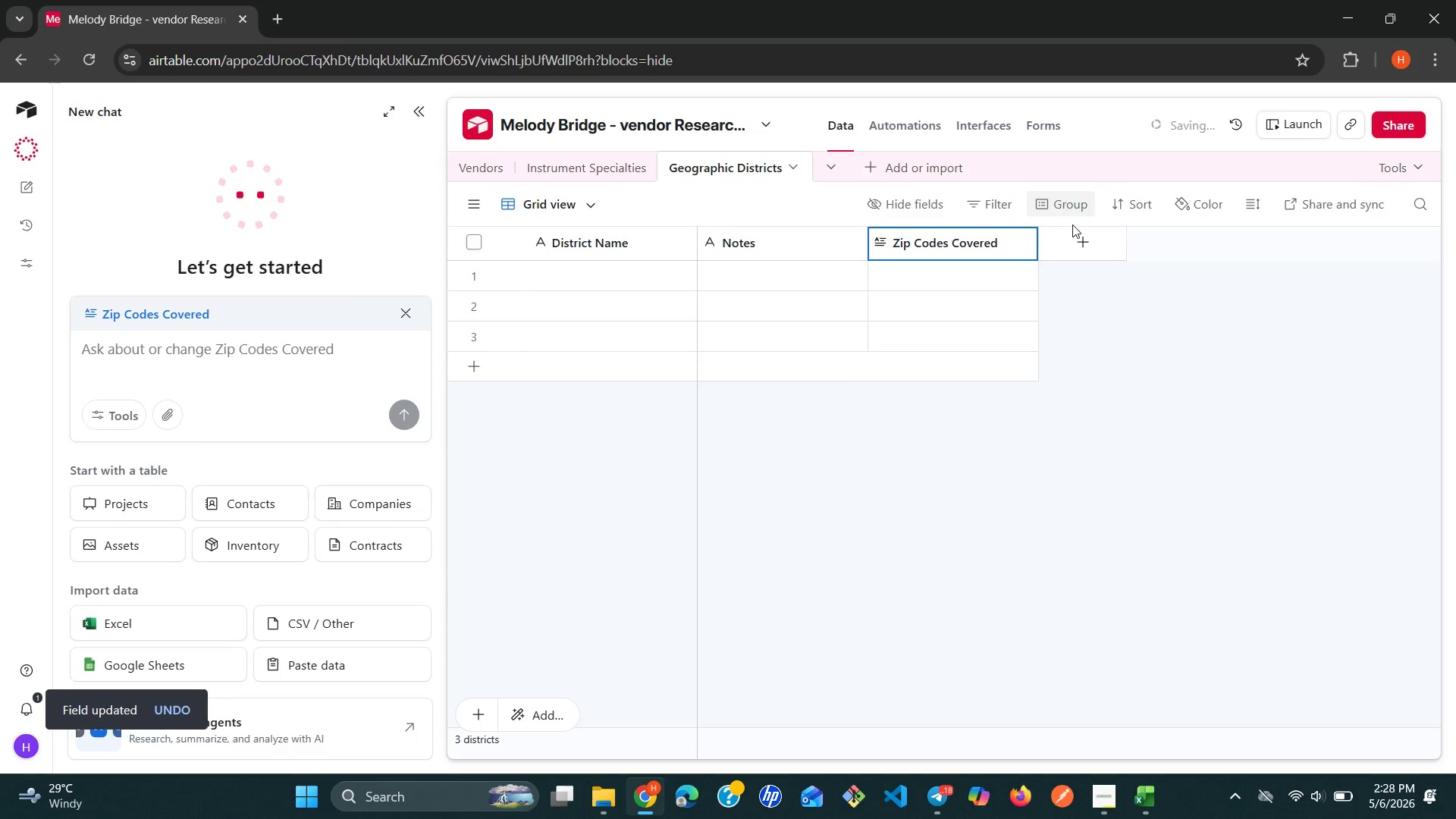 
left_click_drag(start_coordinate=[1075, 233], to_coordinate=[1090, 249])
 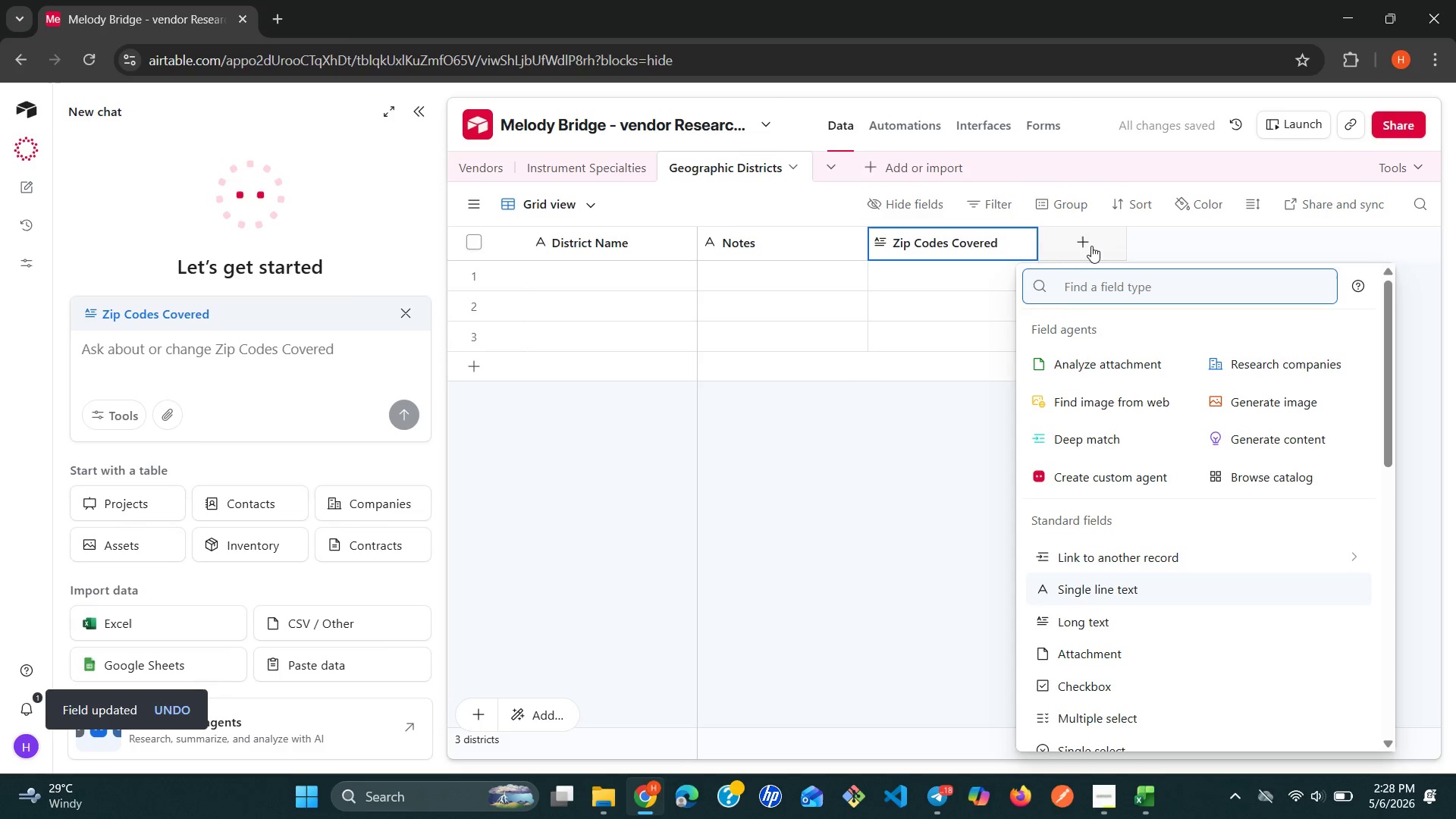 
left_click([1091, 245])
 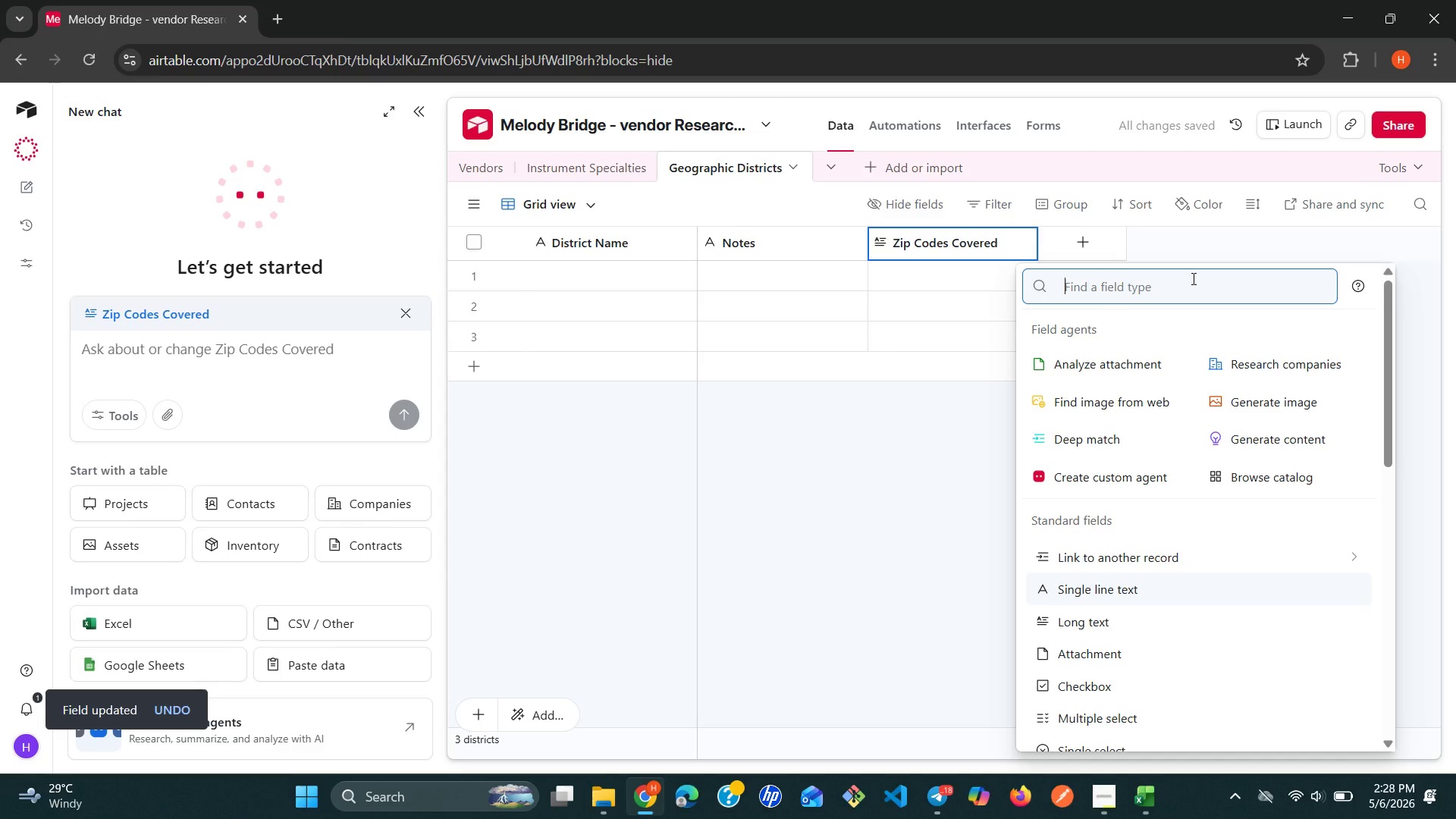 
type(lin)
 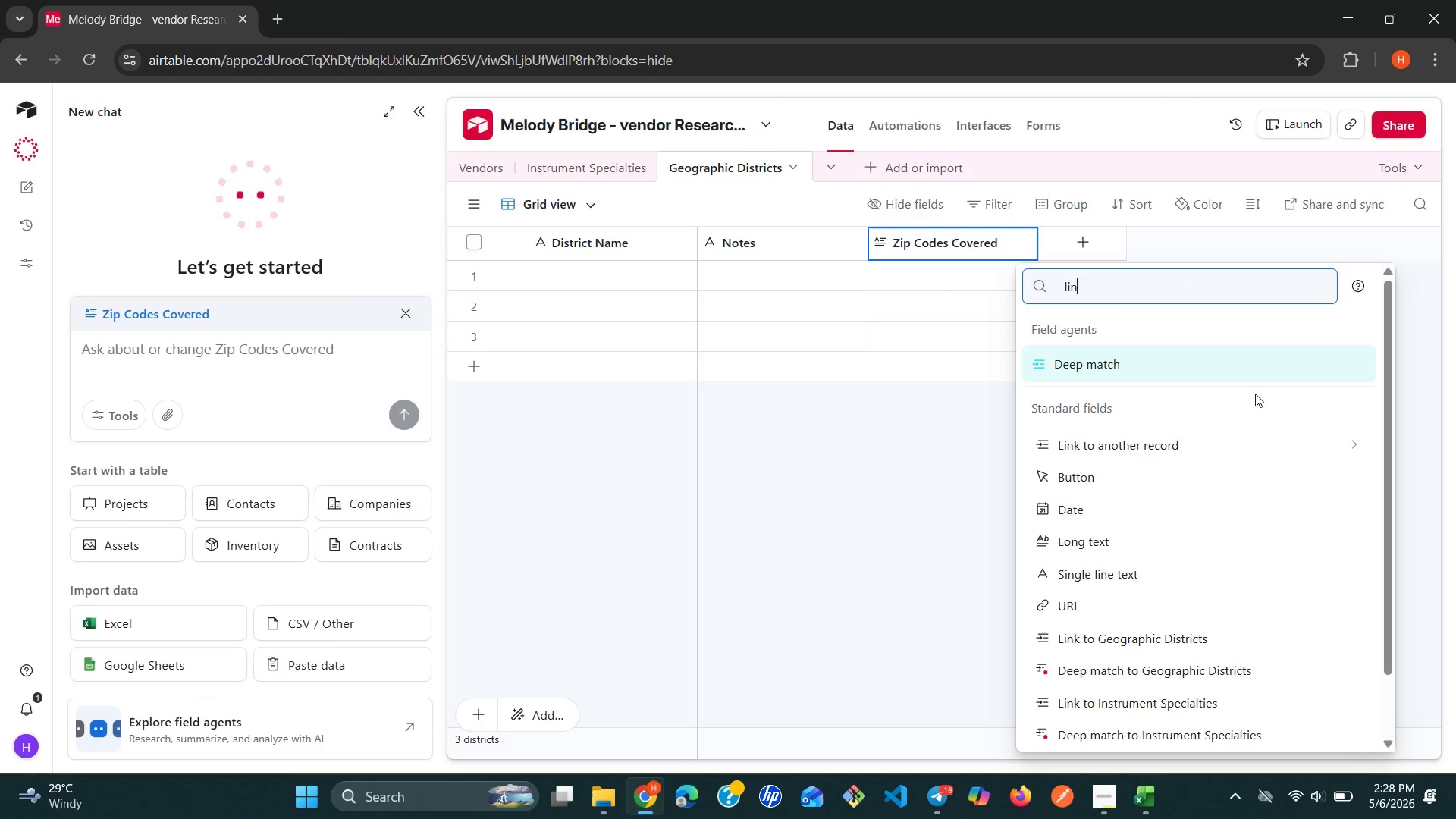 
left_click([1260, 438])
 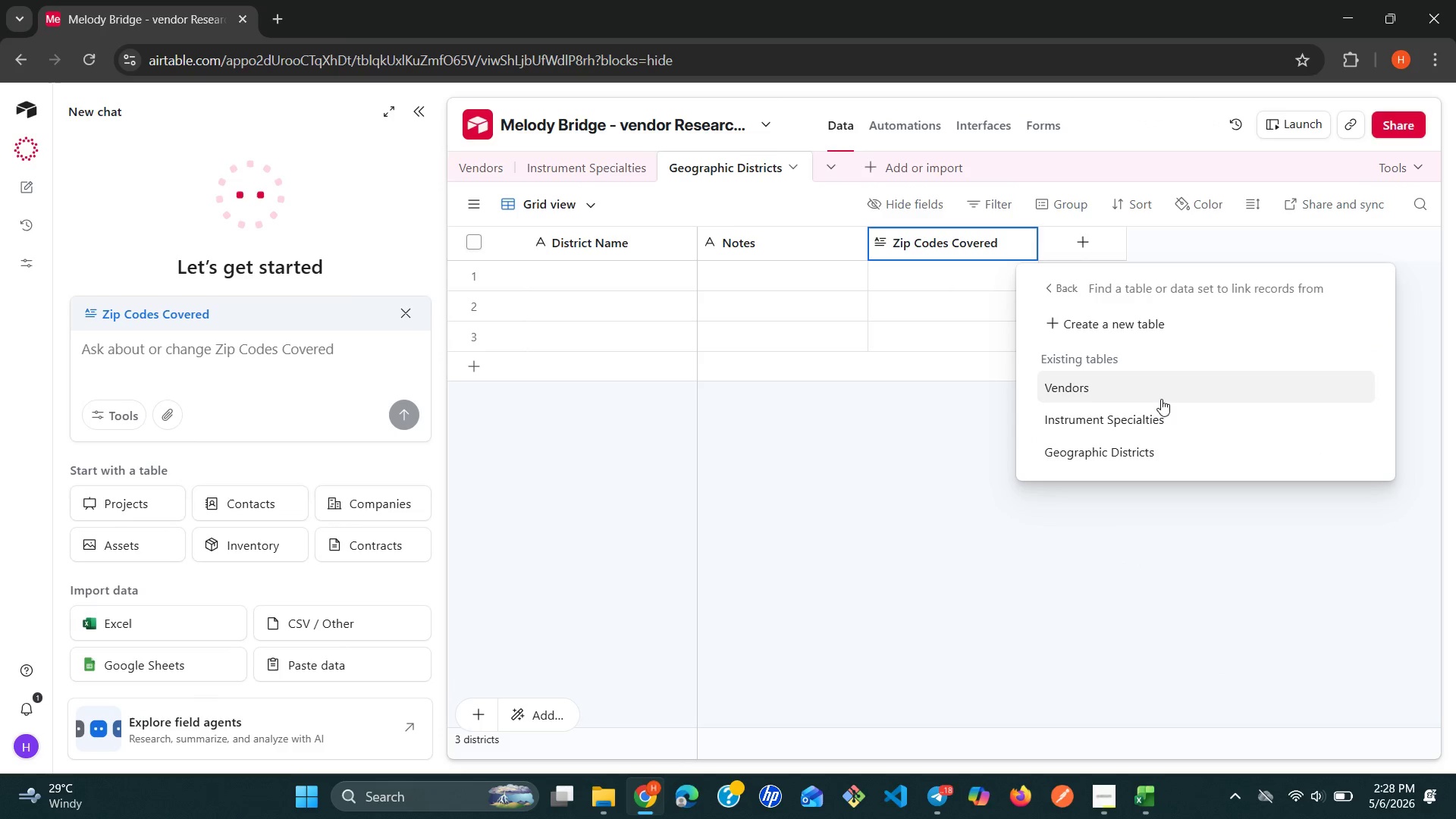 
left_click([1161, 399])
 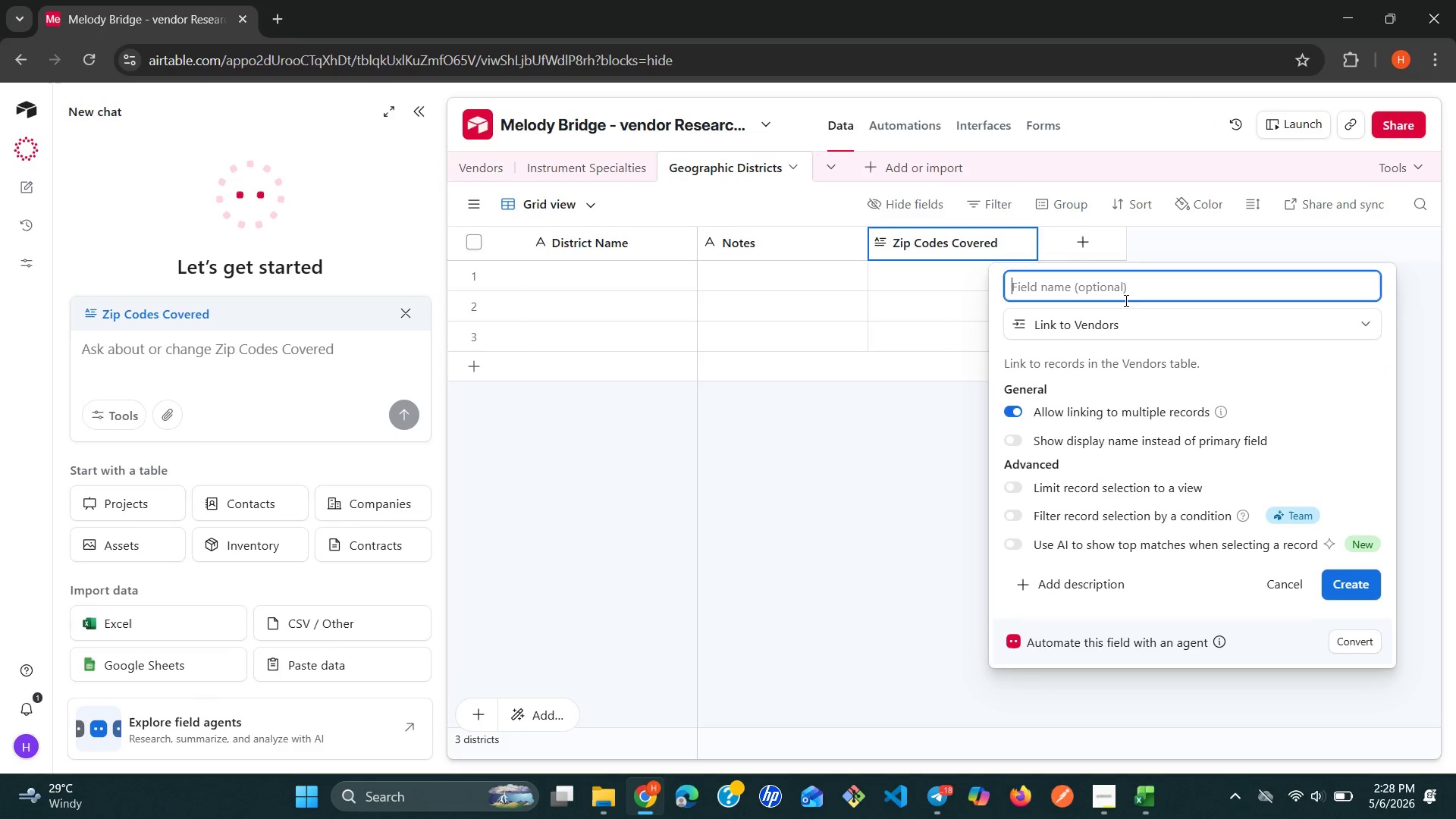 
type(Vendors)
 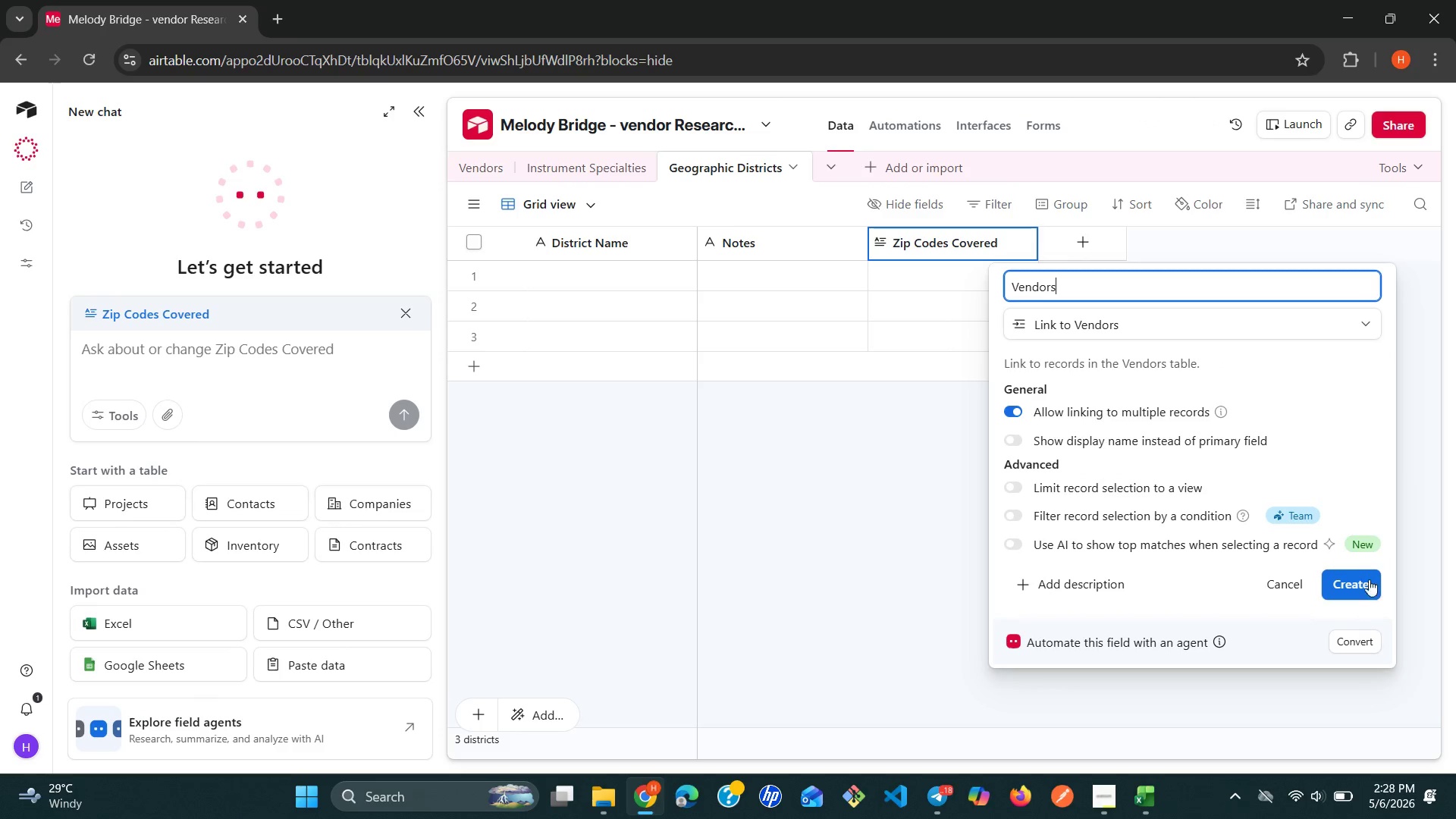 
left_click([1370, 583])
 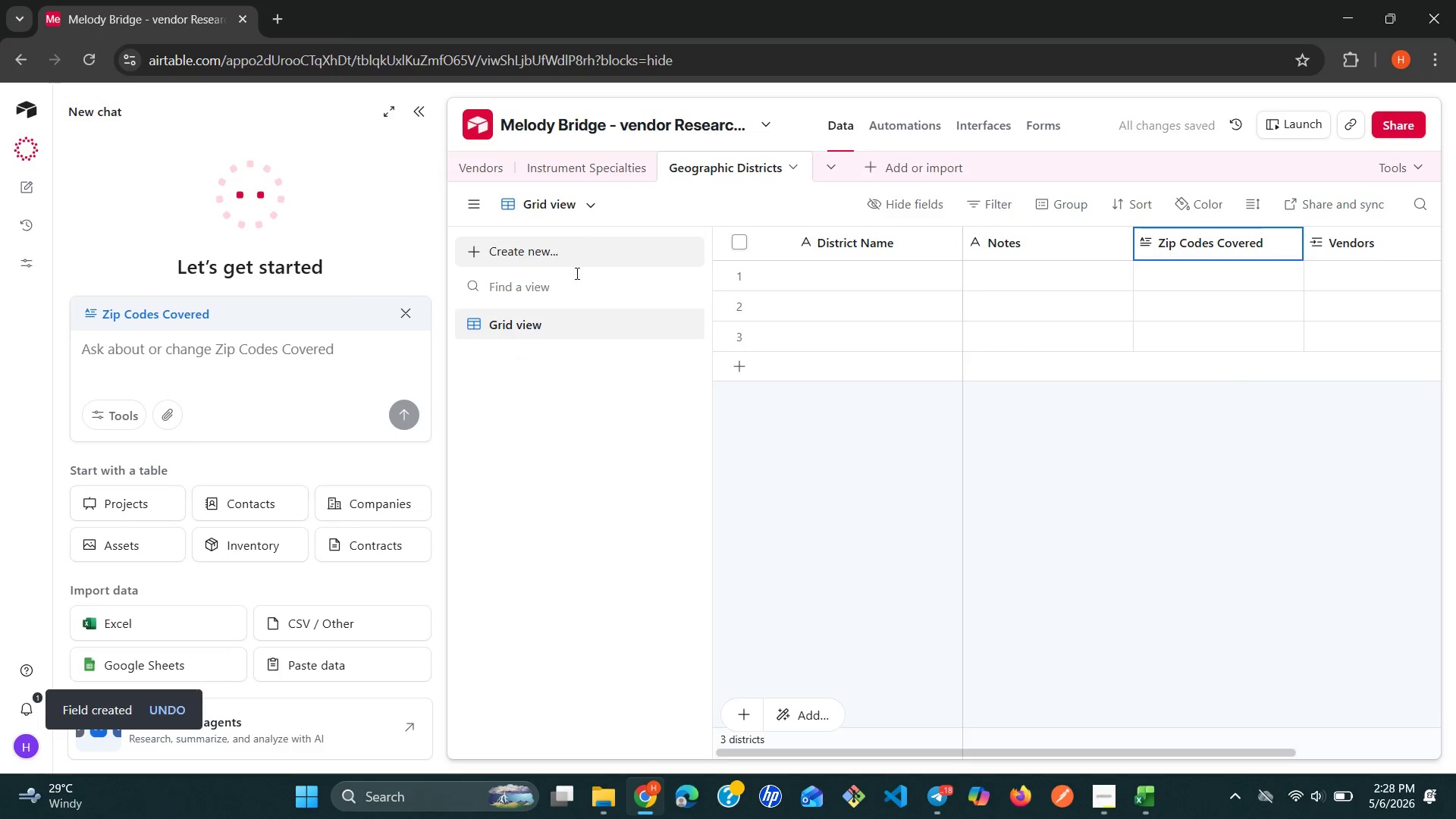 
wait(7.98)
 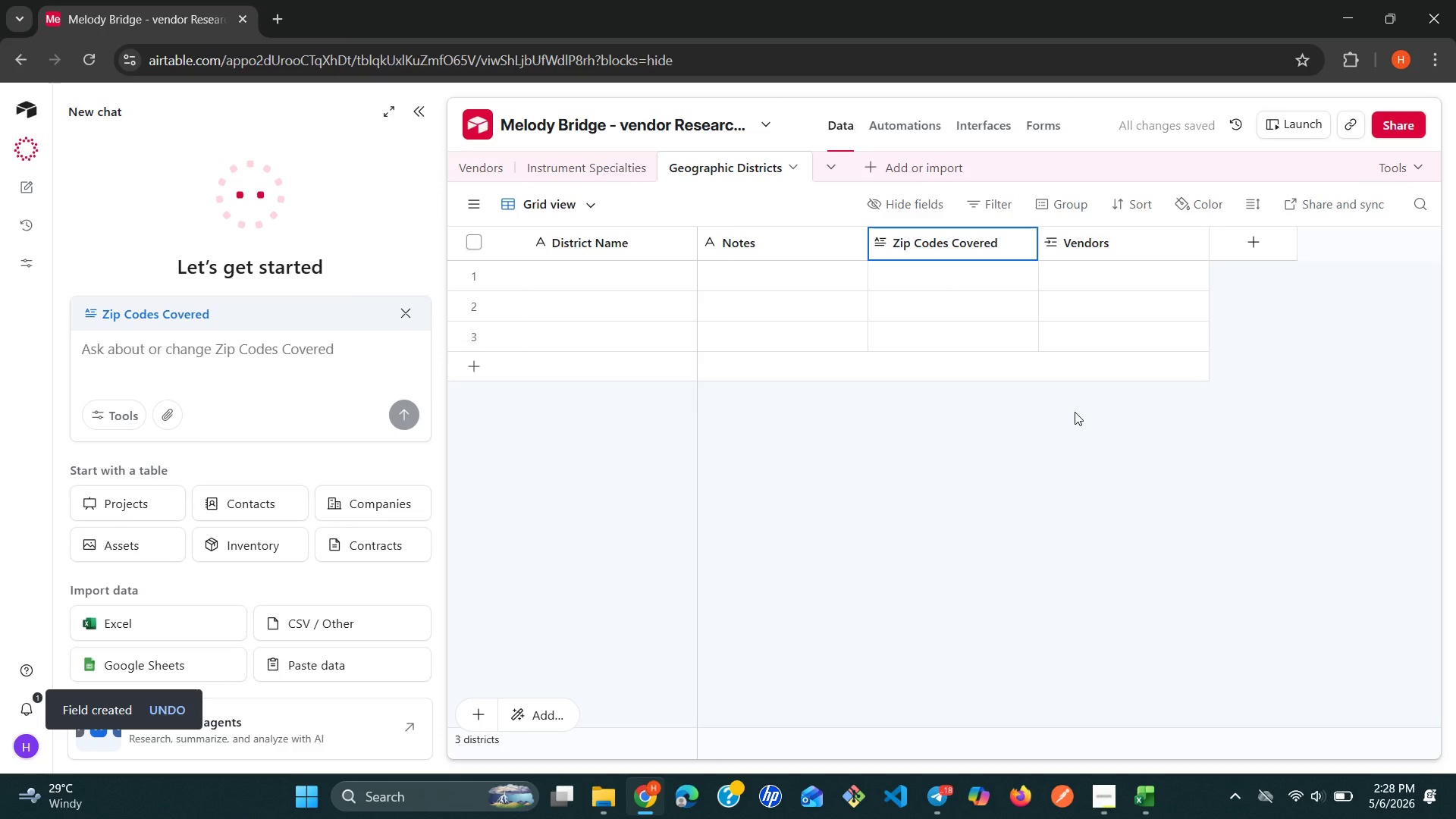 
left_click([497, 171])
 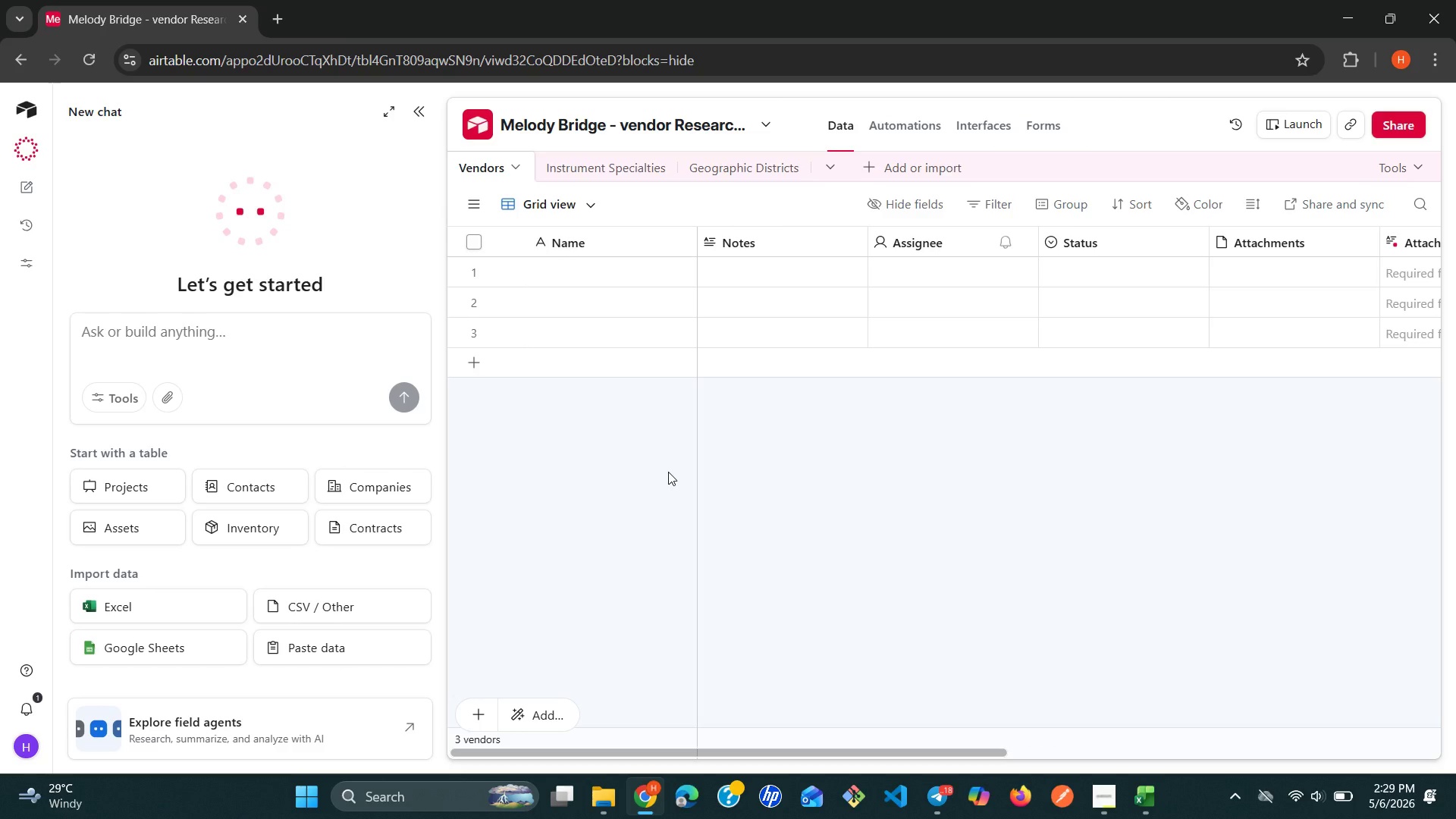 
wait(31.03)
 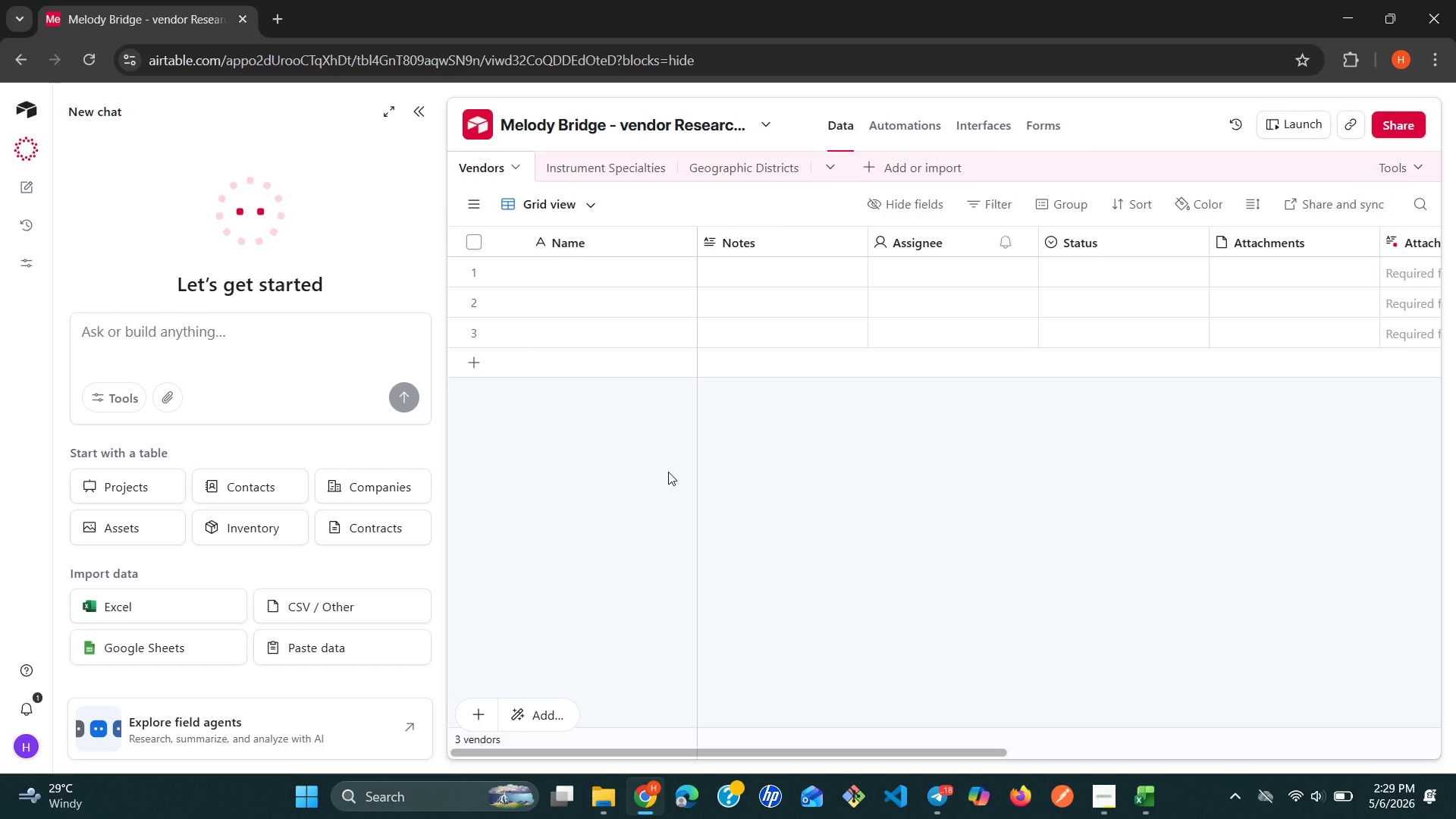 
double_click([607, 243])
 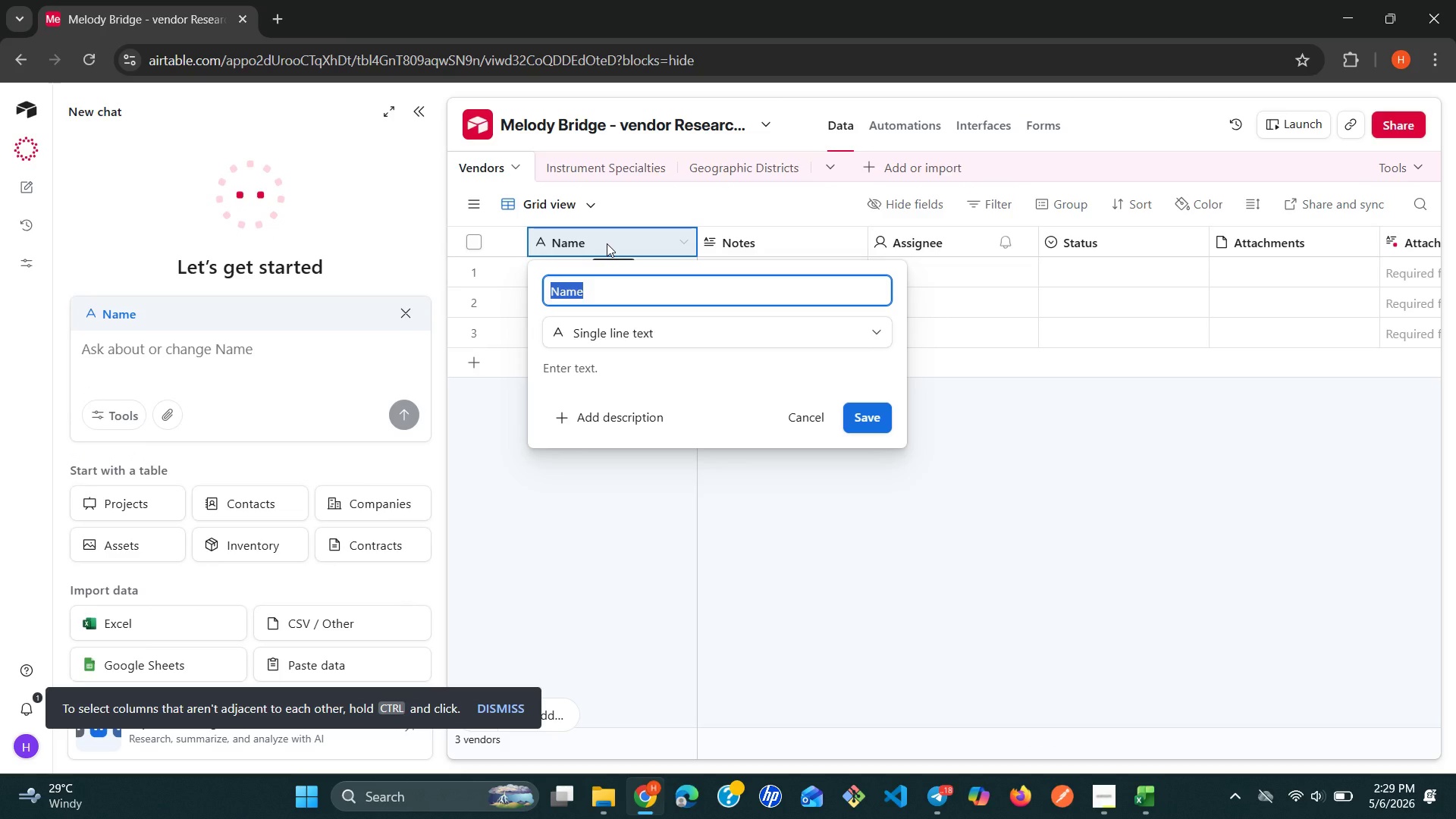 
type(Vendor ID)
 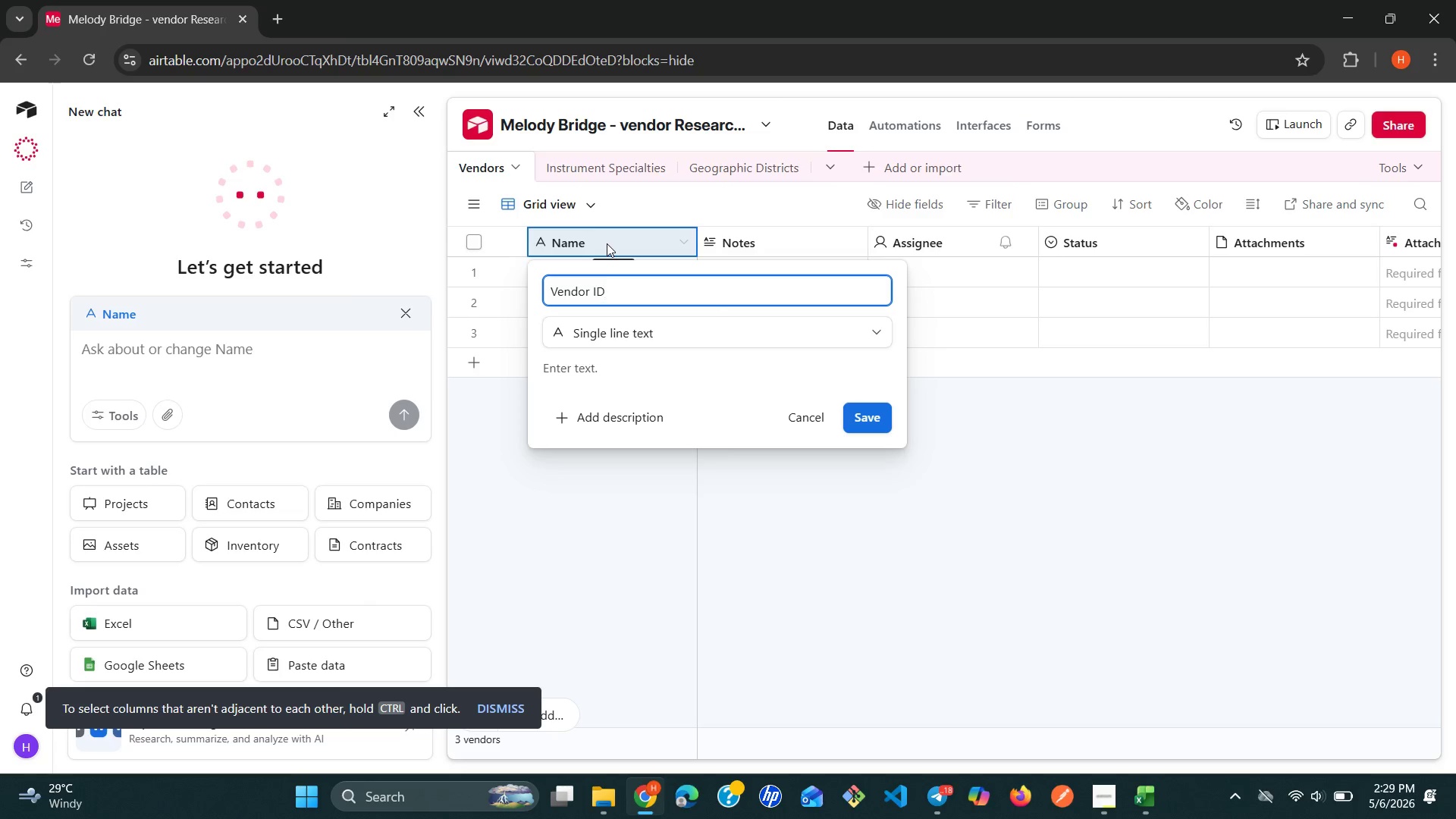 
left_click([858, 410])
 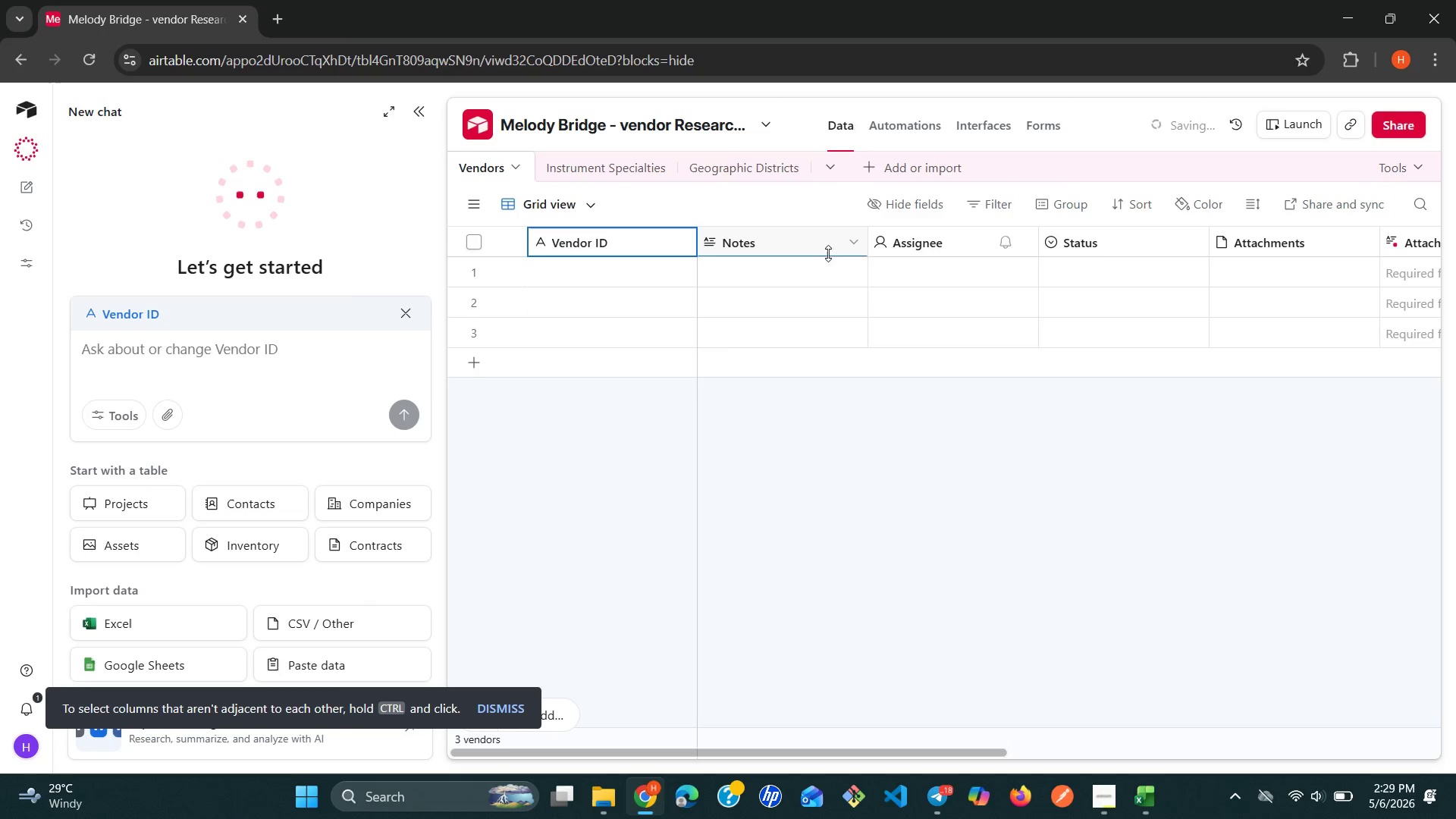 
left_click([840, 241])
 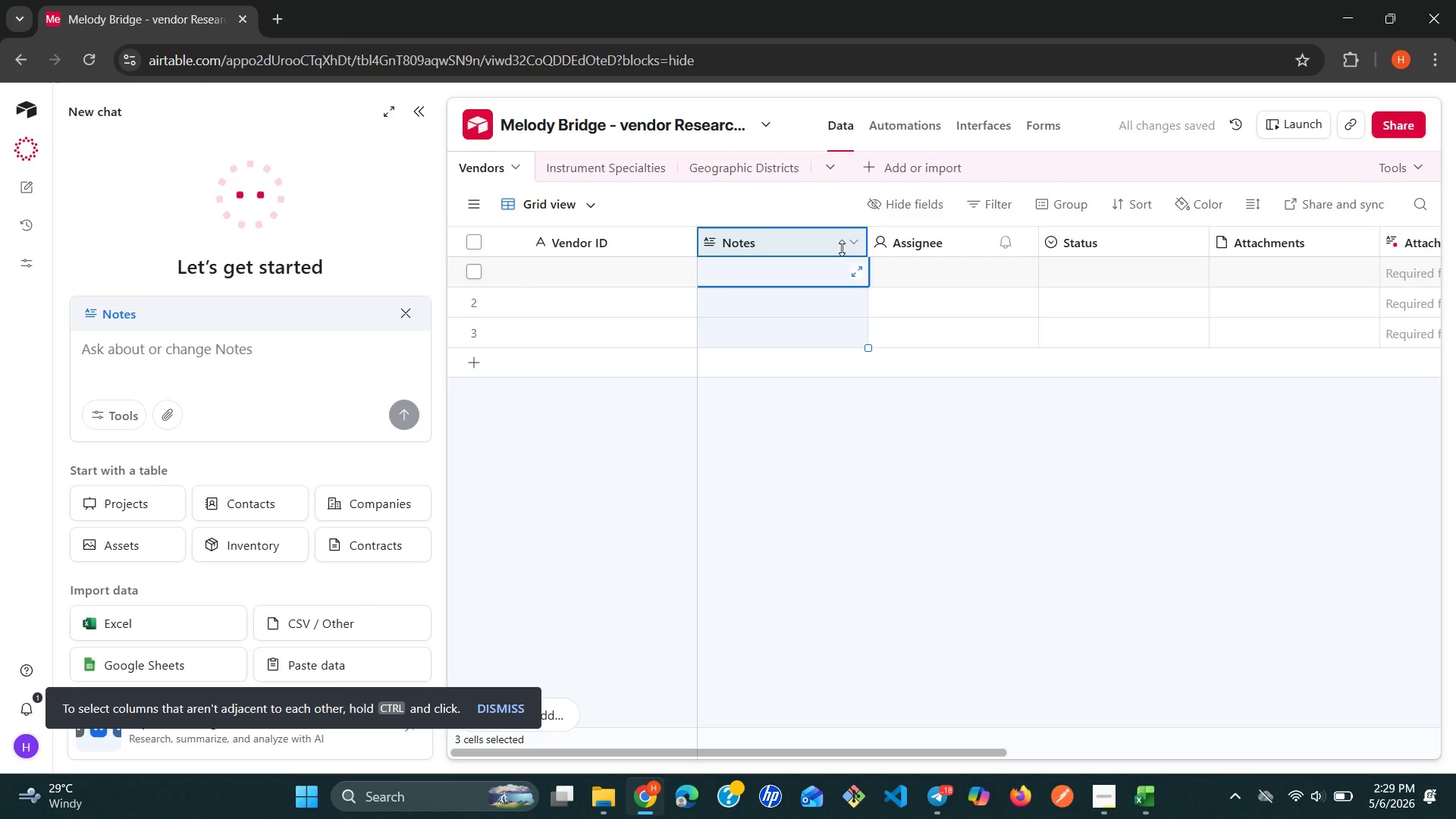 
left_click([846, 245])
 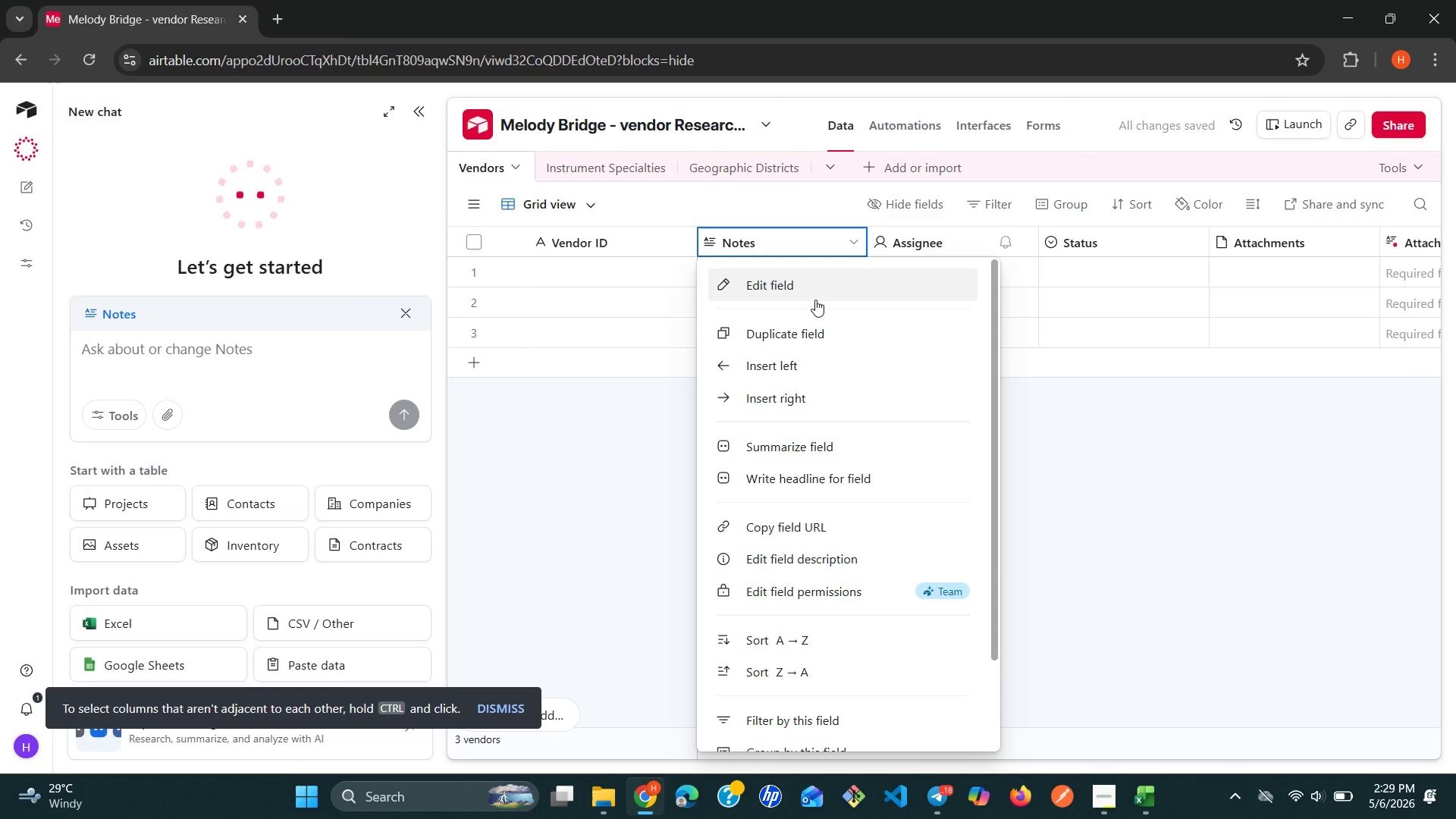 
left_click_drag(start_coordinate=[812, 292], to_coordinate=[814, 300])
 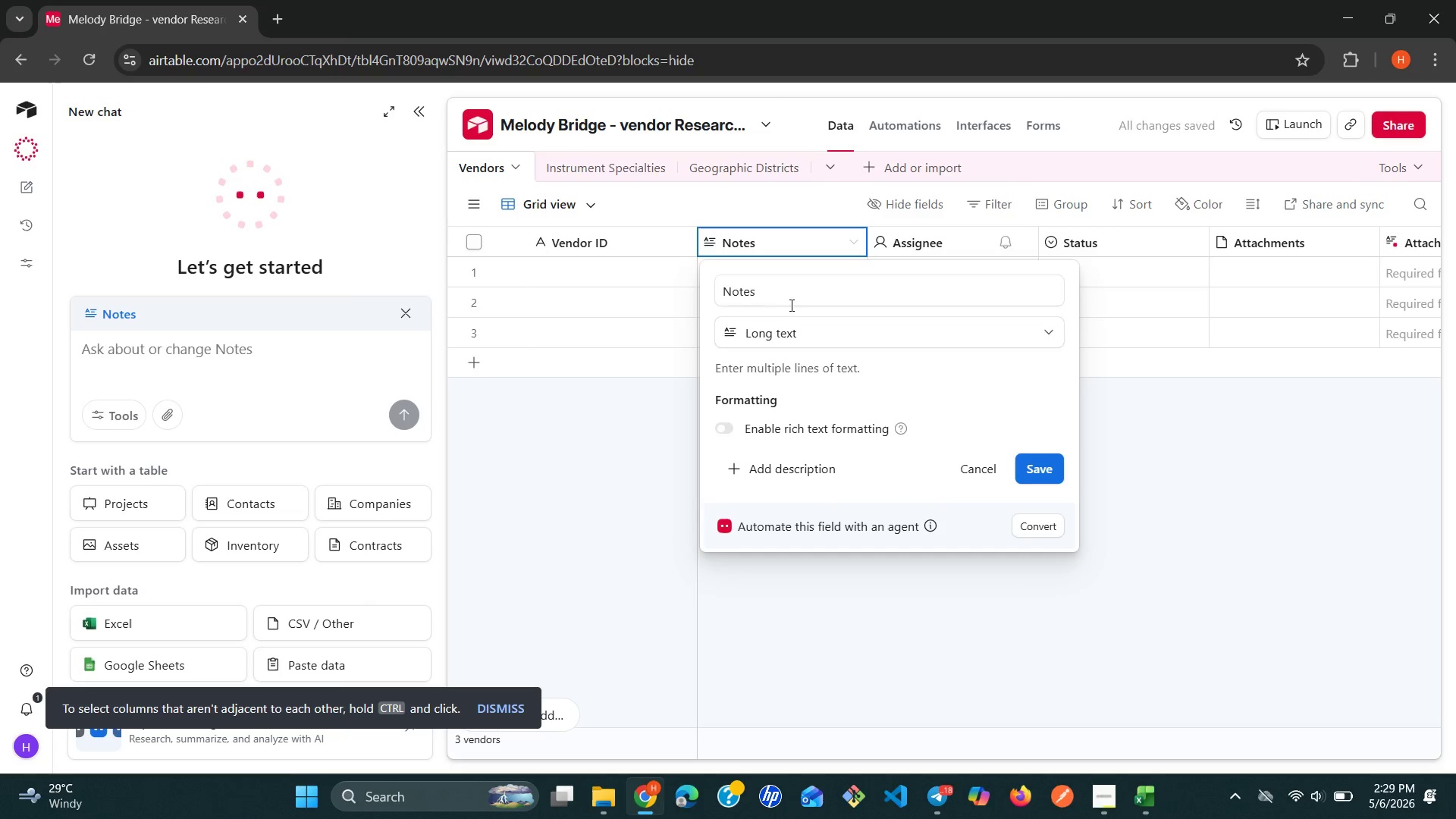 
double_click([786, 303])
 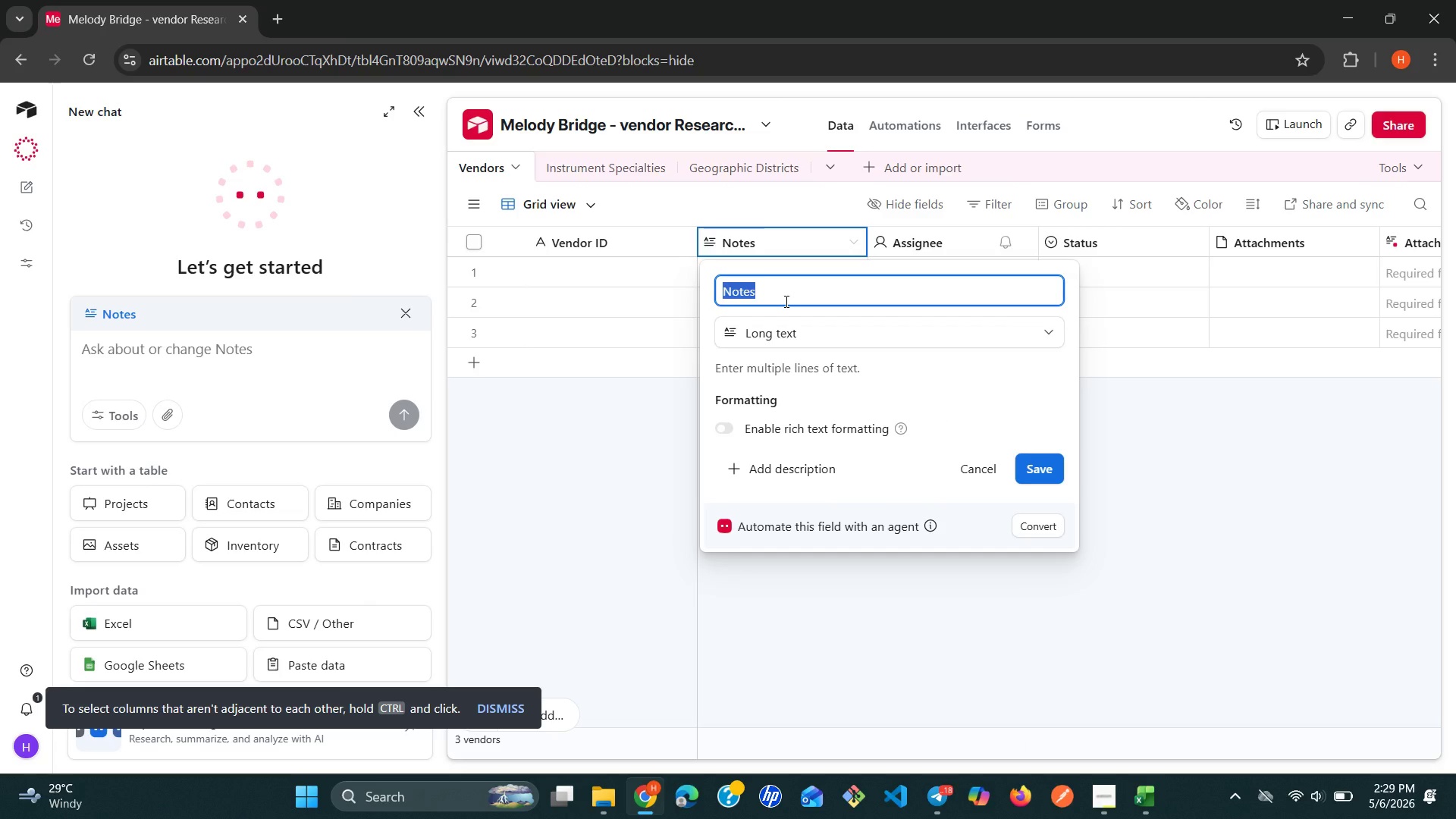 
type(Business Name)
 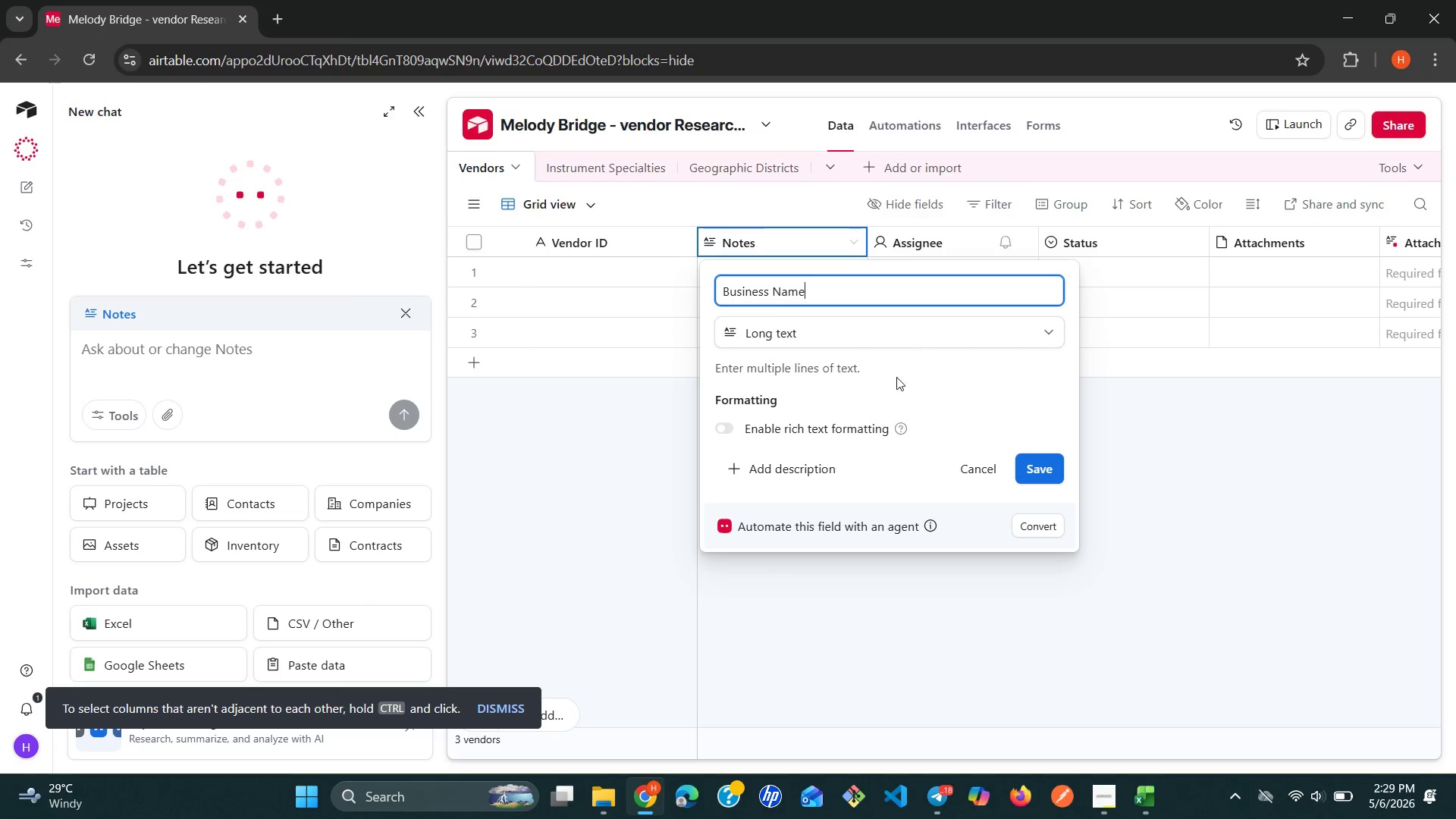 
left_click([915, 339])
 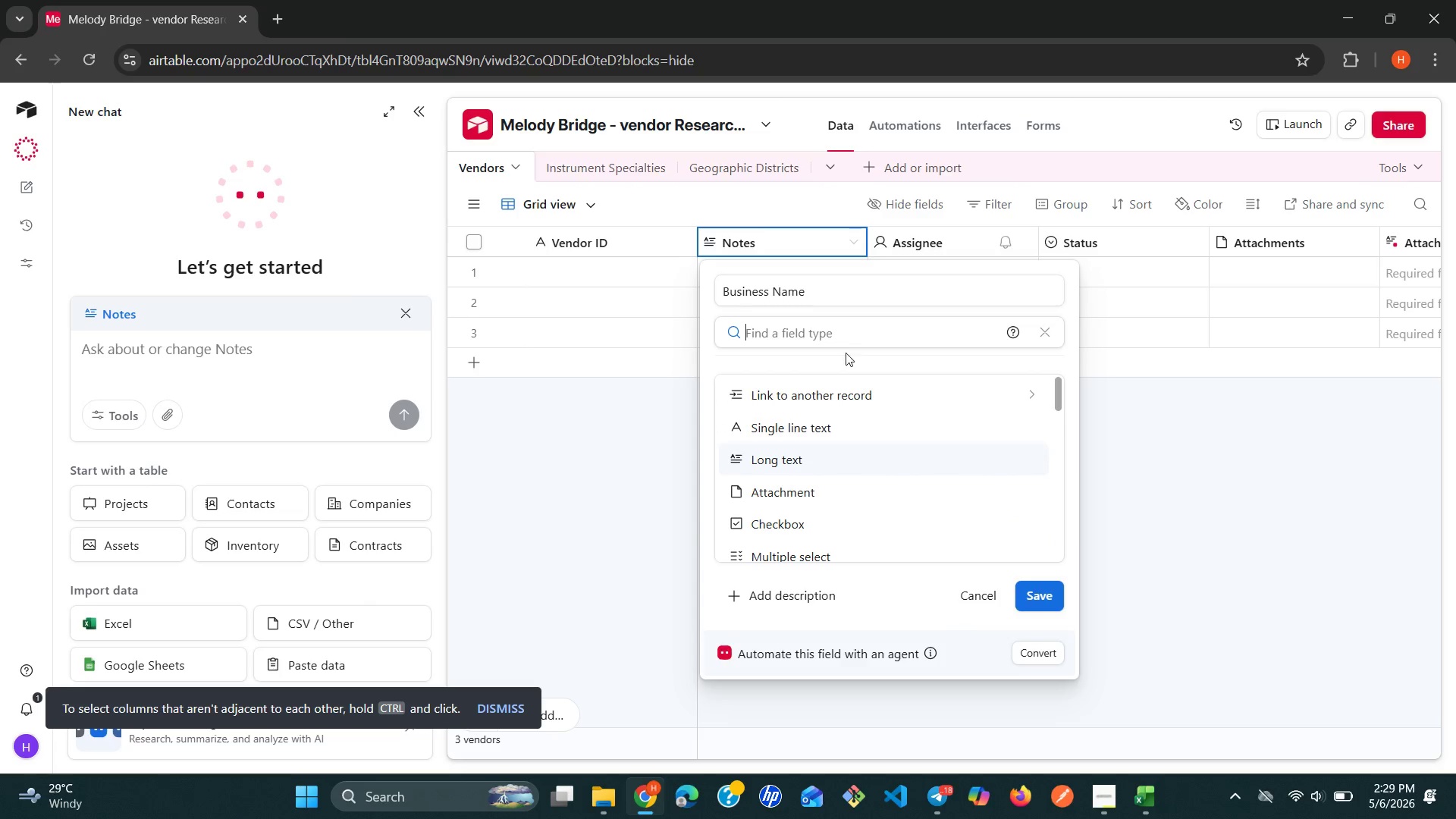 
mouse_move([843, 421])
 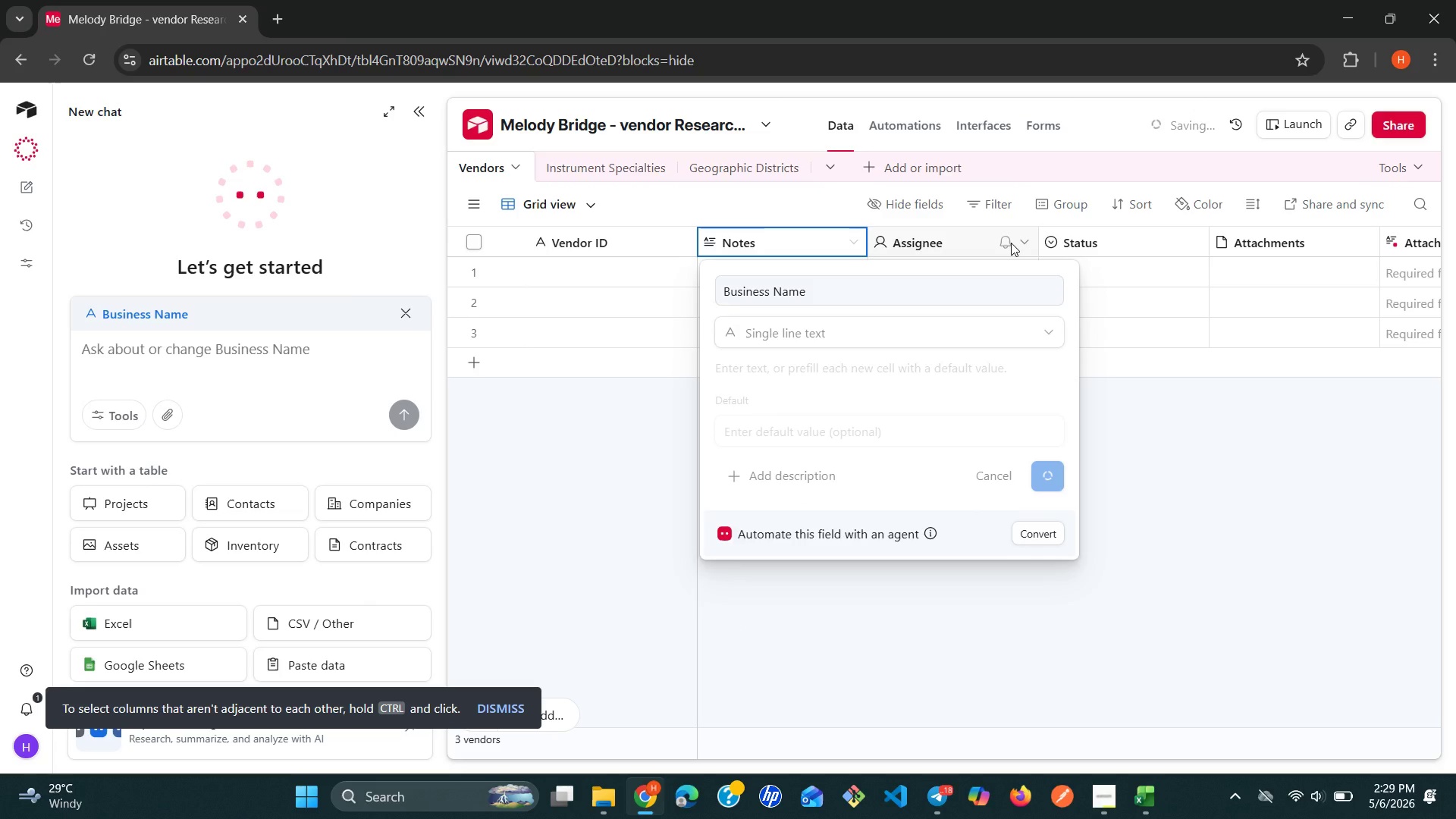 
left_click([1020, 239])
 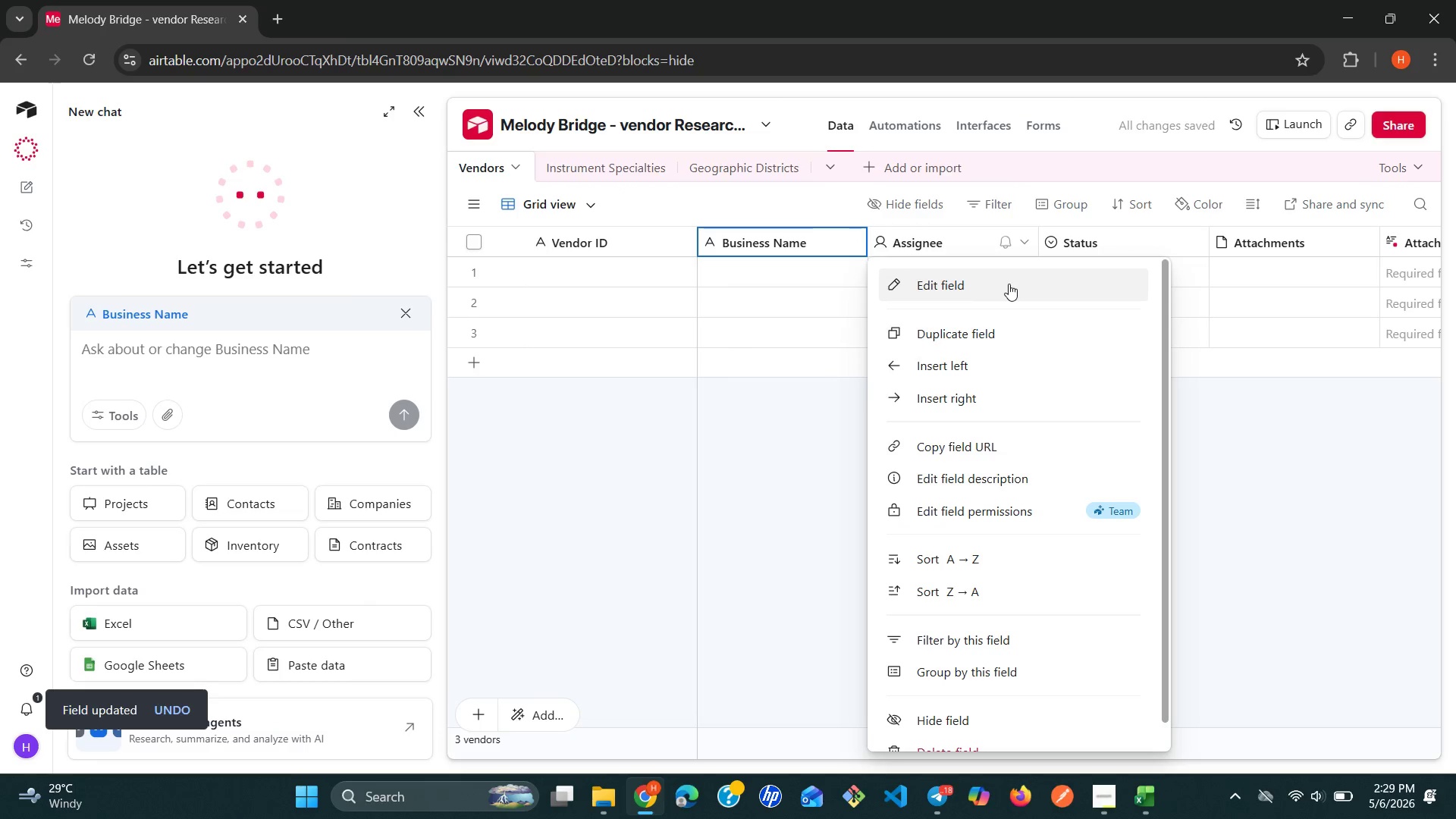 
left_click([1009, 284])
 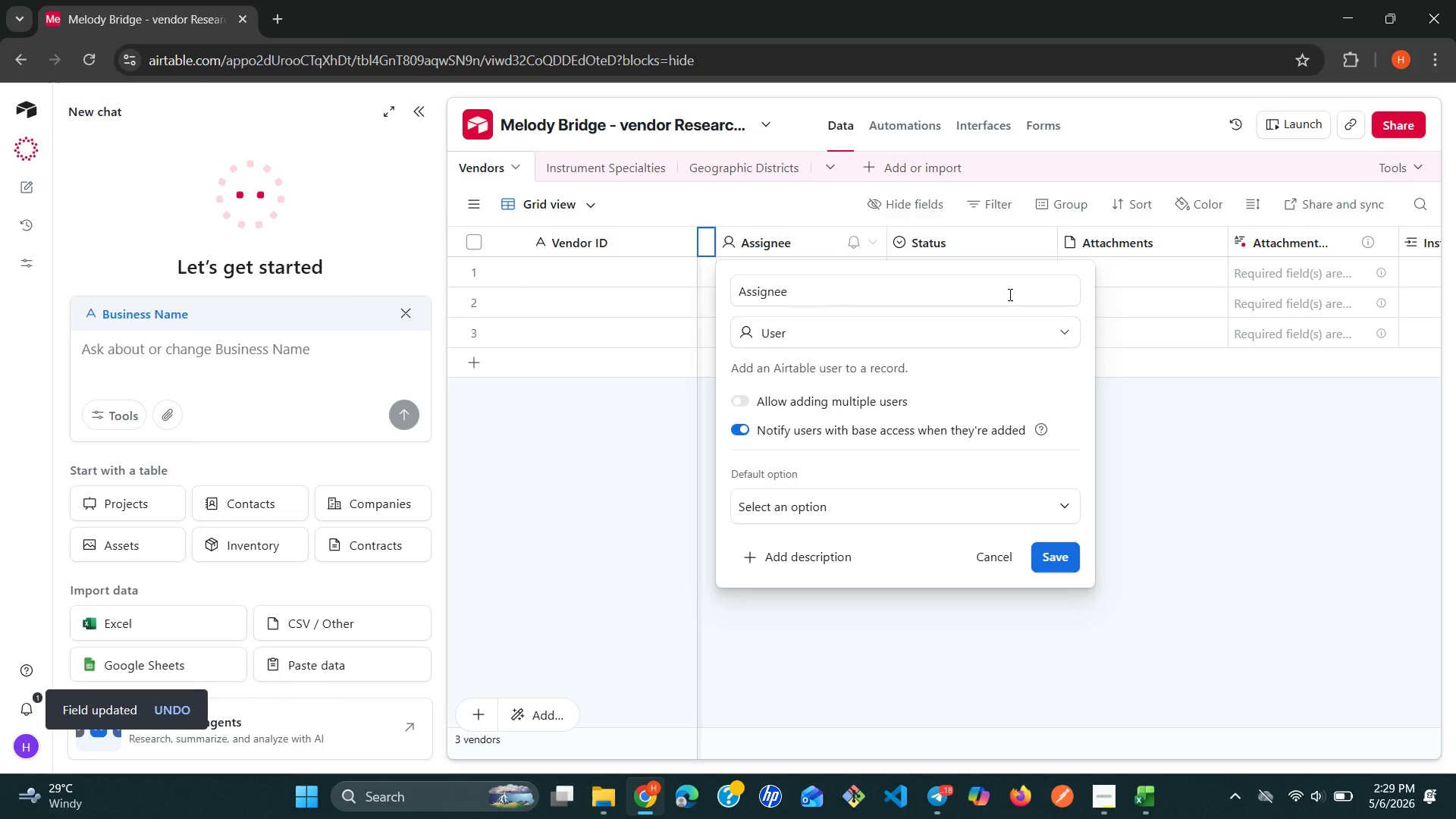 
wait(7.34)
 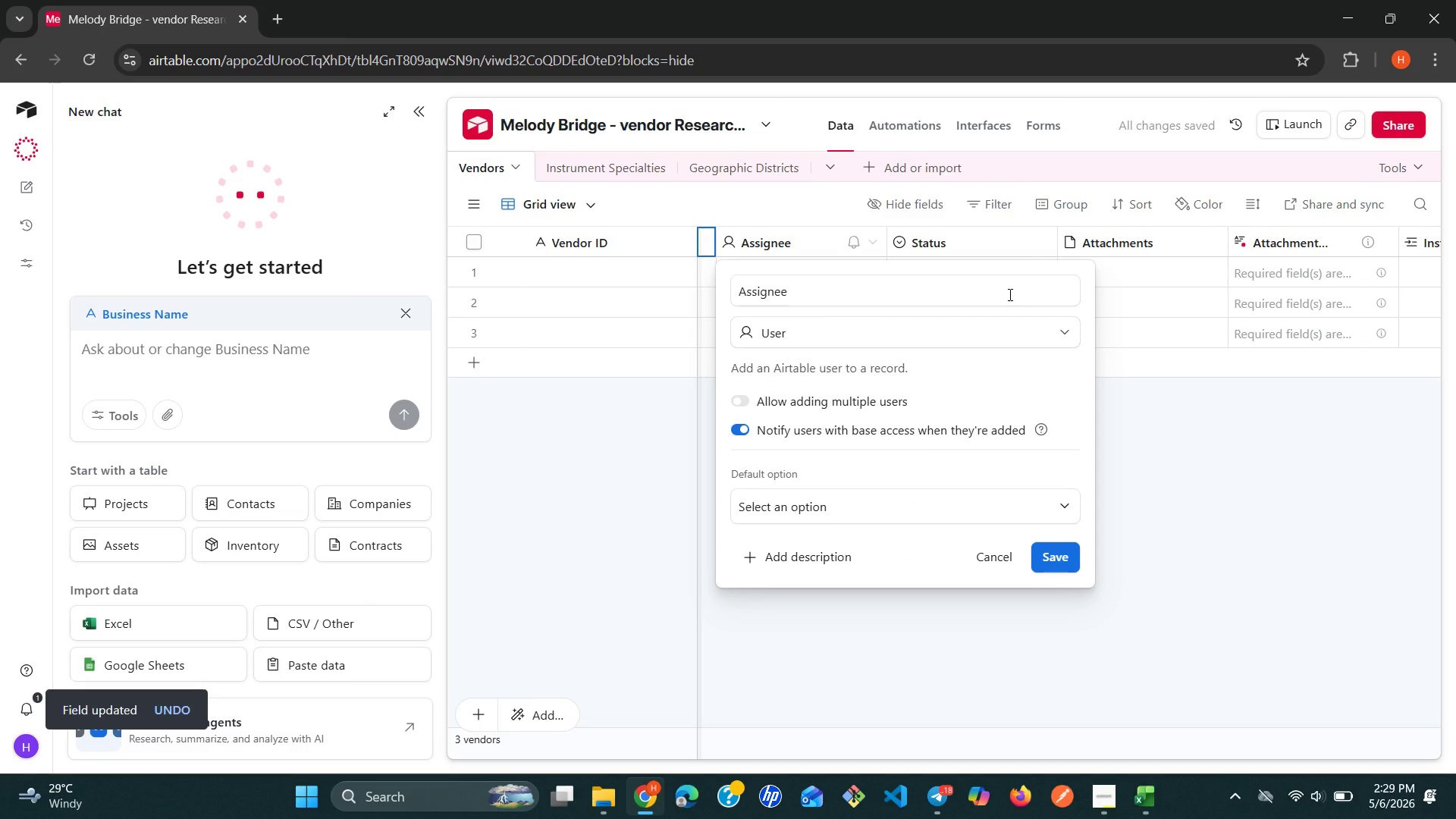 
key(Shift+S)
 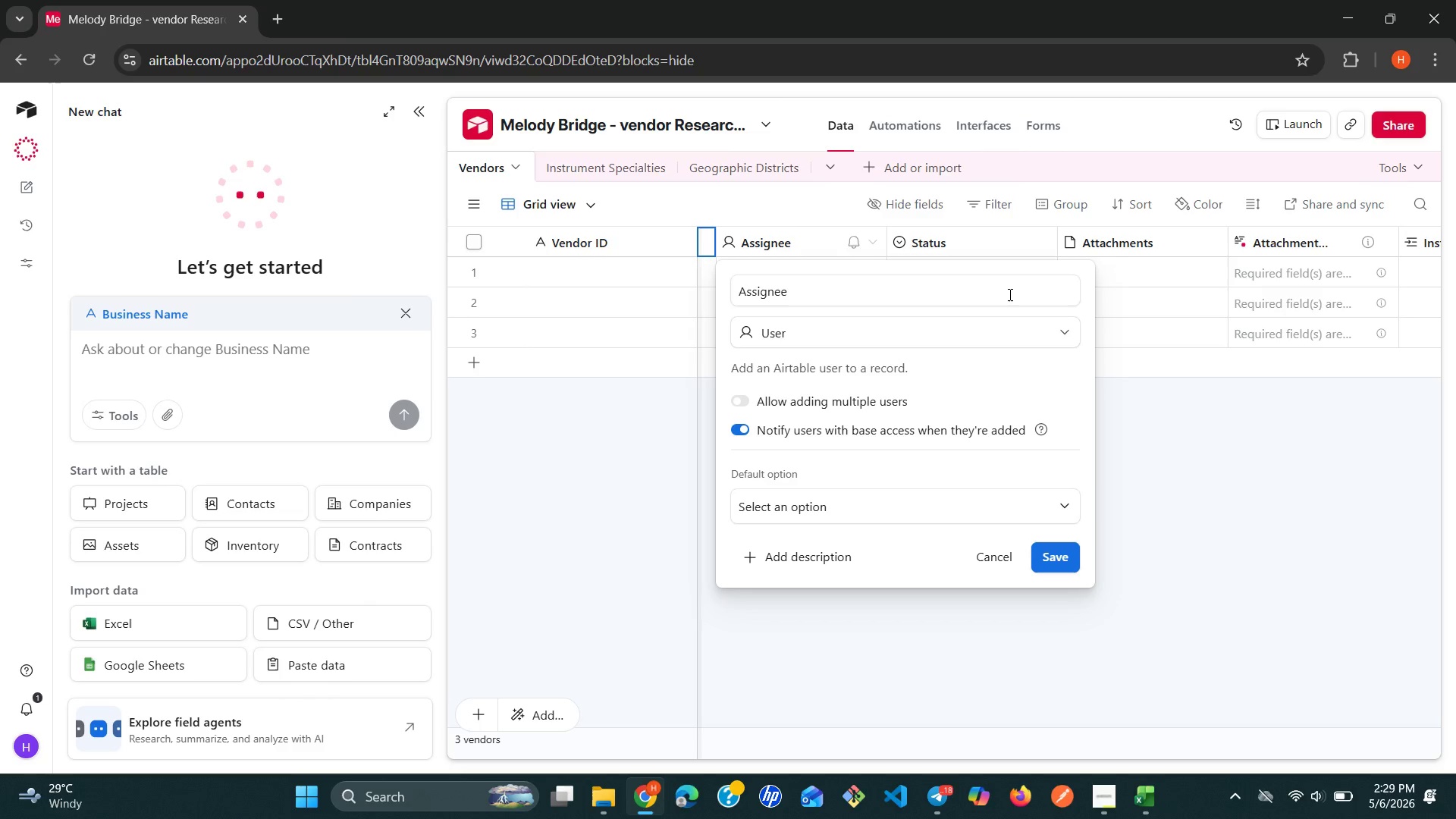 
double_click([1009, 294])
 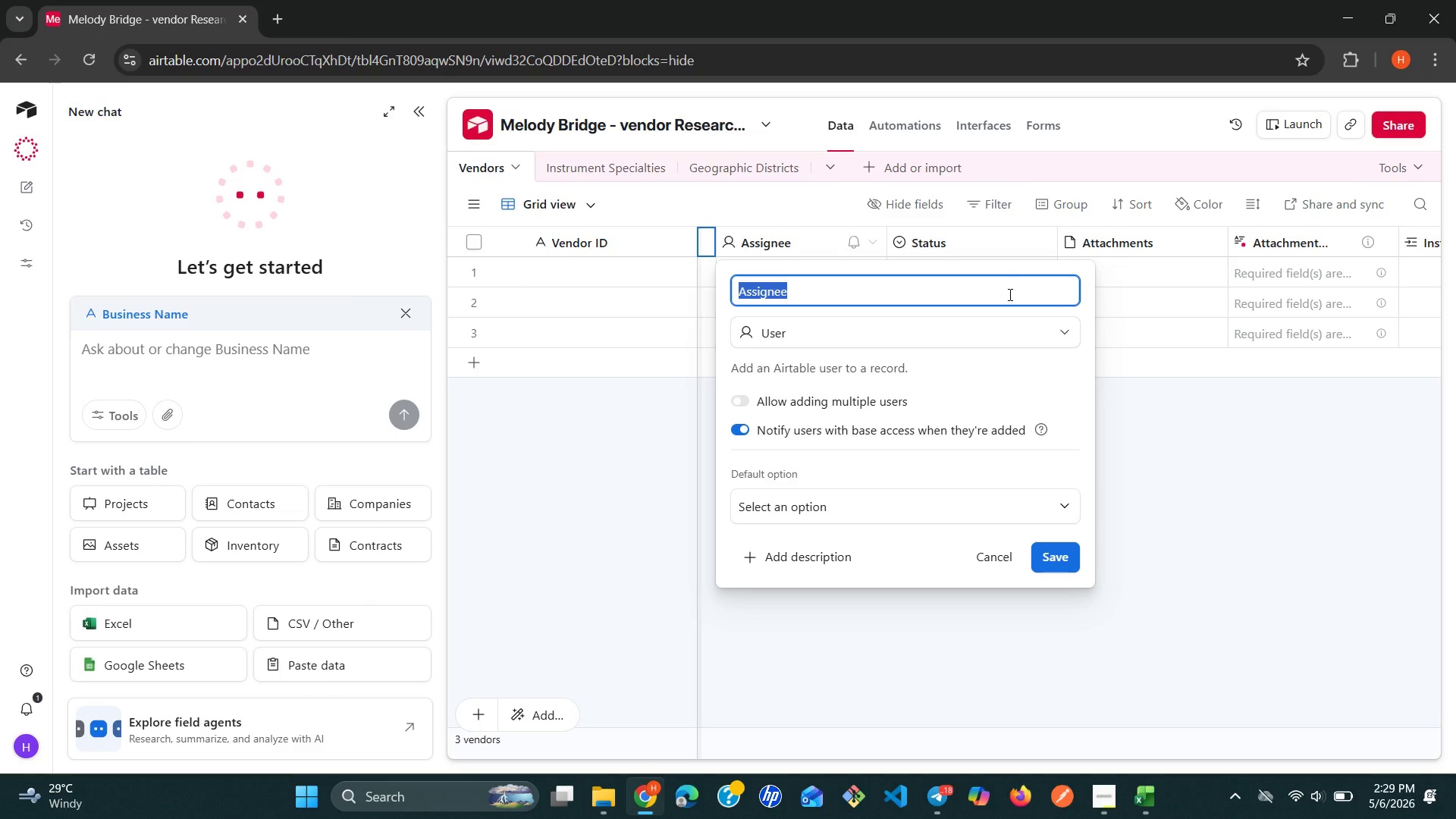 
triple_click([1009, 294])
 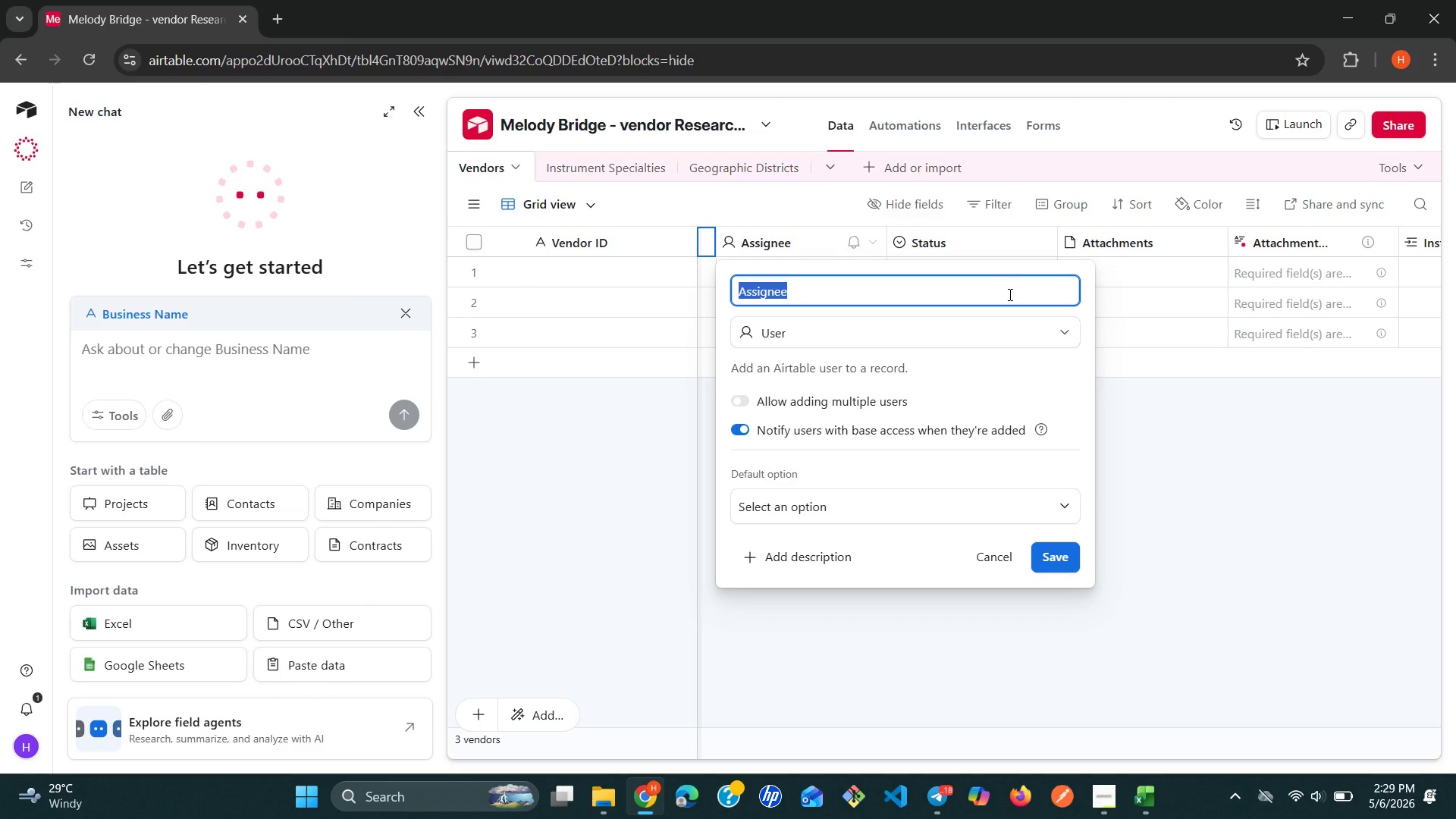 
type(Street Adress)
key(Backspace)
key(Backspace)
key(Backspace)
key(Backspace)
type(dress)
 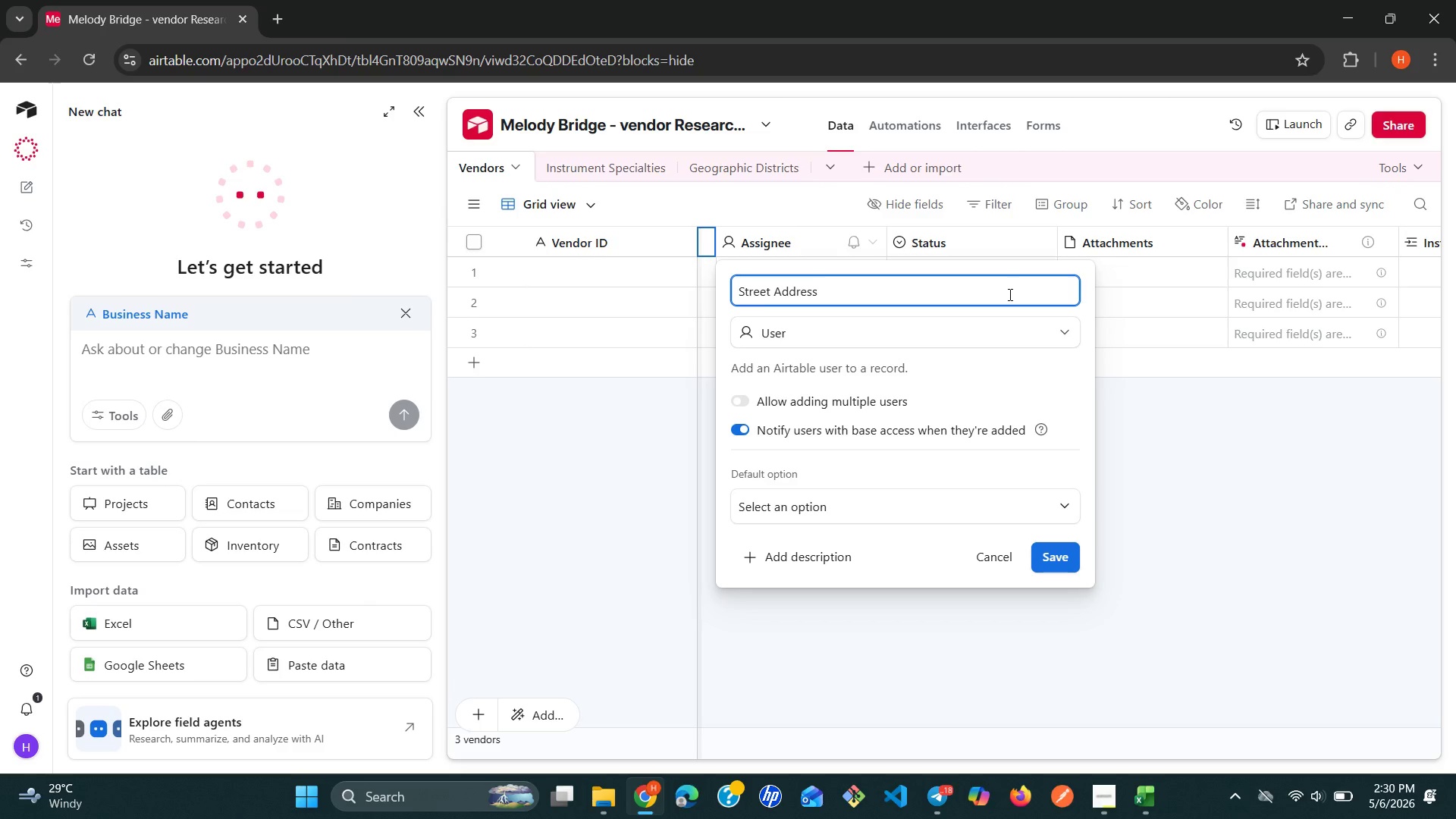 
wait(9.95)
 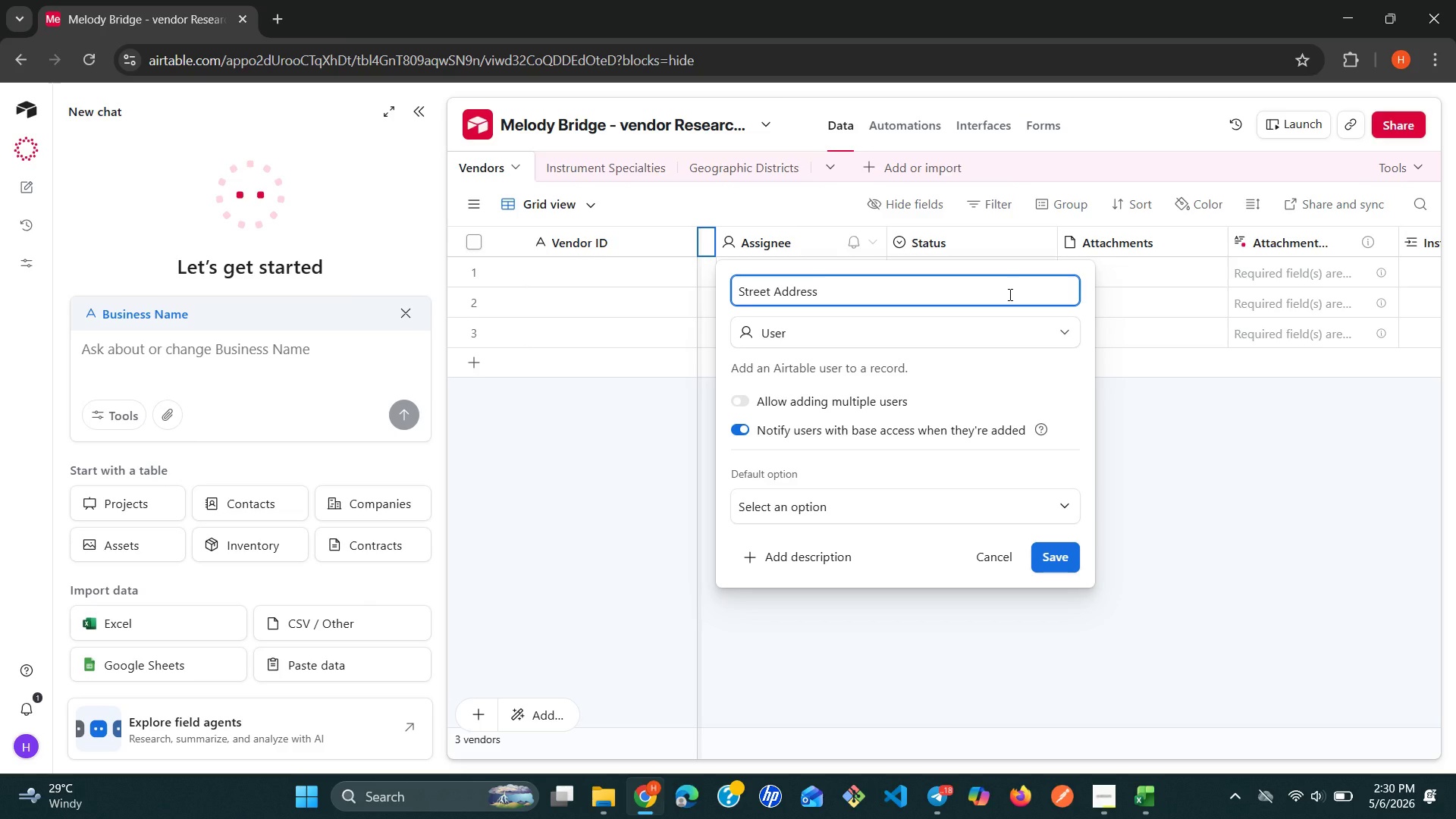 
left_click([1054, 331])
 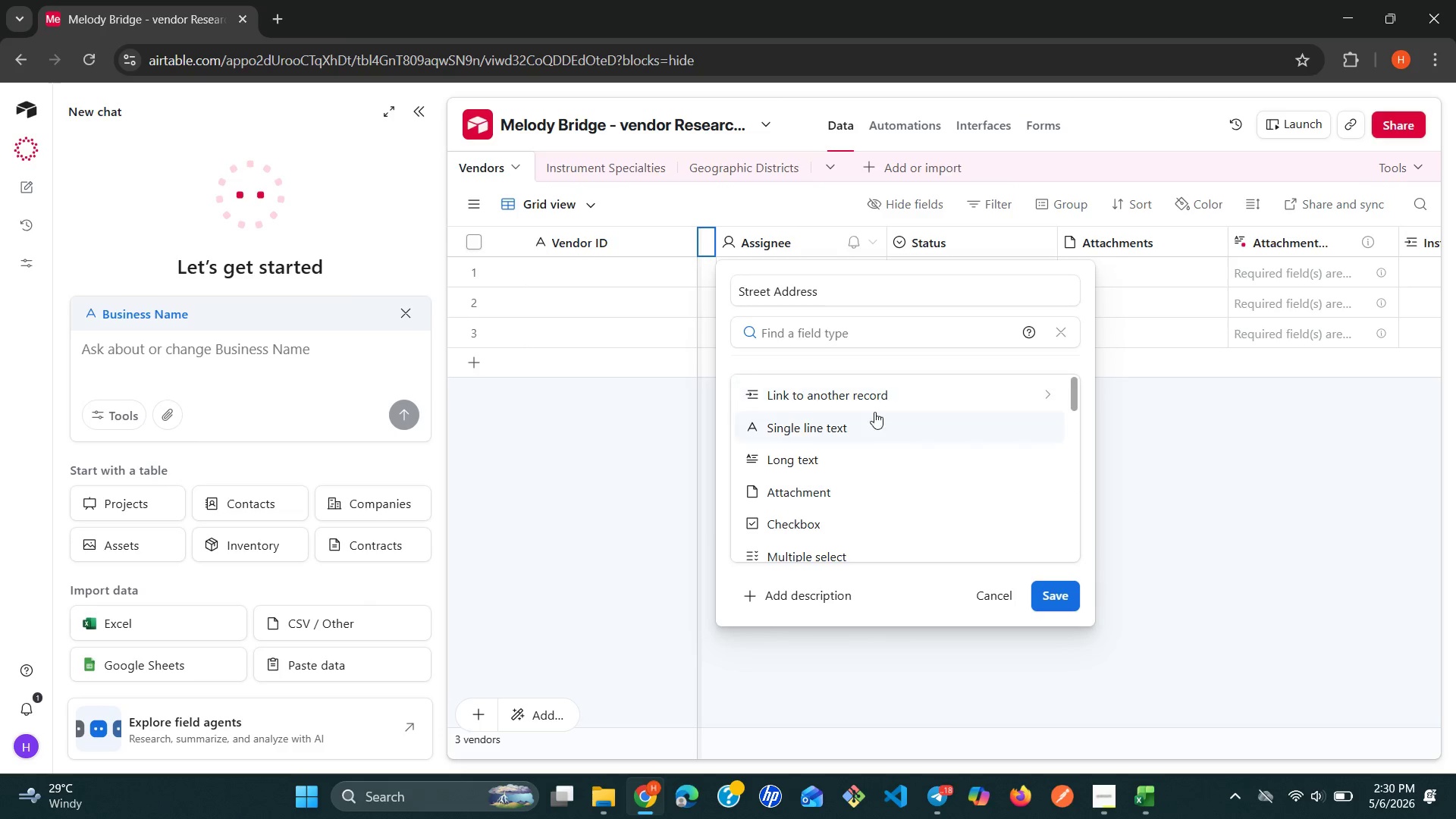 
left_click([851, 425])
 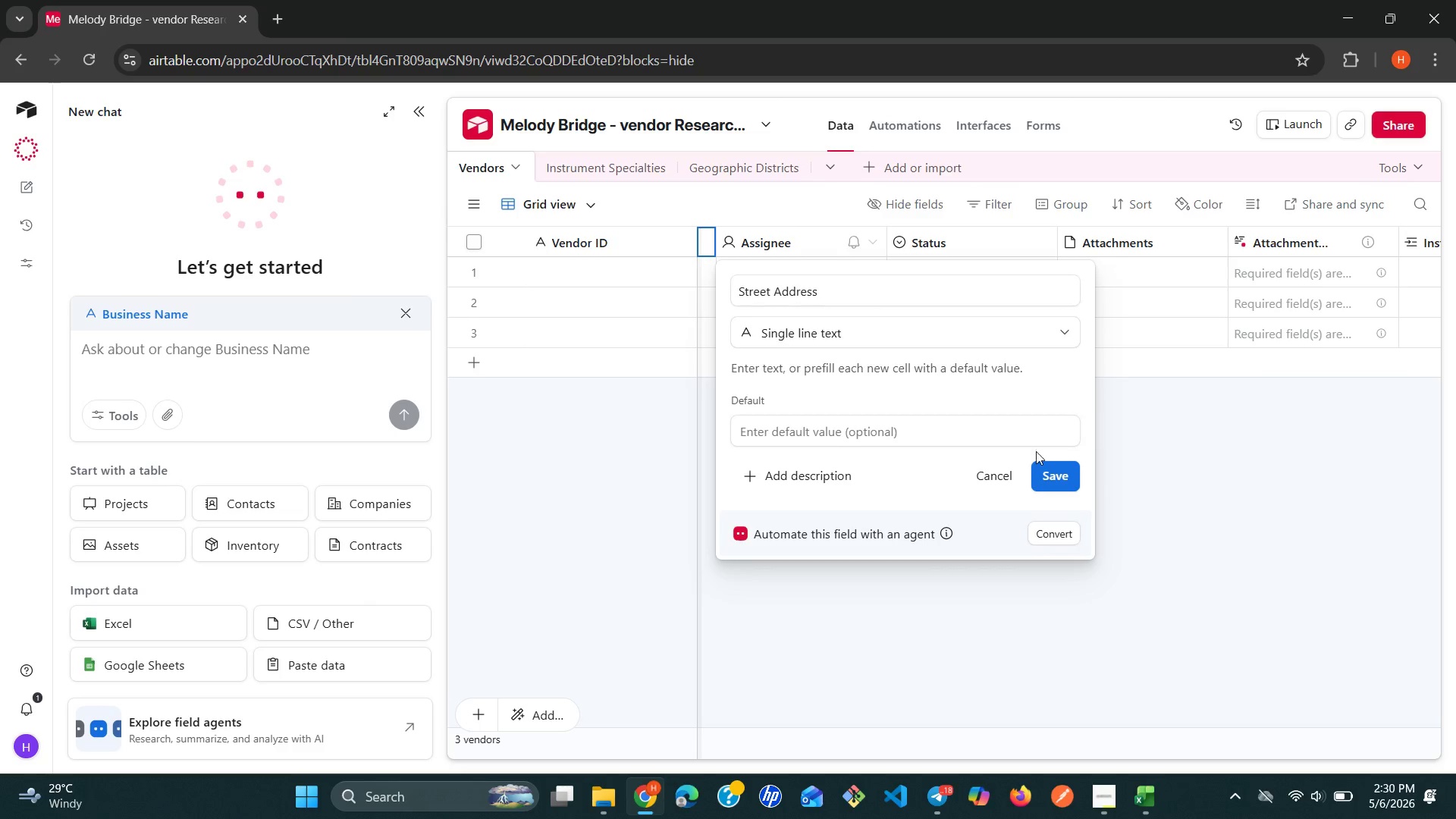 
left_click([1046, 478])
 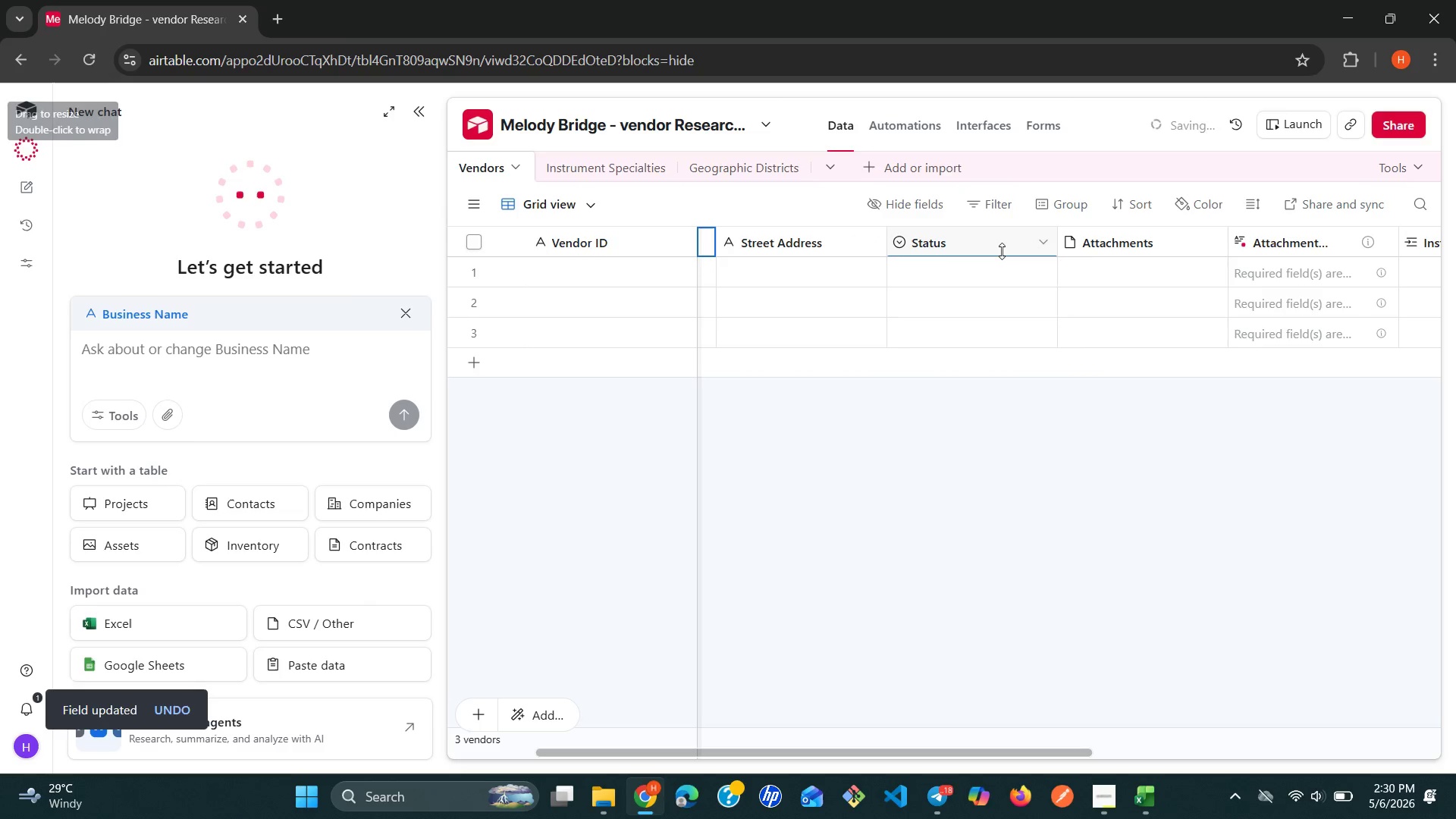 
double_click([1000, 256])
 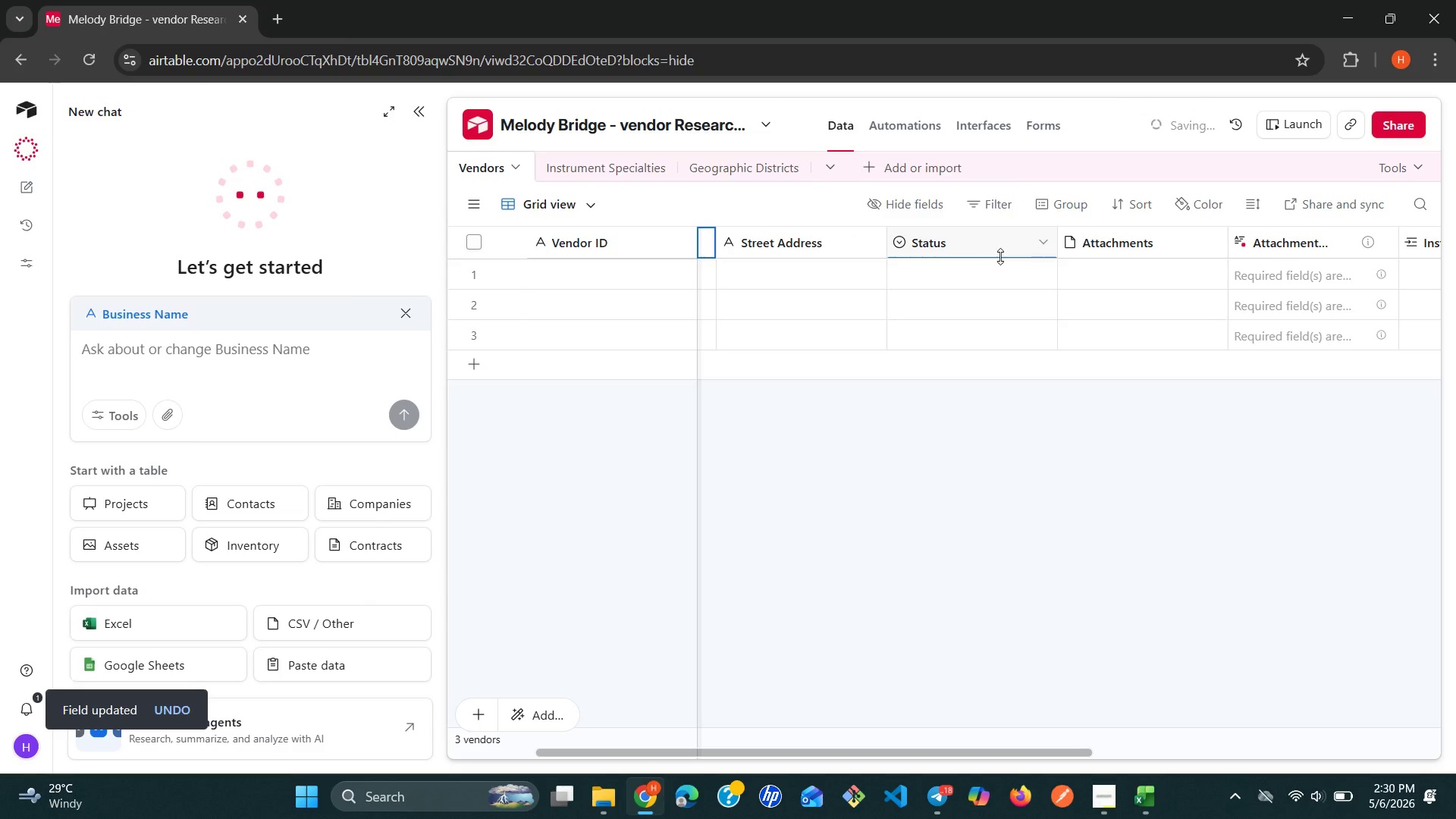 
left_click([1007, 232])
 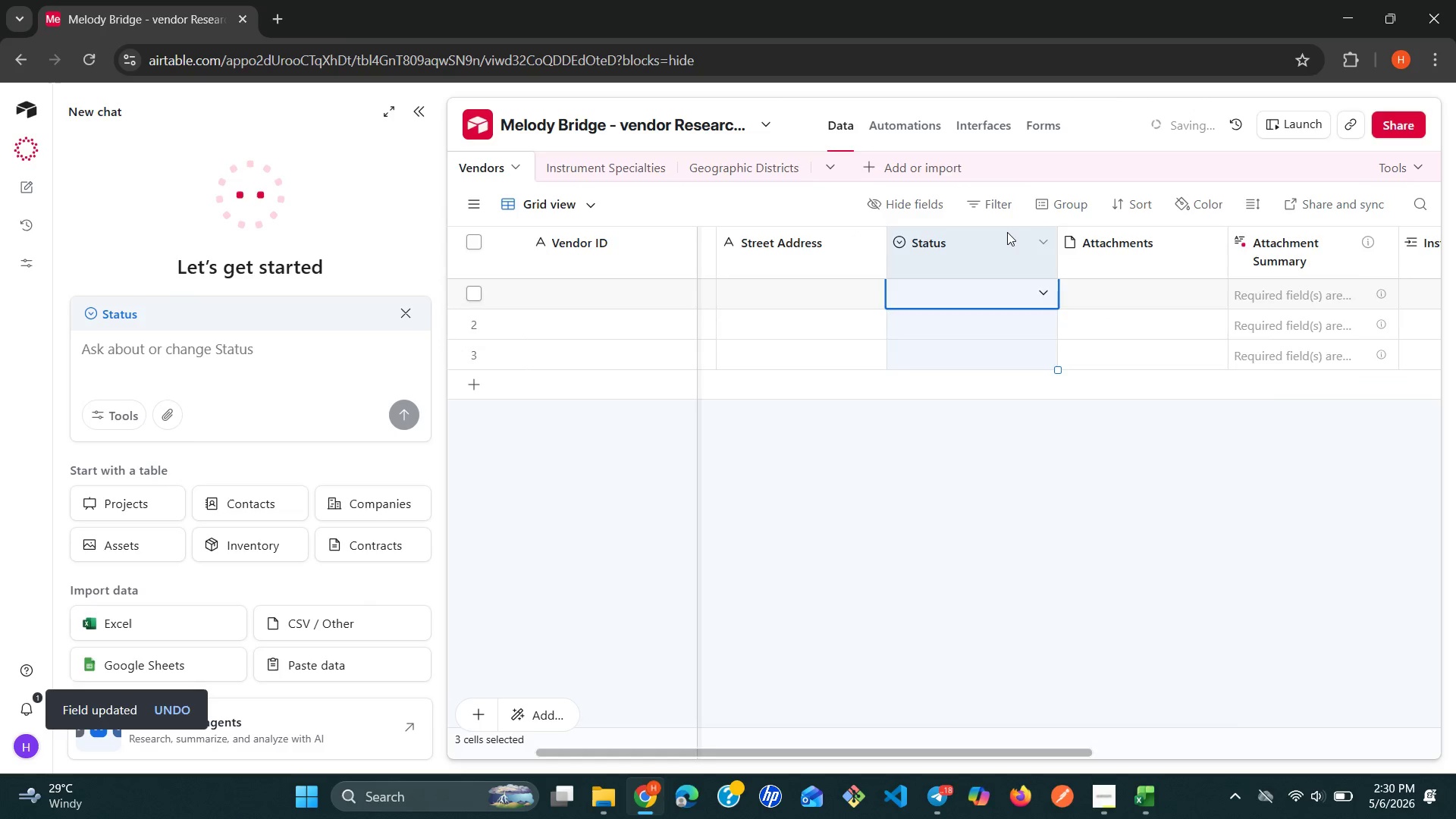 
double_click([1007, 232])
 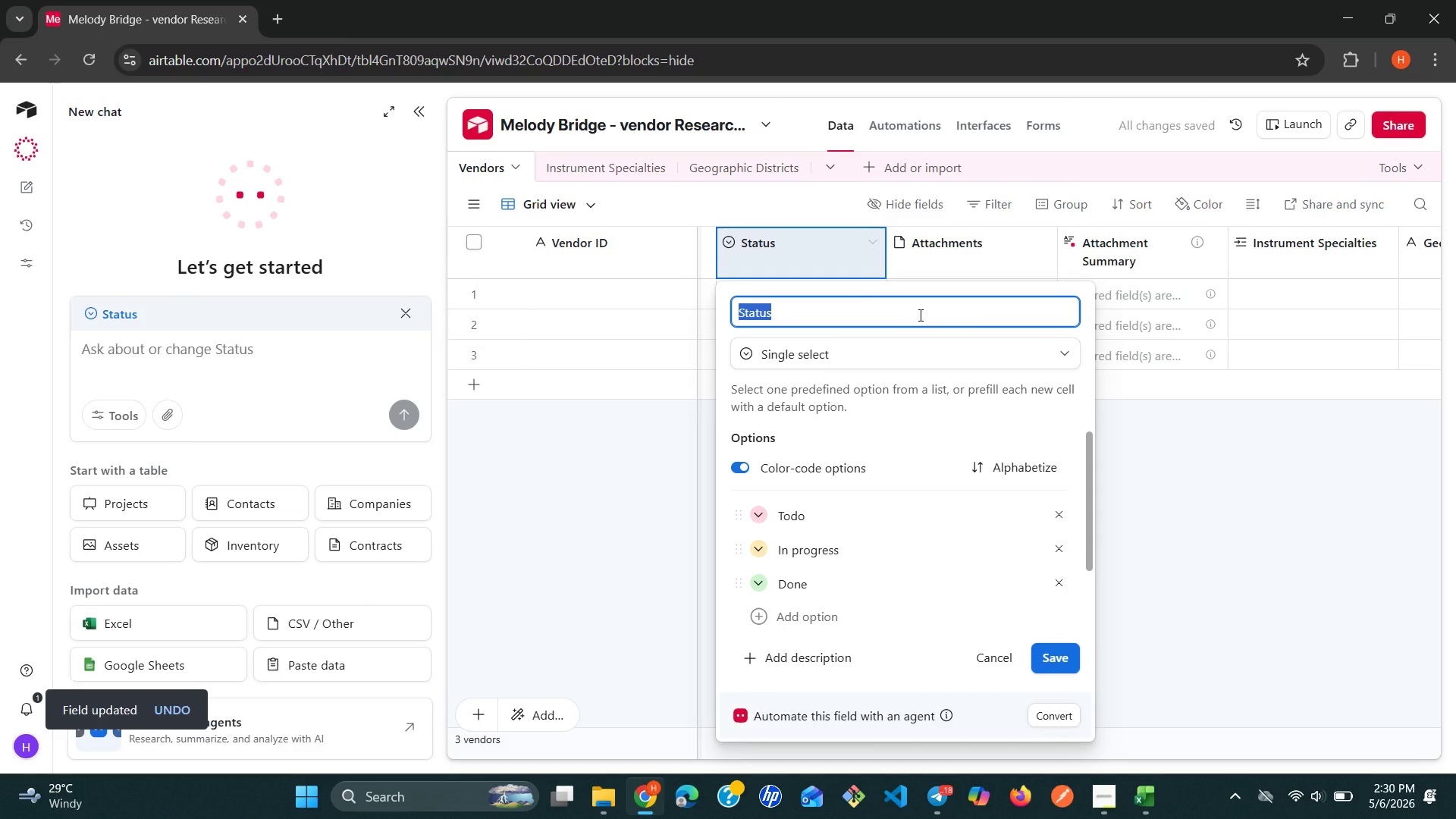 
wait(5.64)
 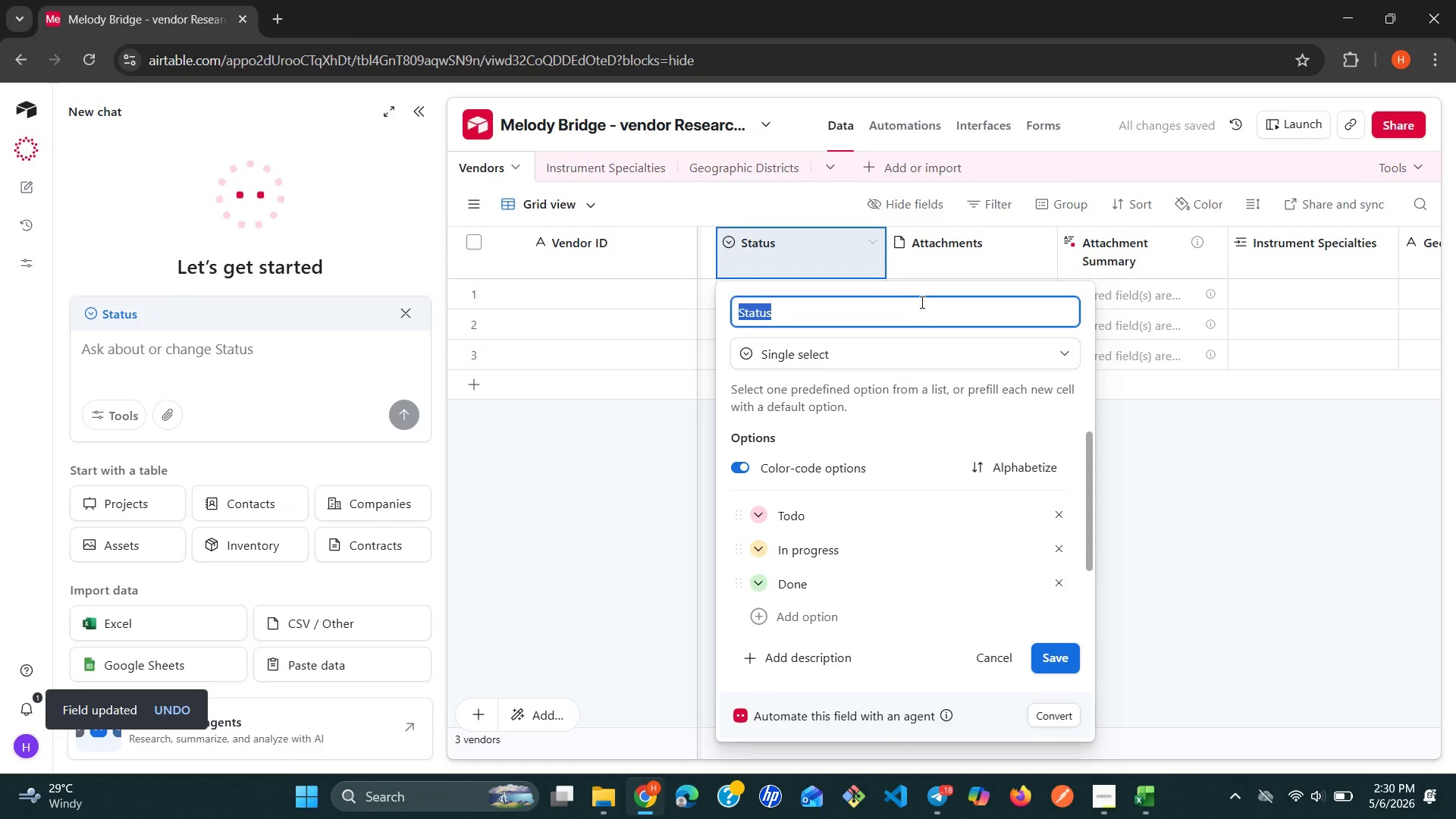 
type(District)
 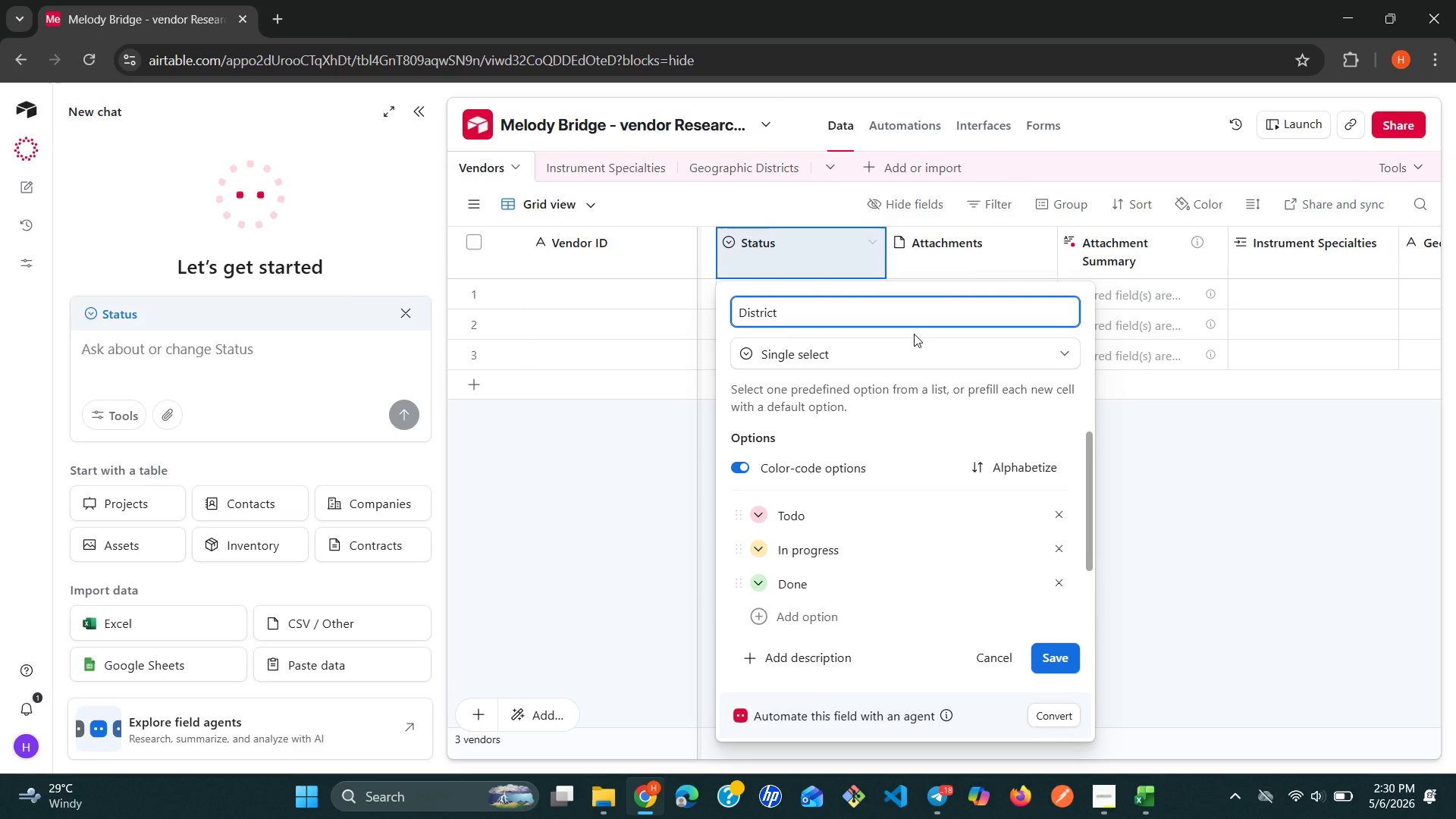 
left_click([909, 347])
 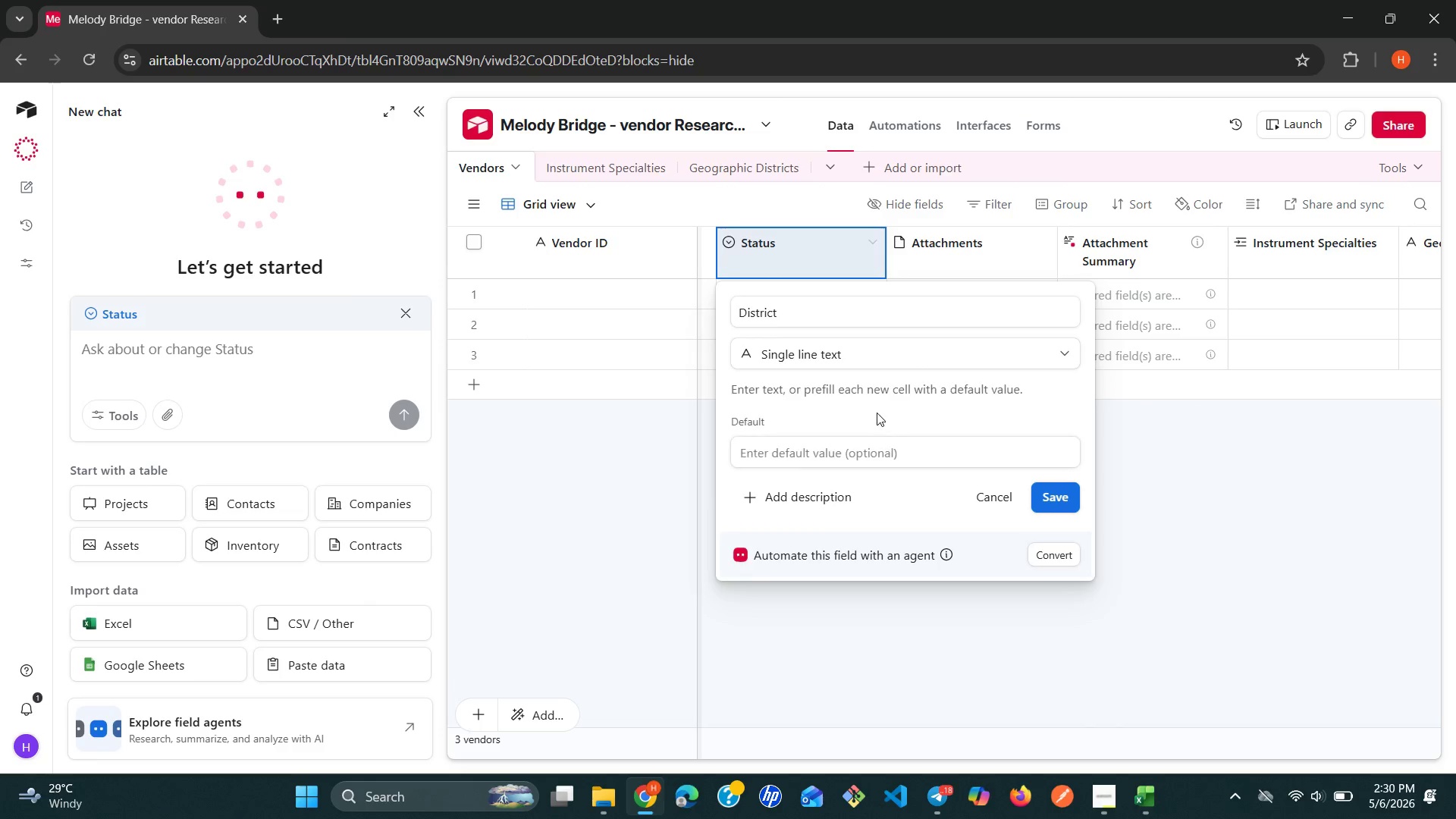 
left_click([1053, 504])
 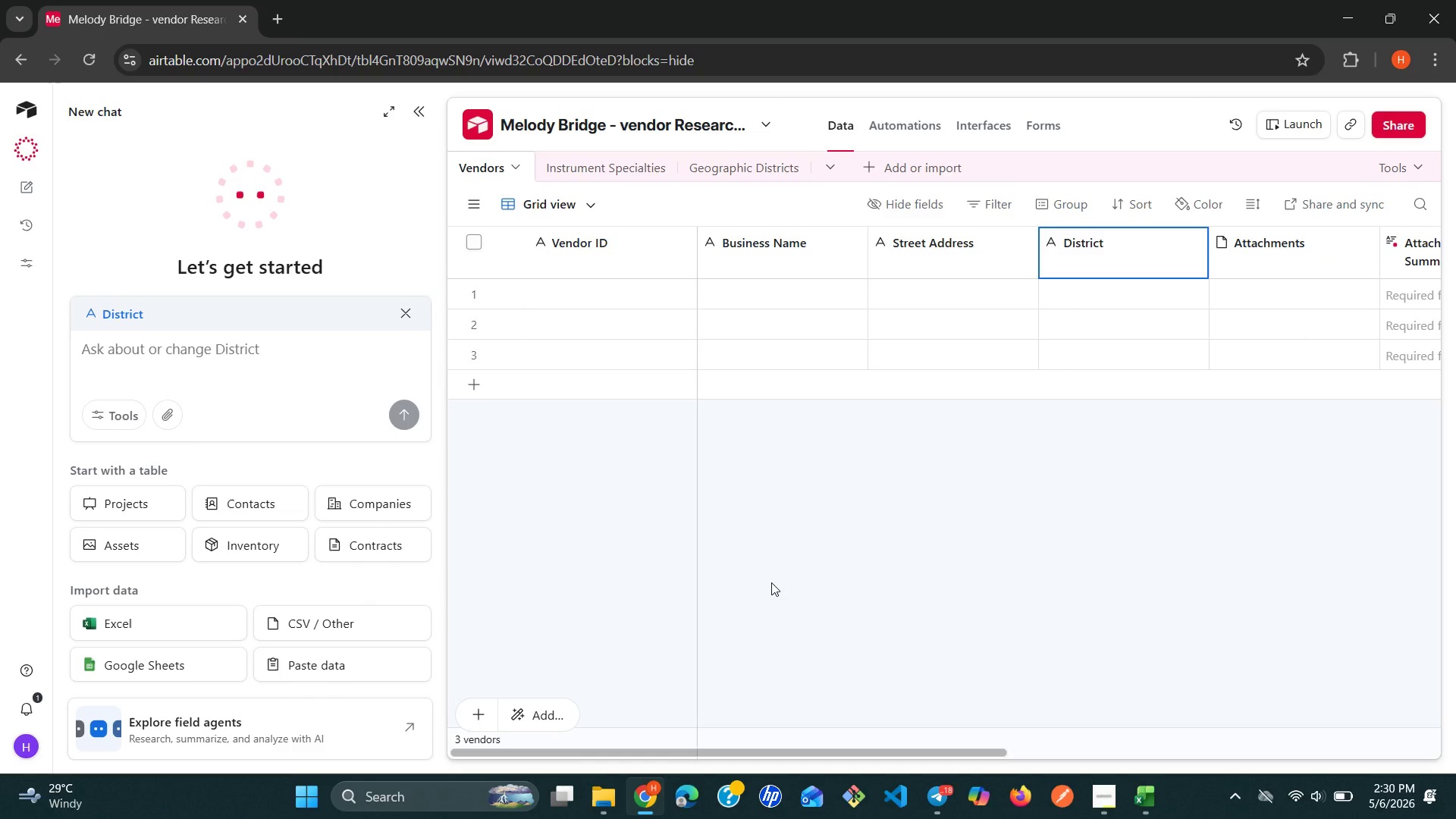 
wait(16.27)
 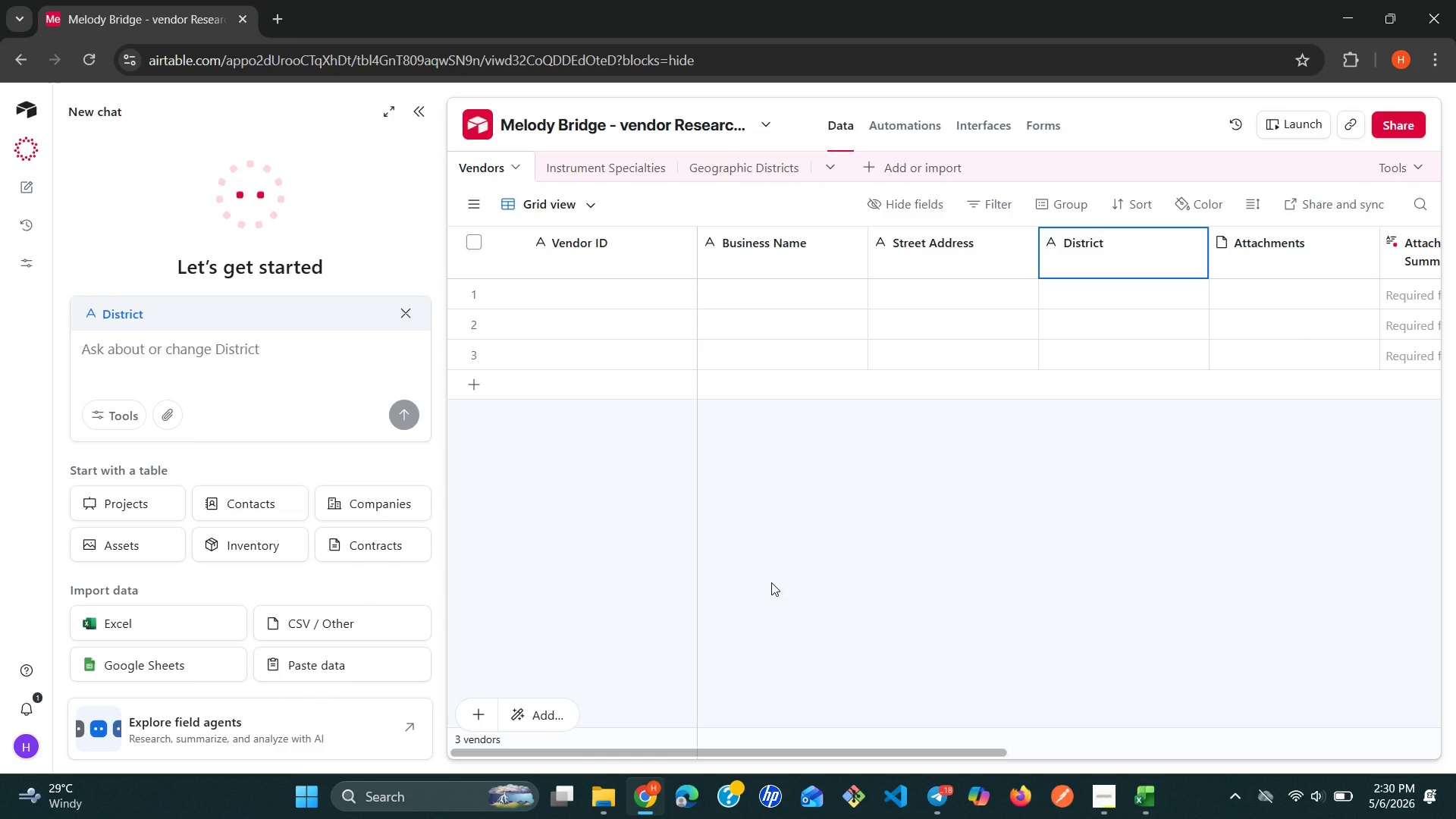 
left_click_drag(start_coordinate=[1058, 307], to_coordinate=[1053, 309])
 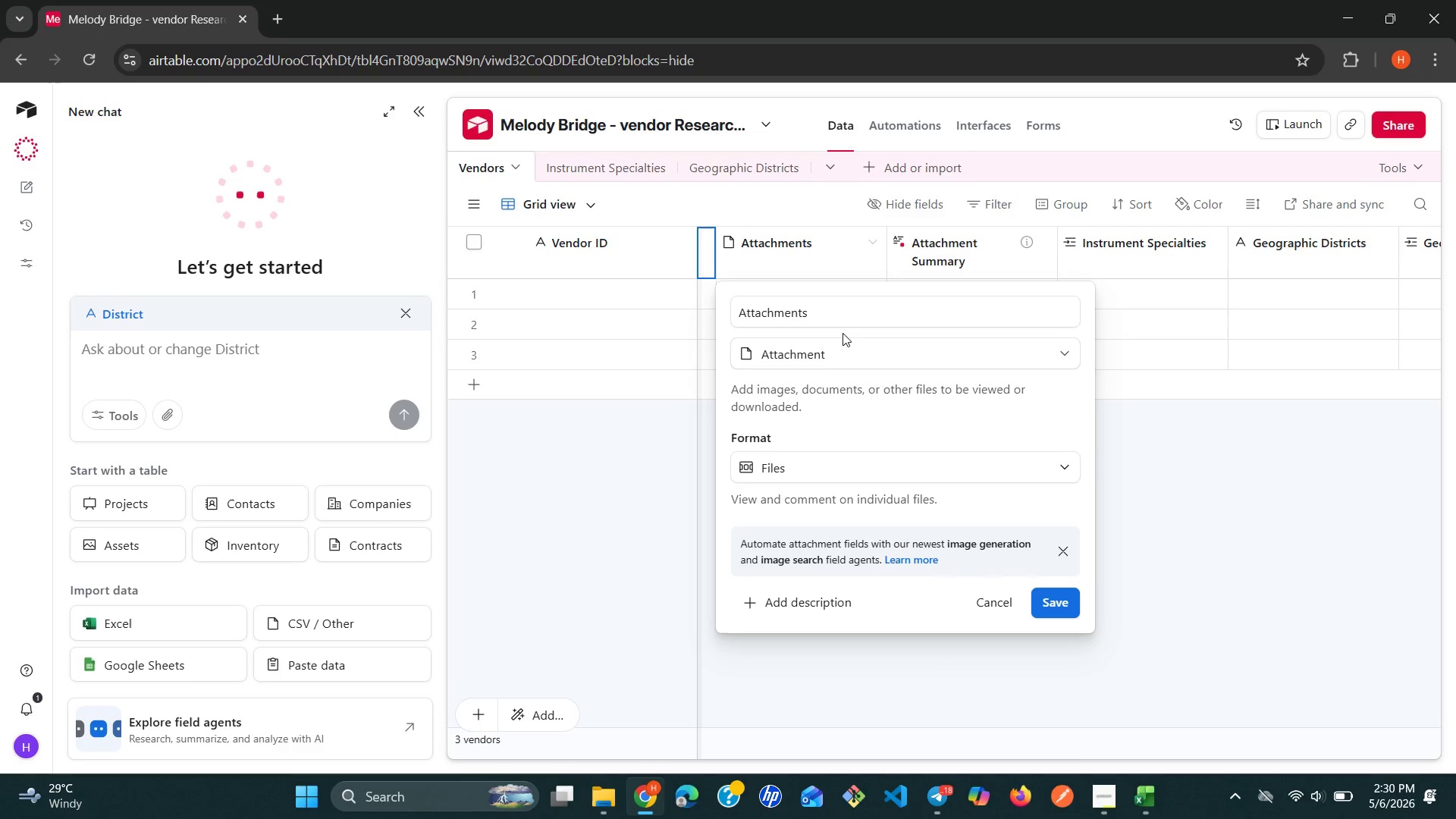 
double_click([836, 318])
 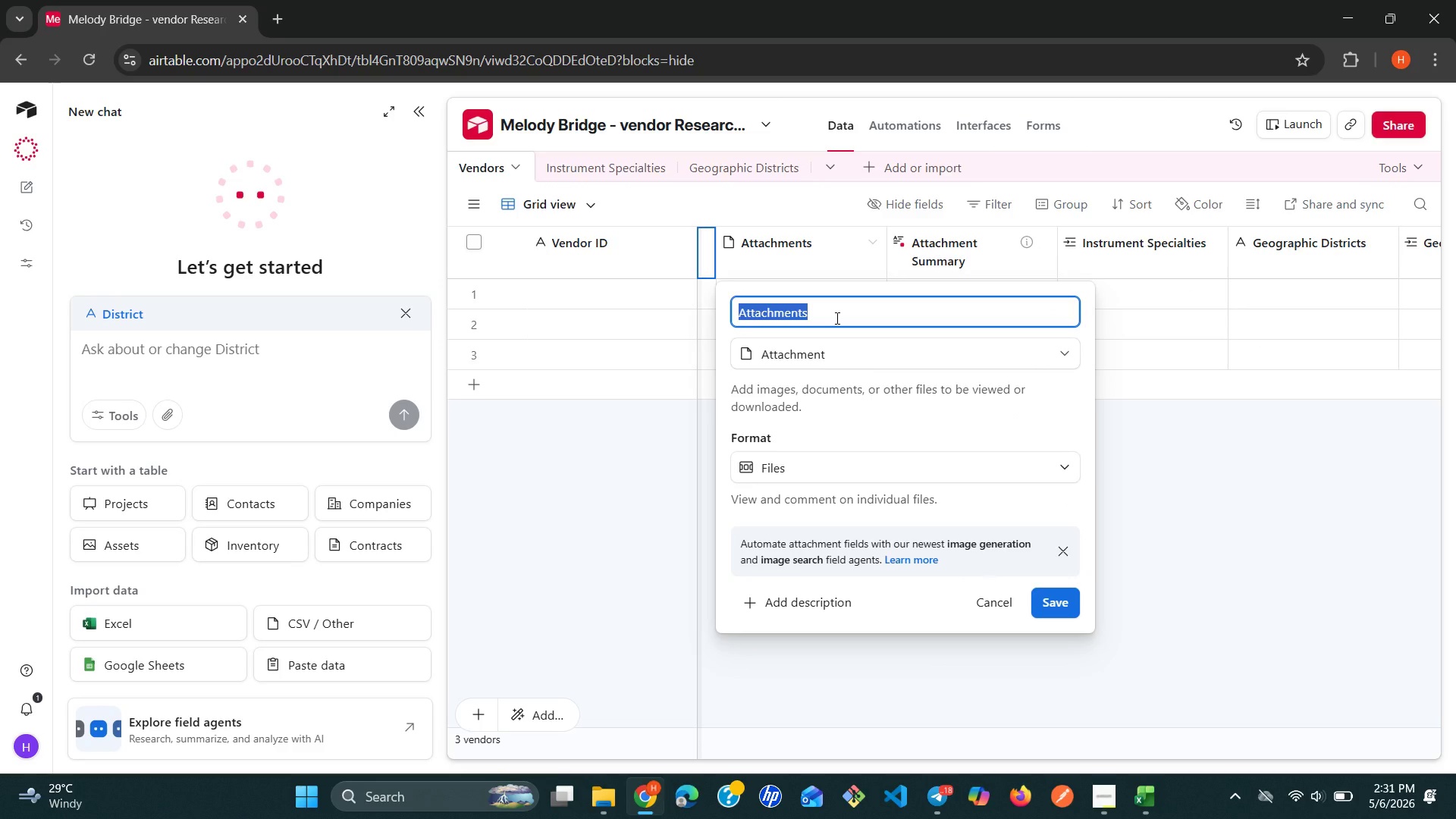 
type(Primarry )
key(Backspace)
key(Backspace)
key(Backspace)
type(y Website)
 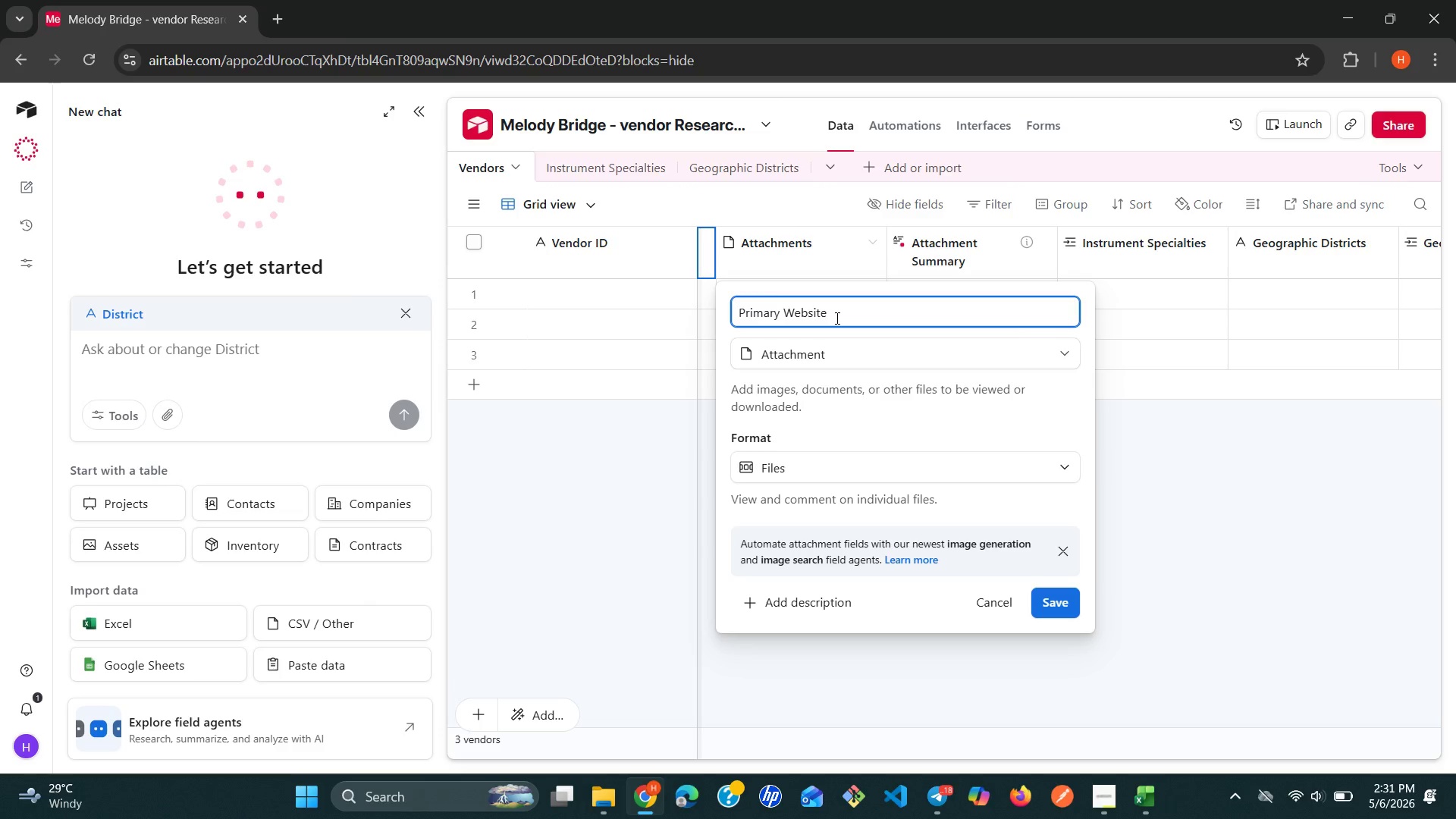 
left_click([836, 342])
 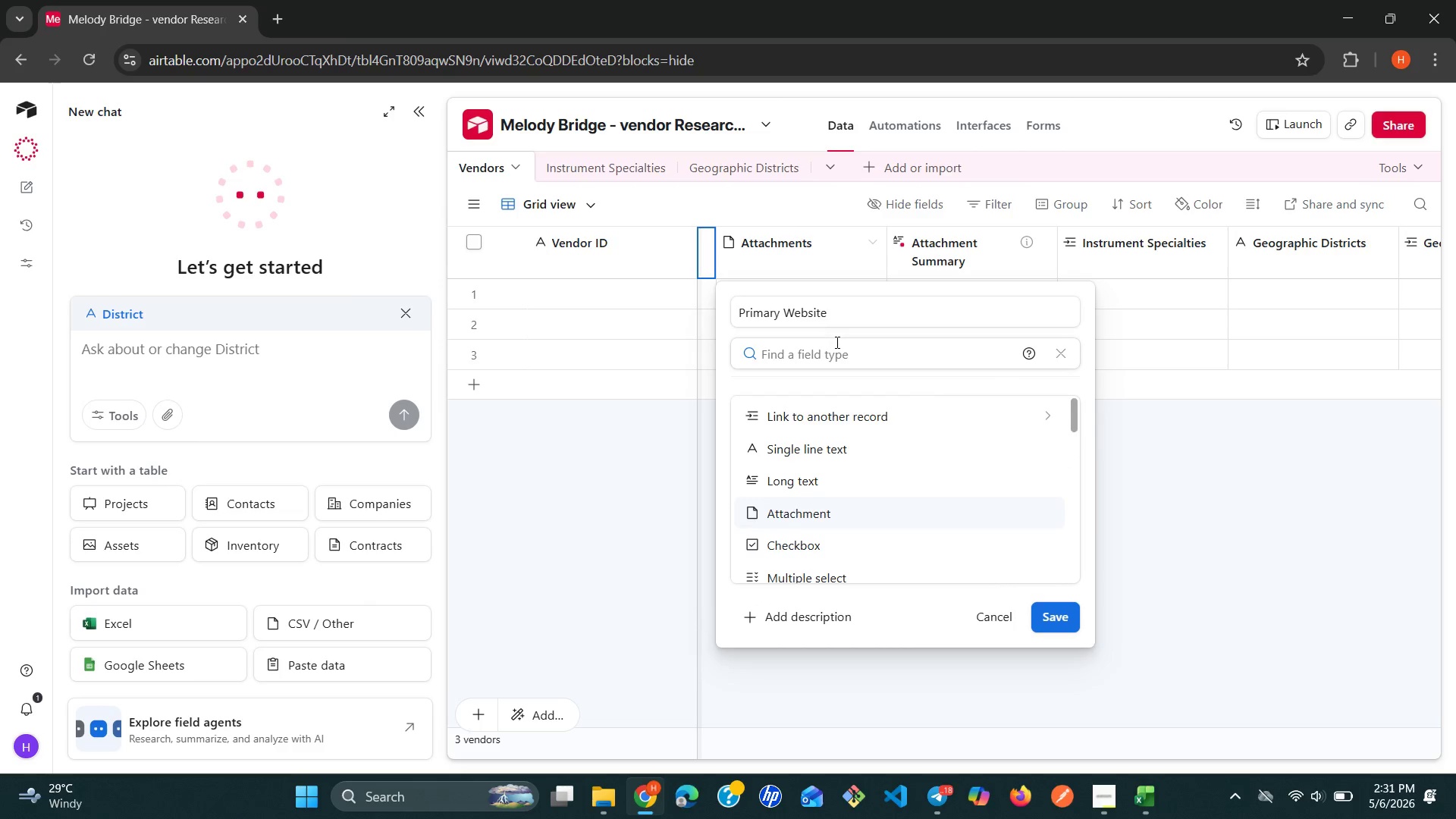 
type(ur)
 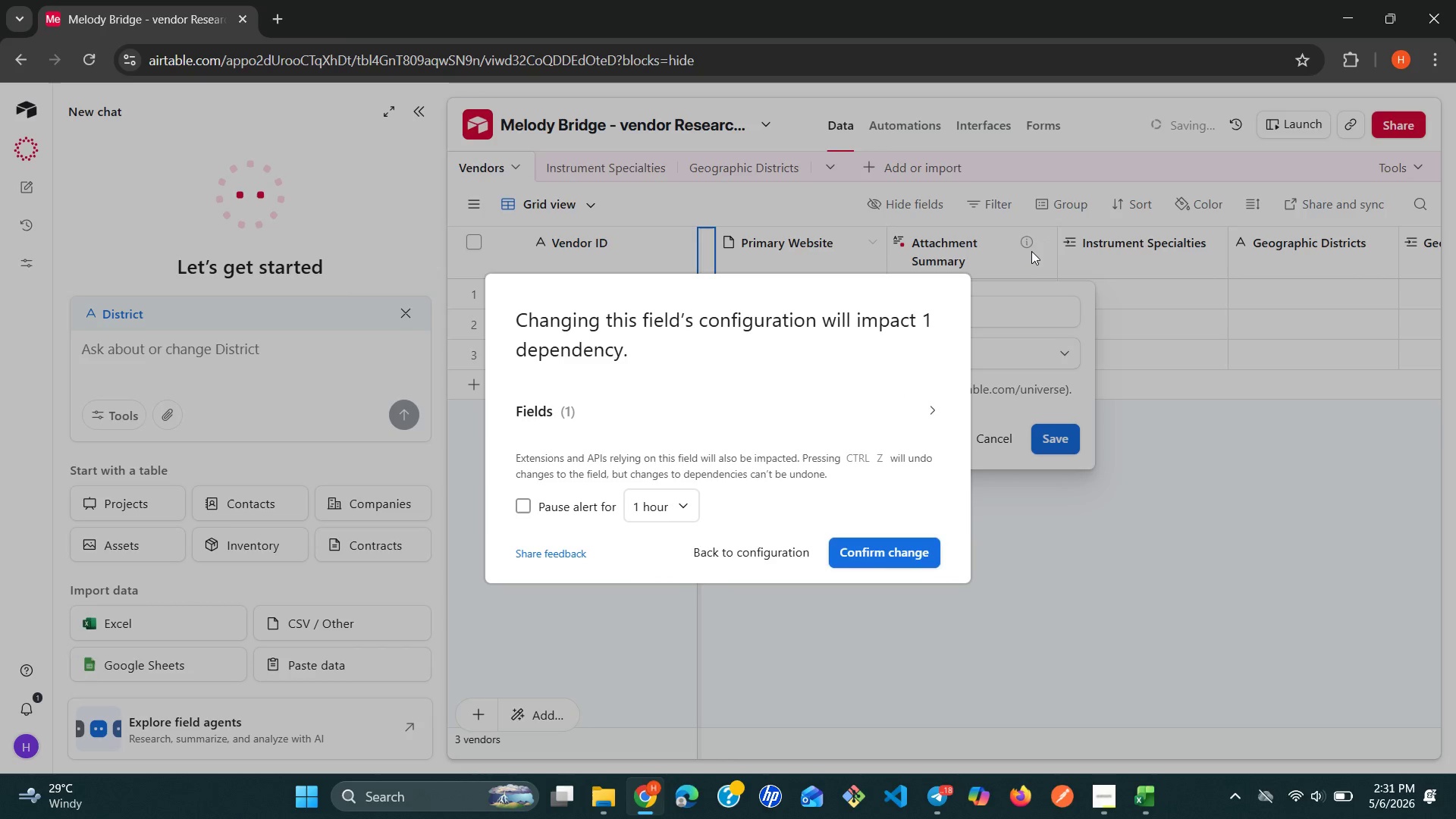 
wait(5.86)
 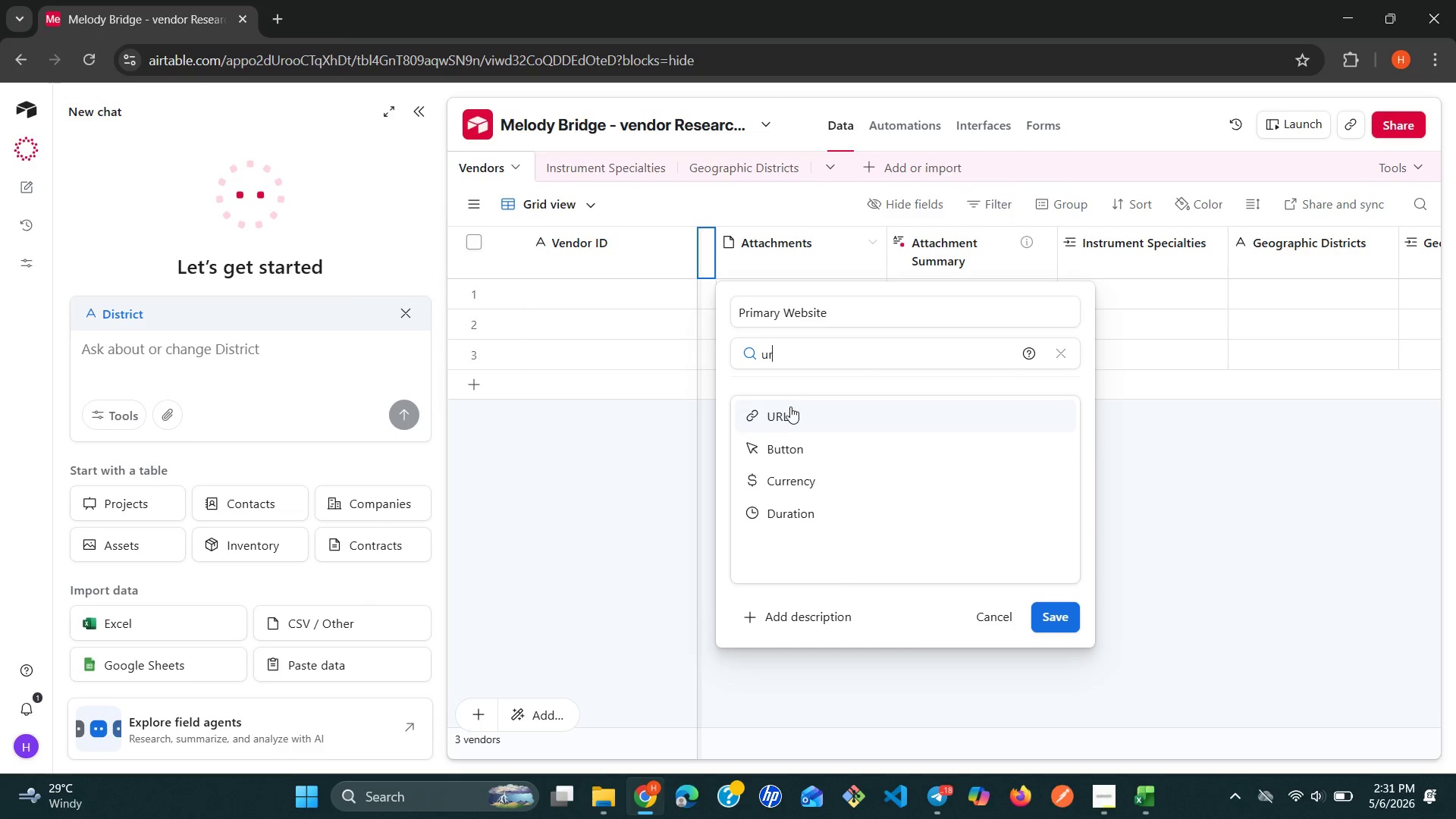 
left_click([911, 557])
 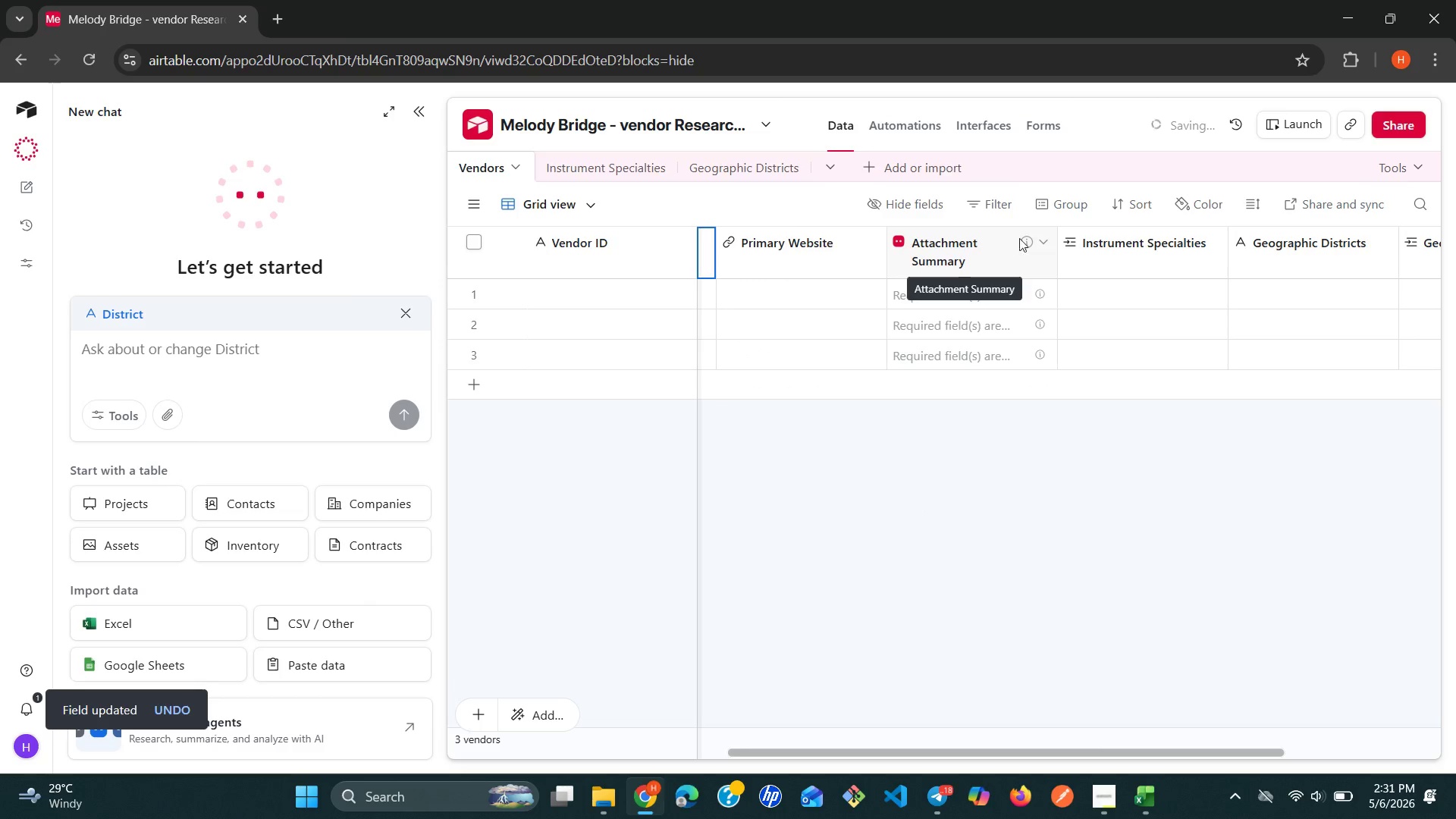 
left_click([1037, 238])
 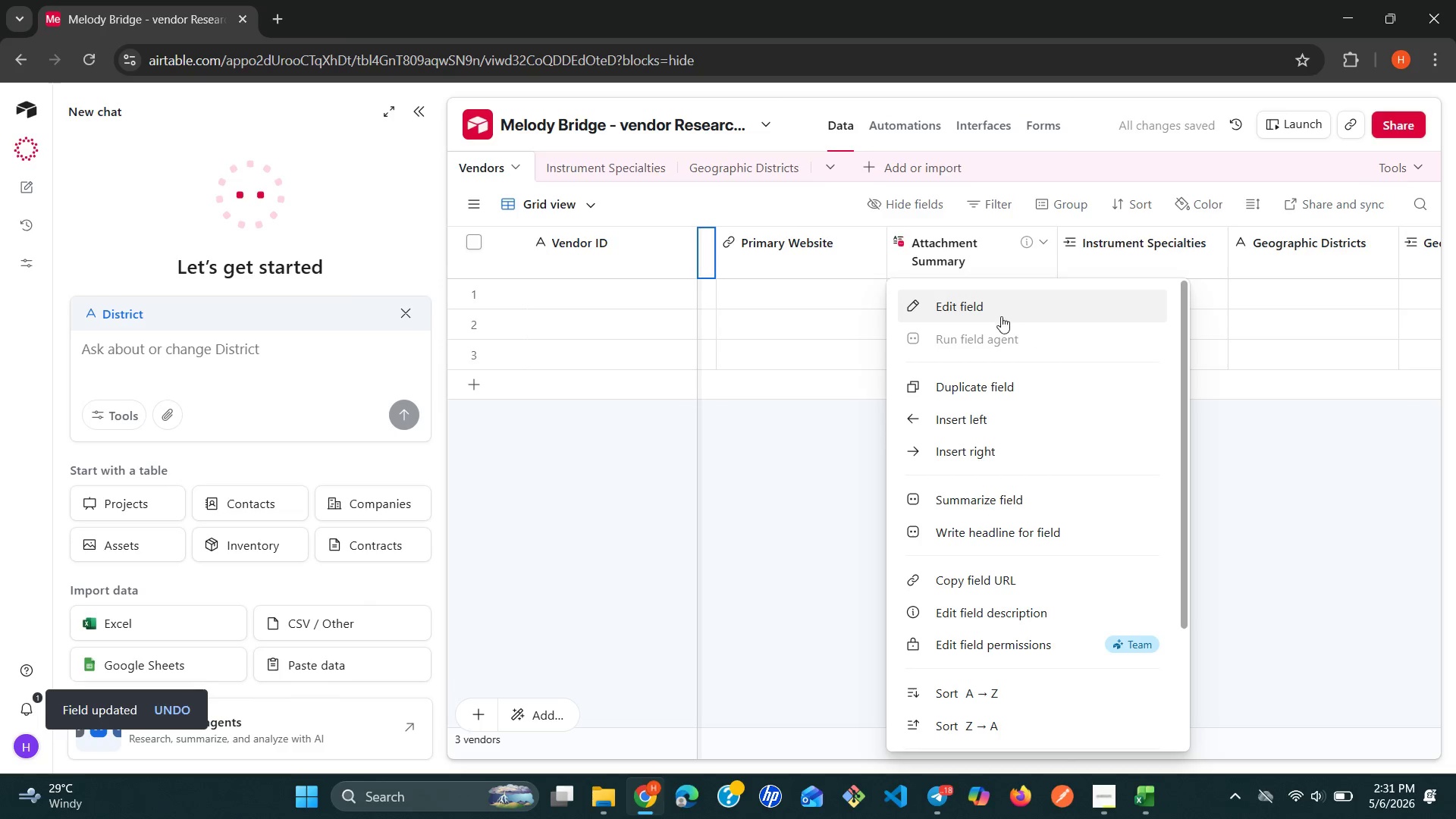 
left_click([1000, 317])
 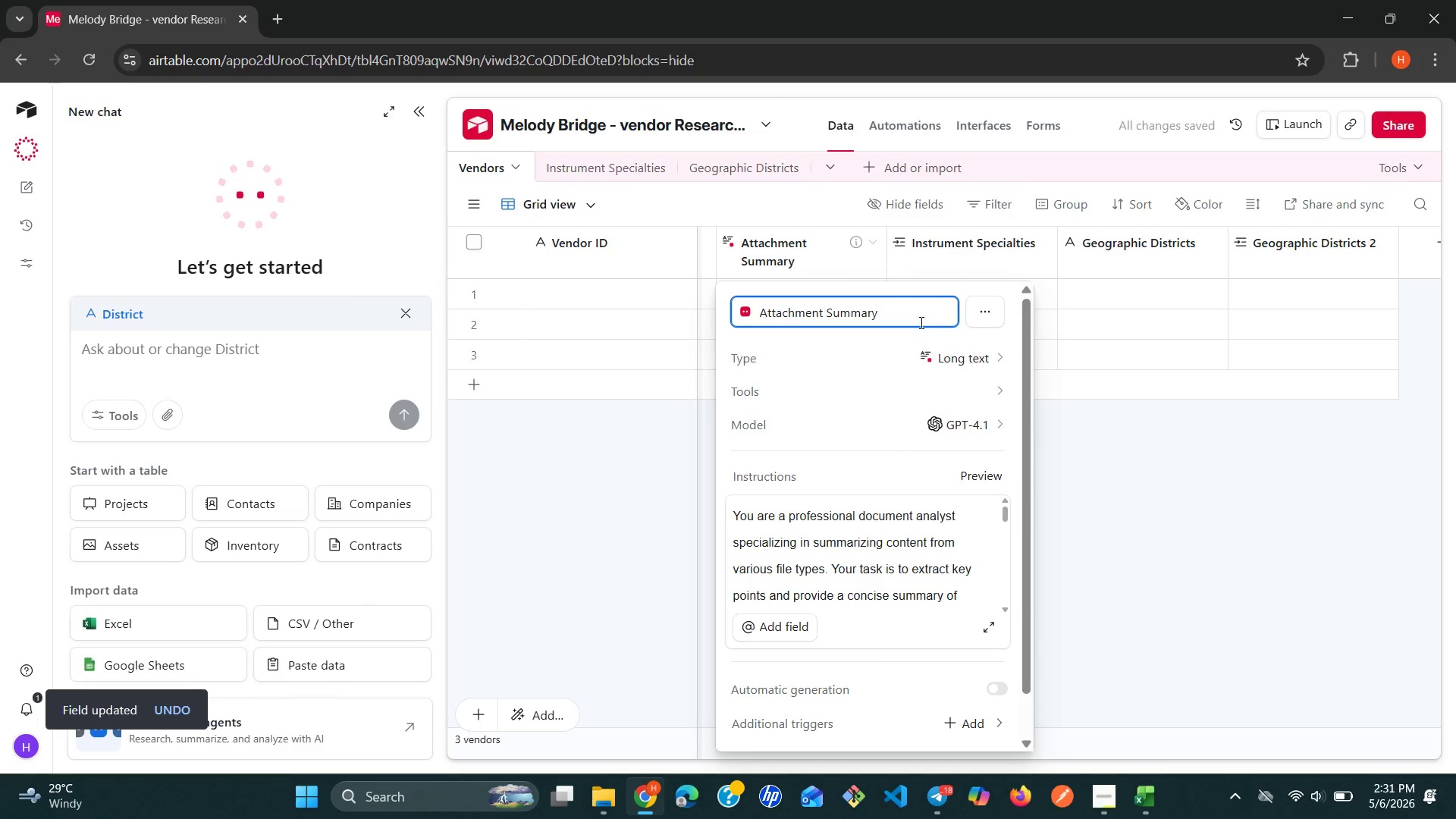 
double_click([920, 320])
 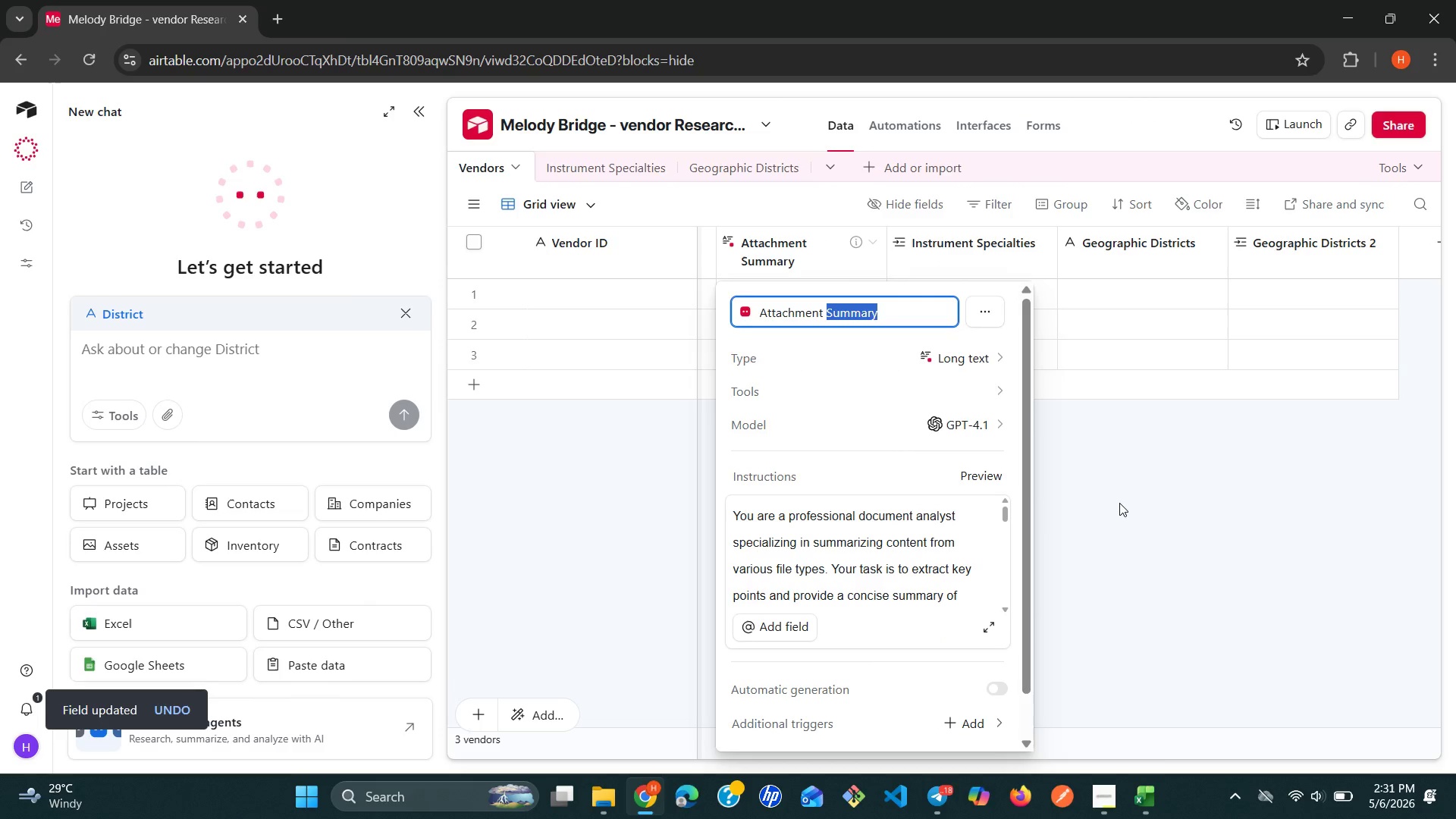 
left_click([1125, 501])
 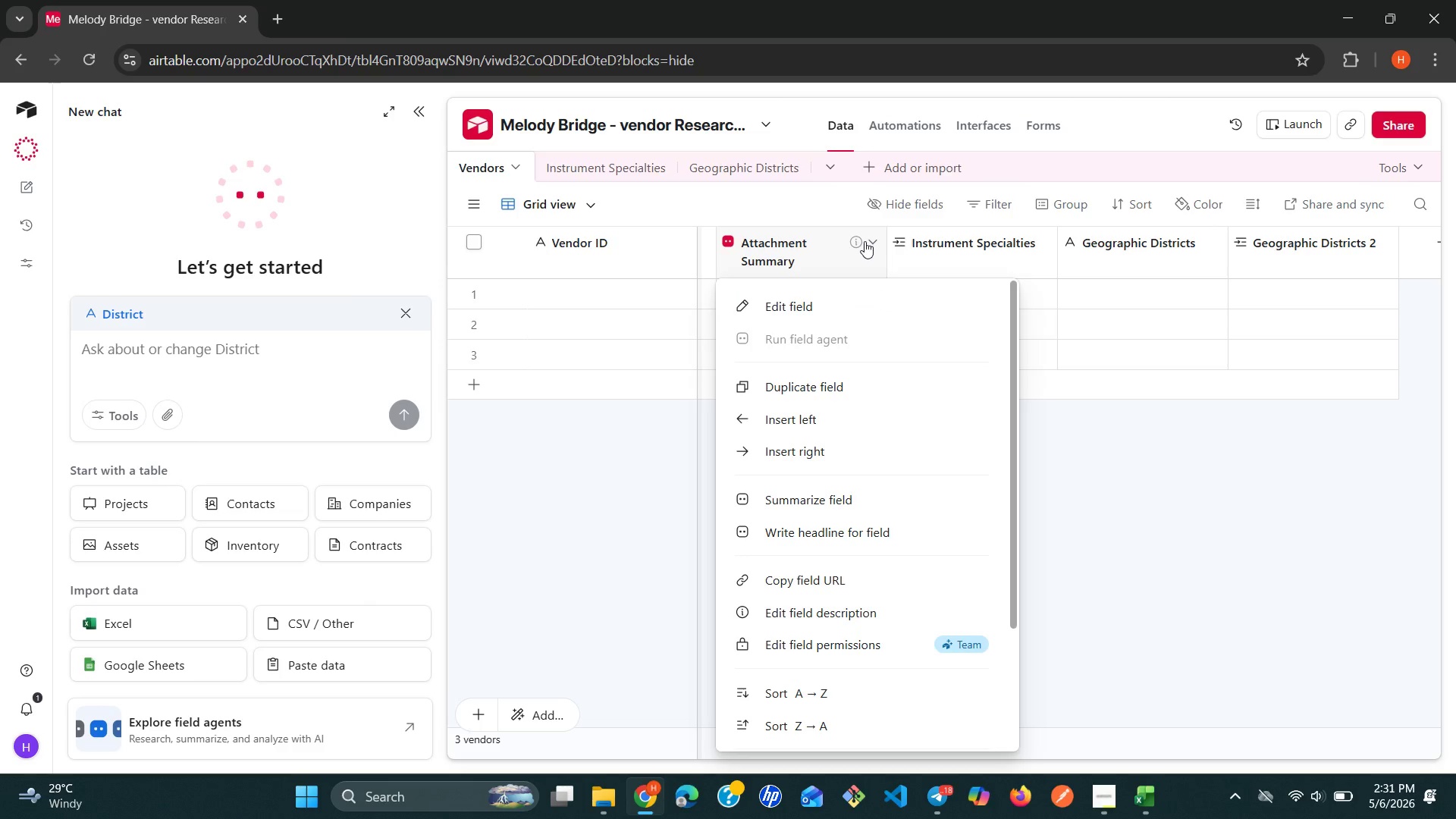 
wait(5.03)
 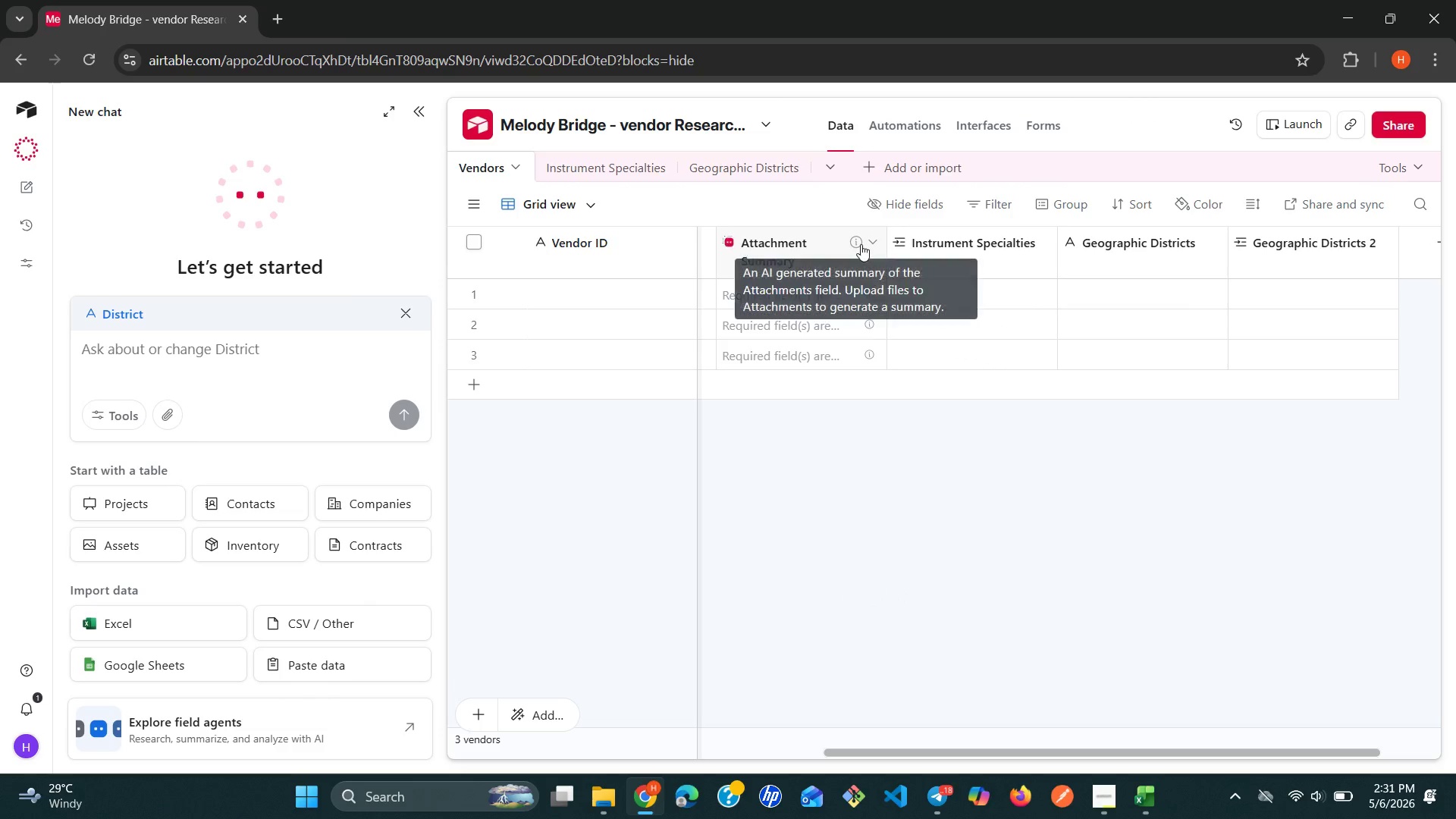 
scroll: coordinate [843, 594], scroll_direction: down, amount: 5.0
 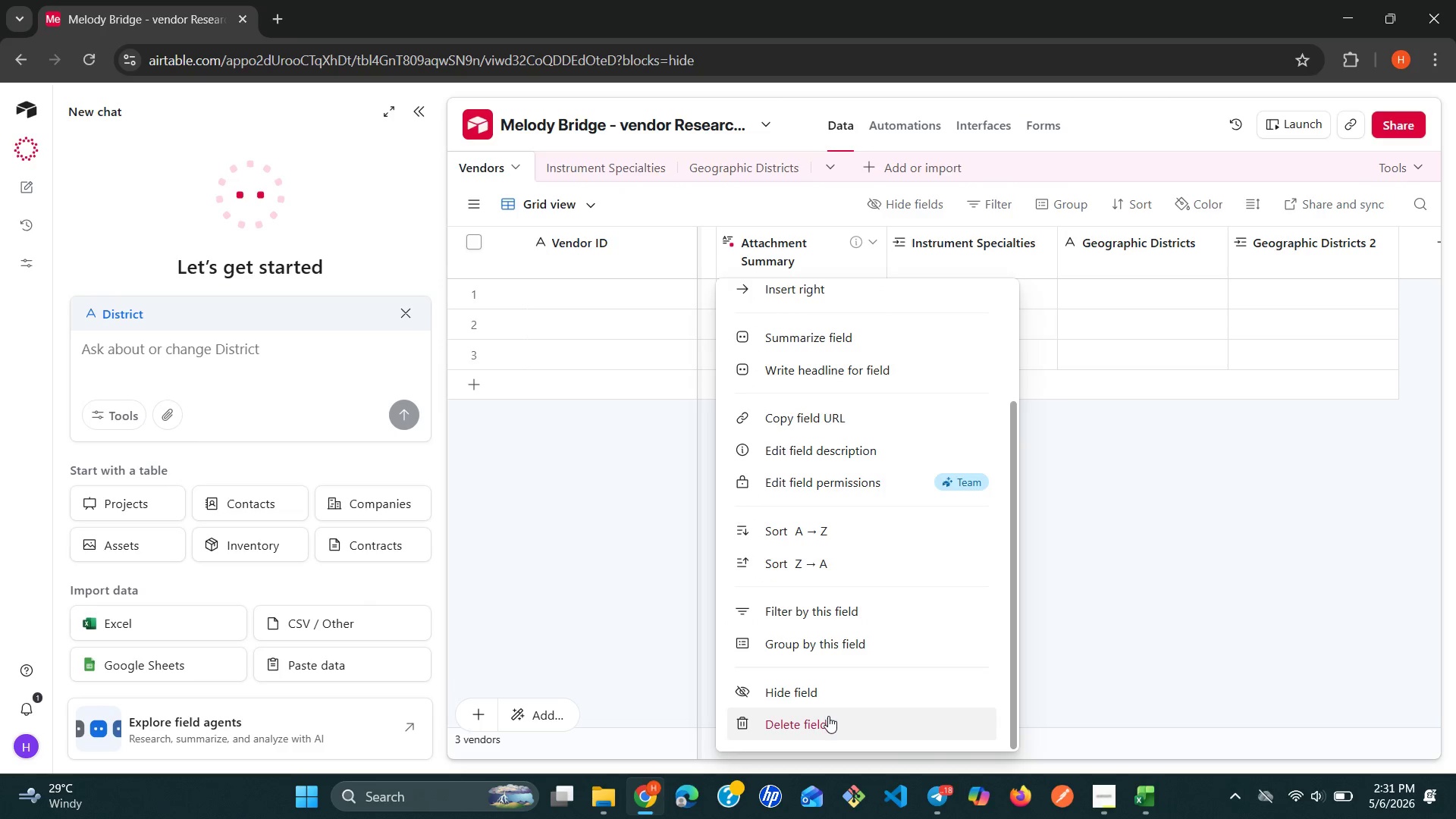 
left_click([828, 716])
 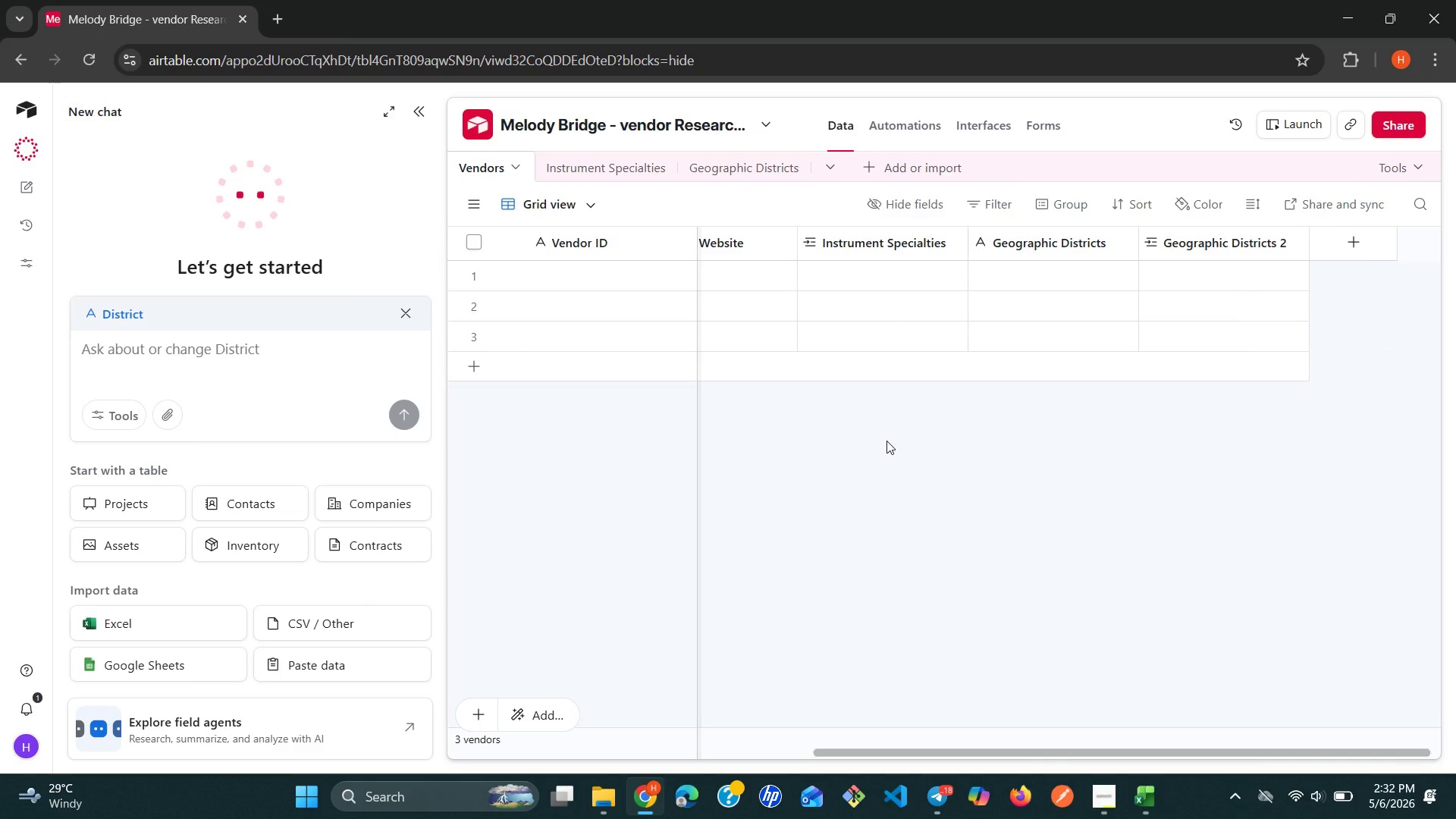 
wait(32.09)
 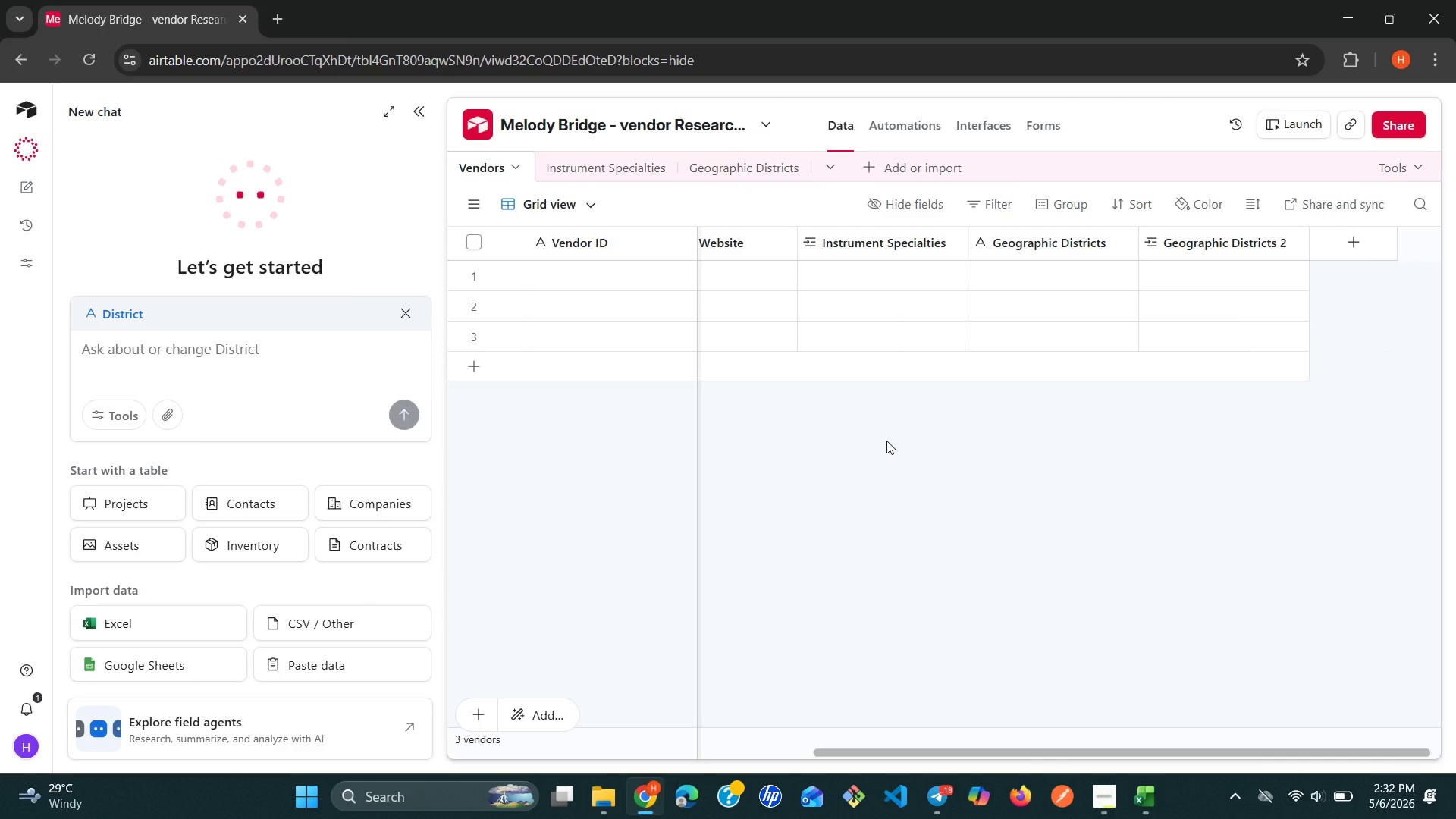 
left_click([757, 158])
 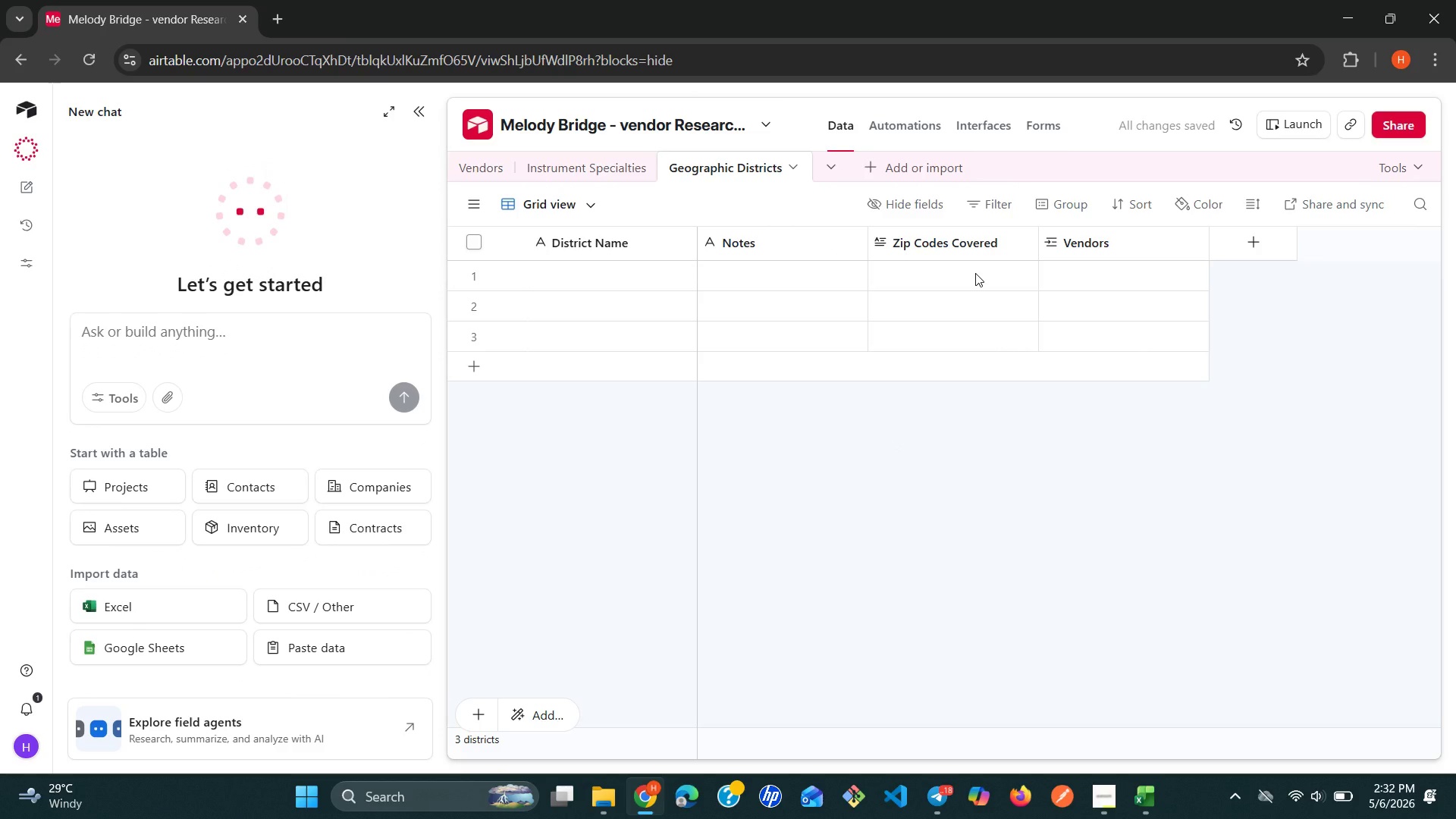 
wait(5.66)
 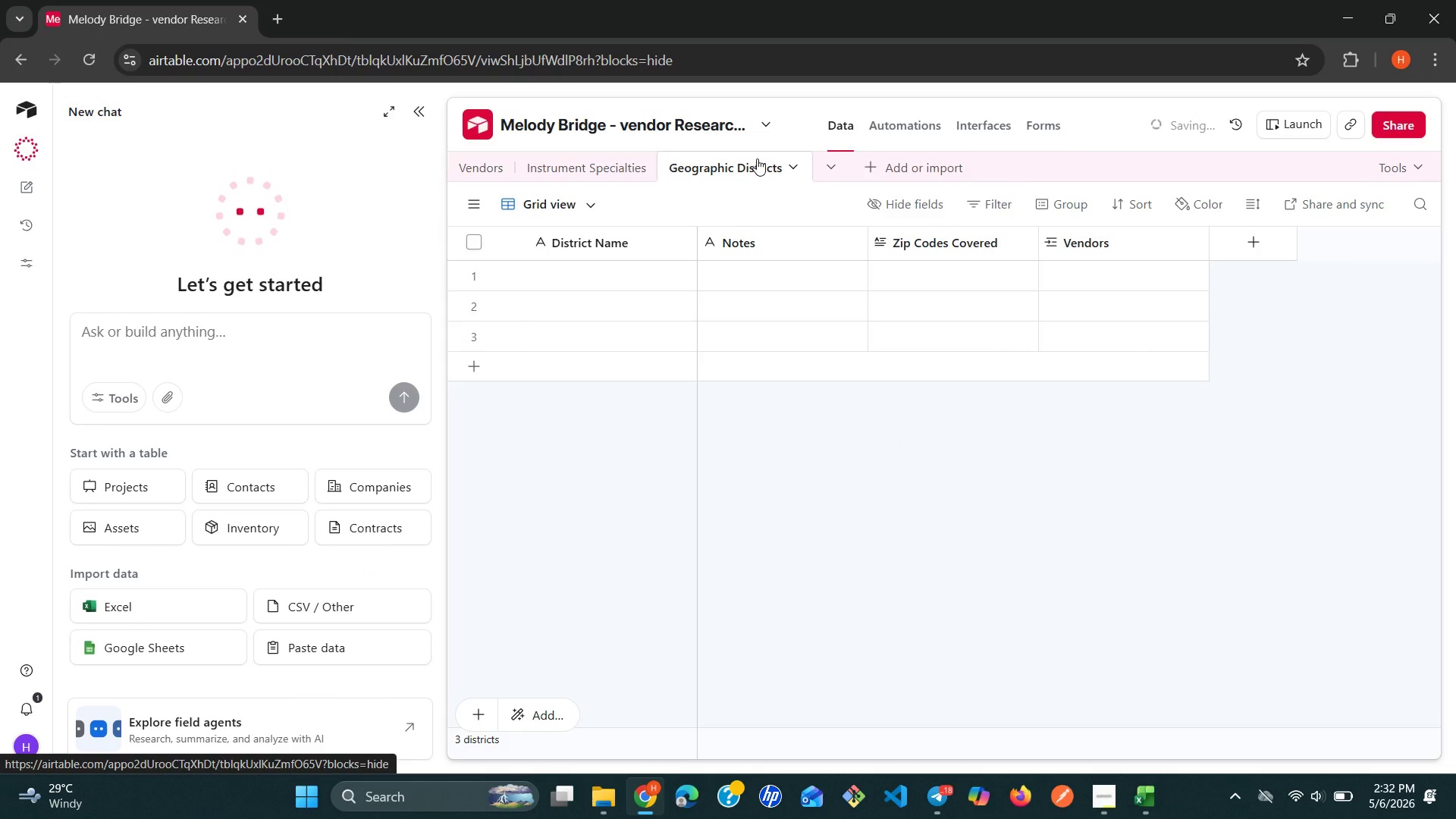 
left_click([1001, 246])
 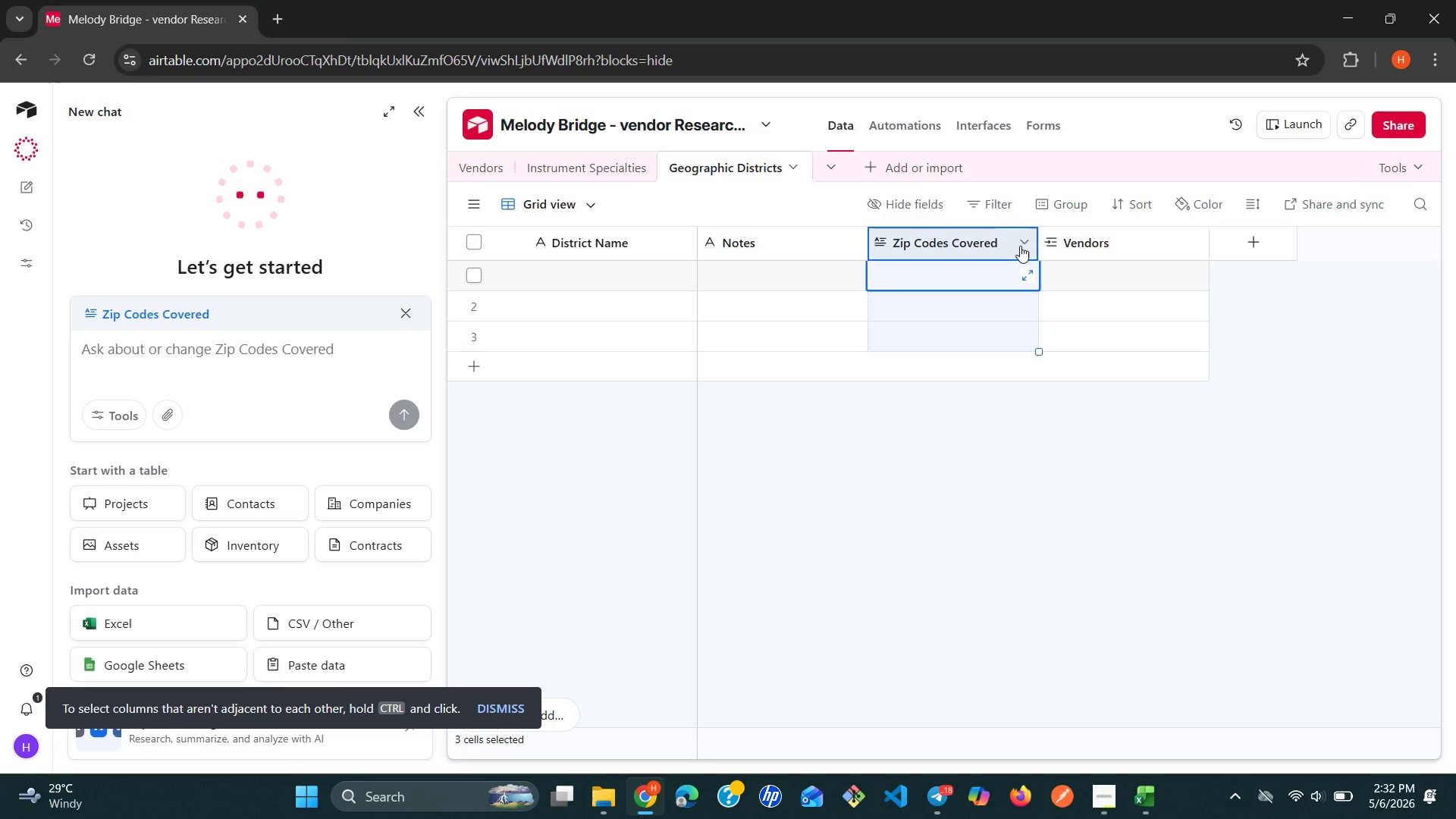 
left_click([1024, 246])
 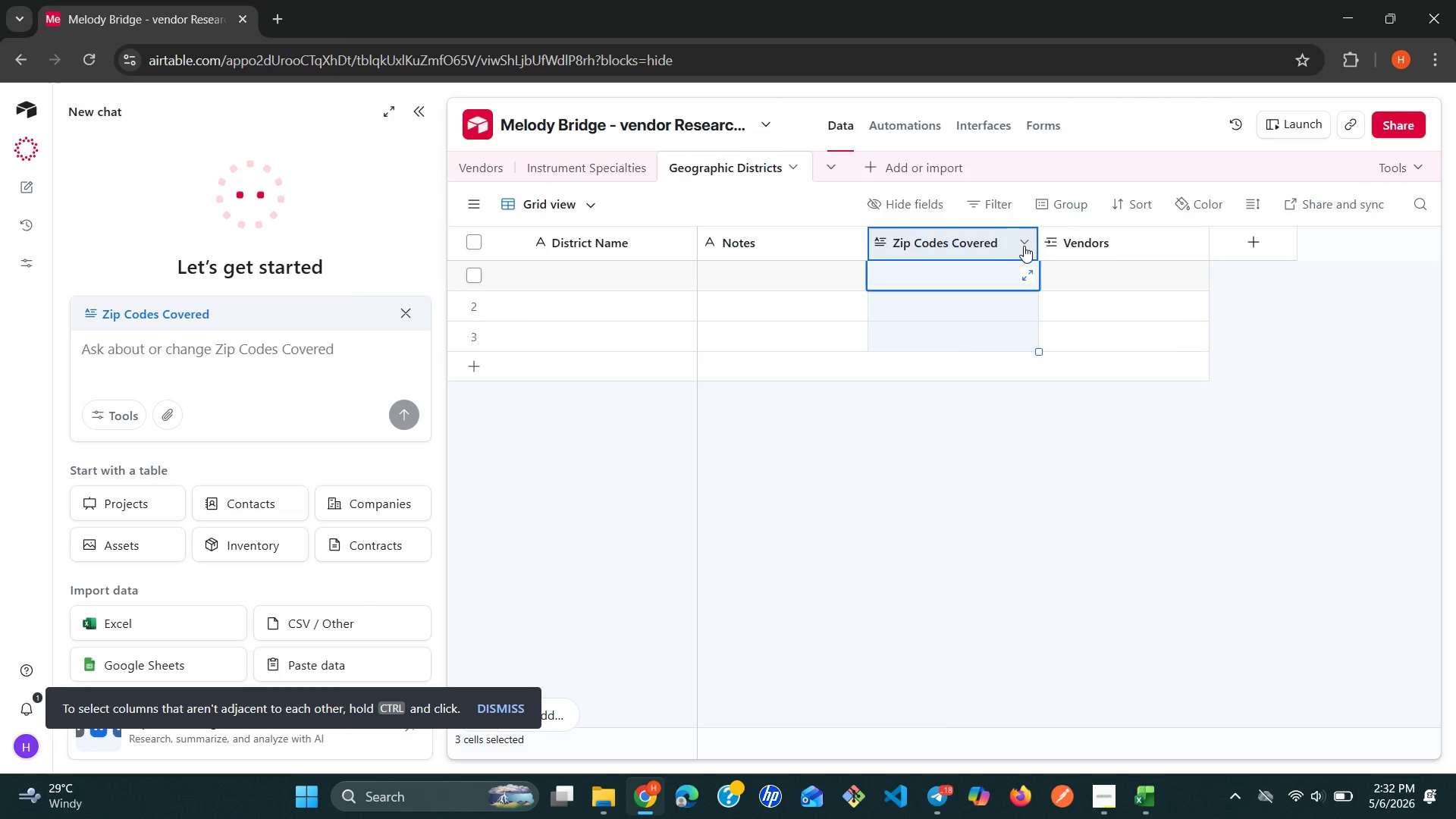 
mouse_move([1005, 263])
 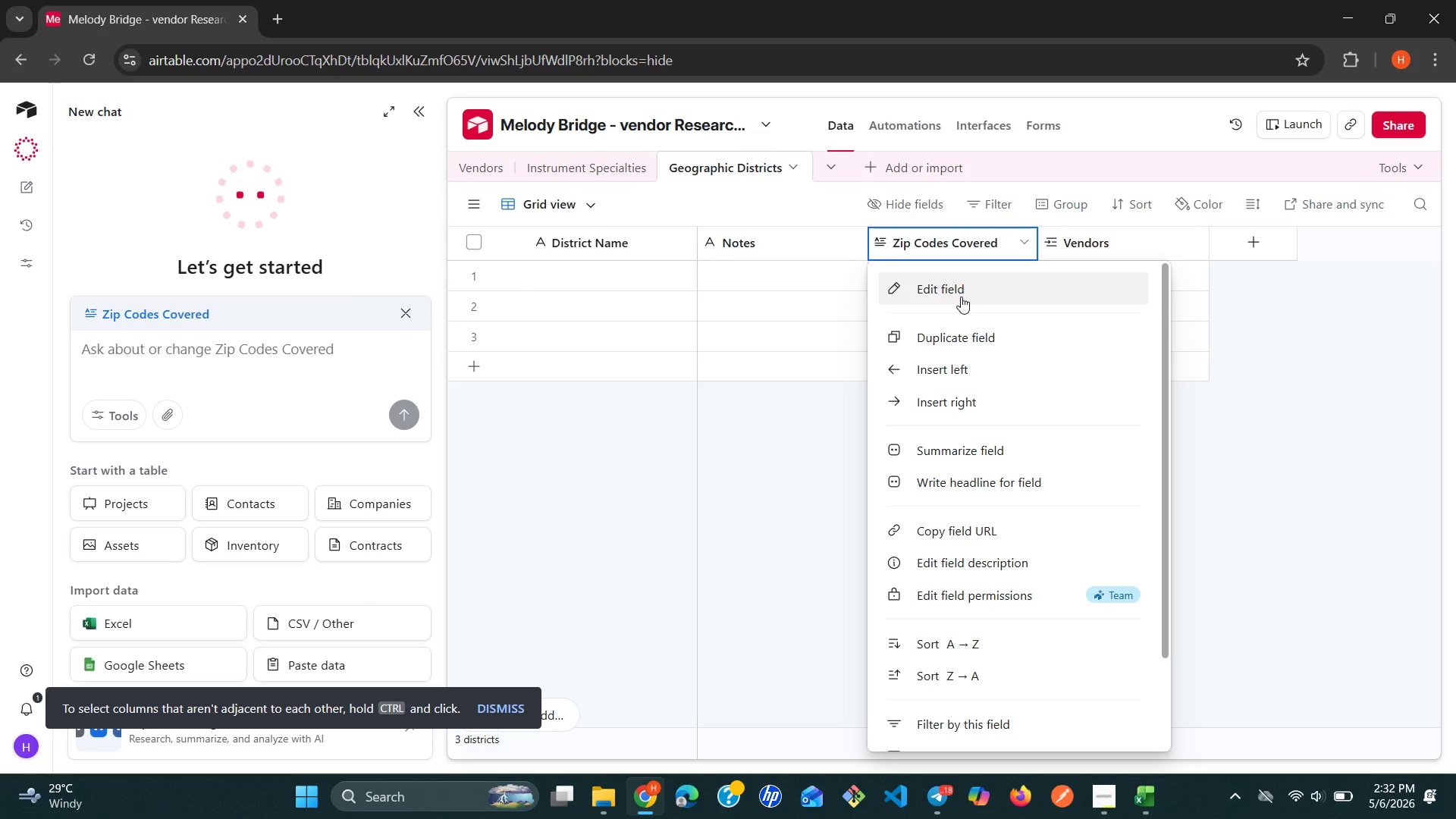 
left_click([961, 297])
 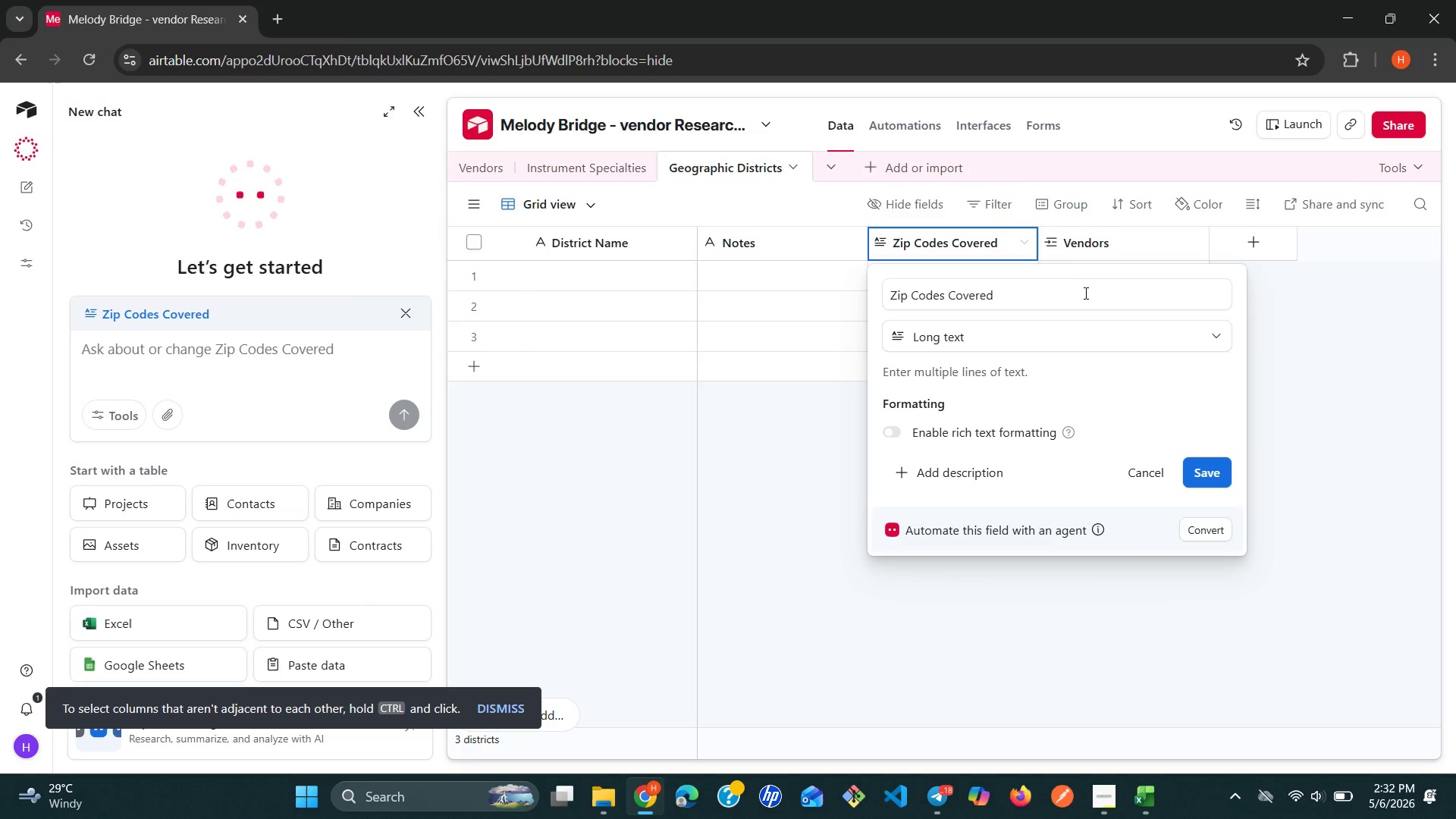 
left_click([1254, 339])
 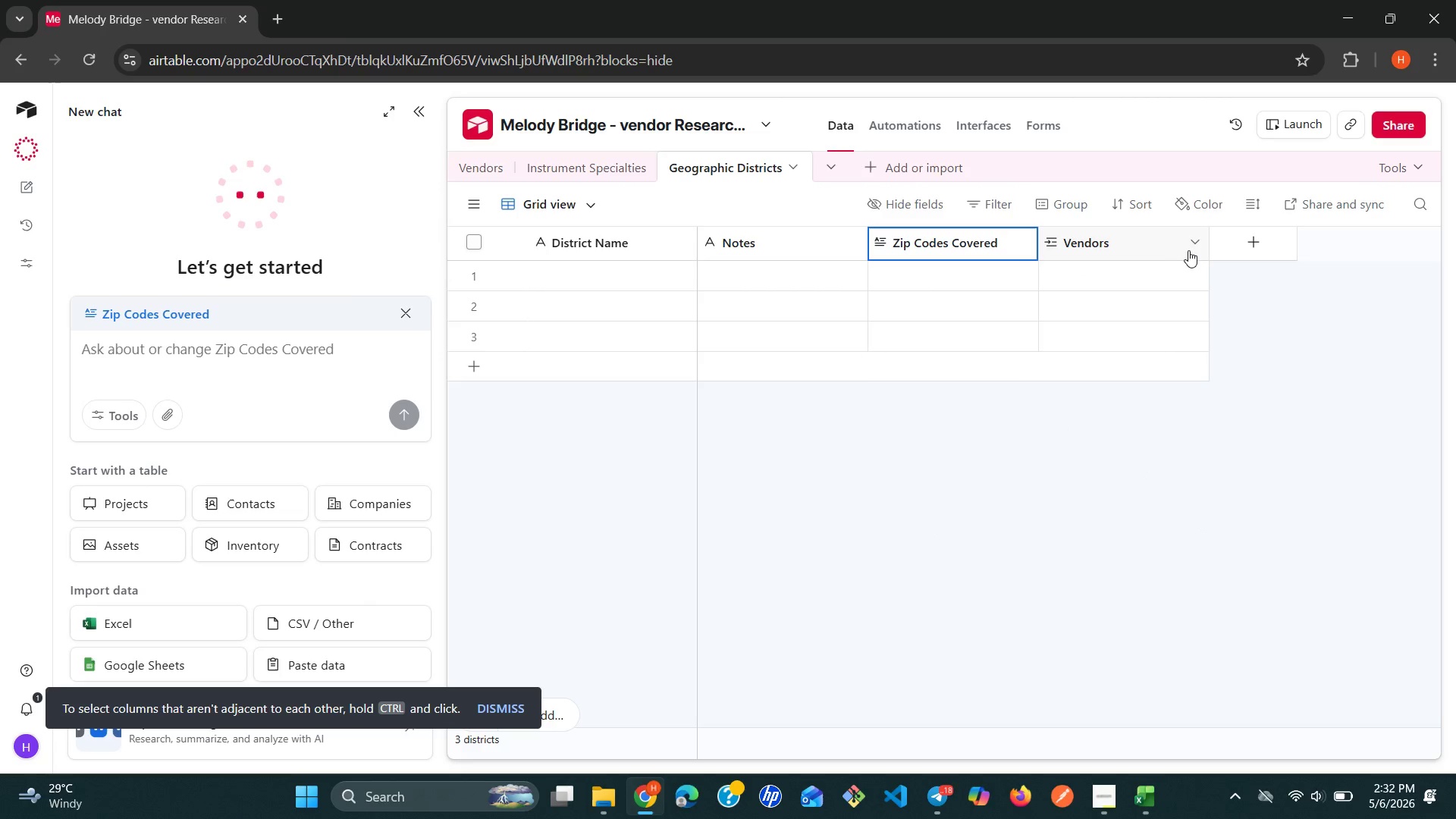 
left_click([1194, 243])
 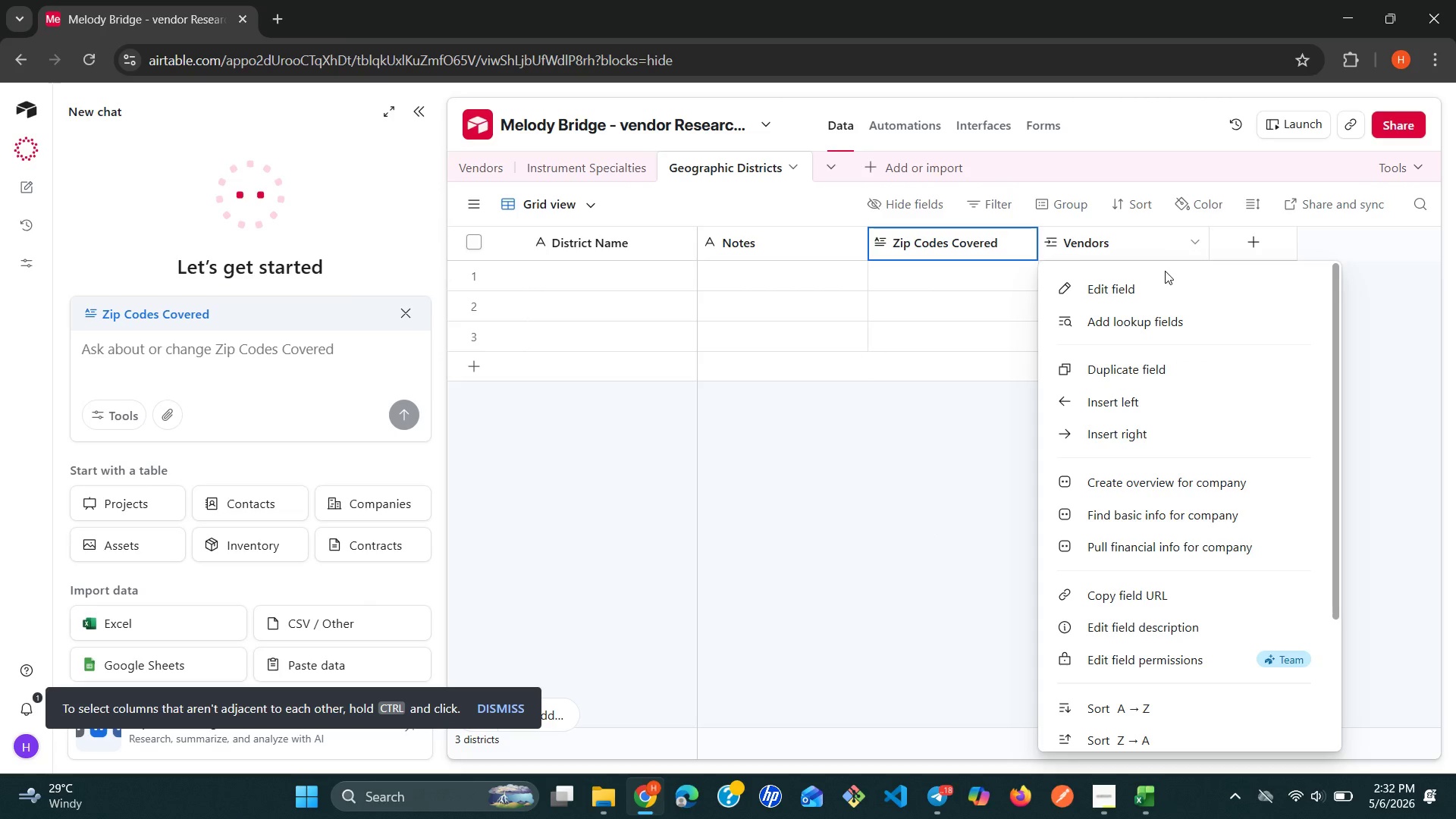 
left_click([1157, 276])
 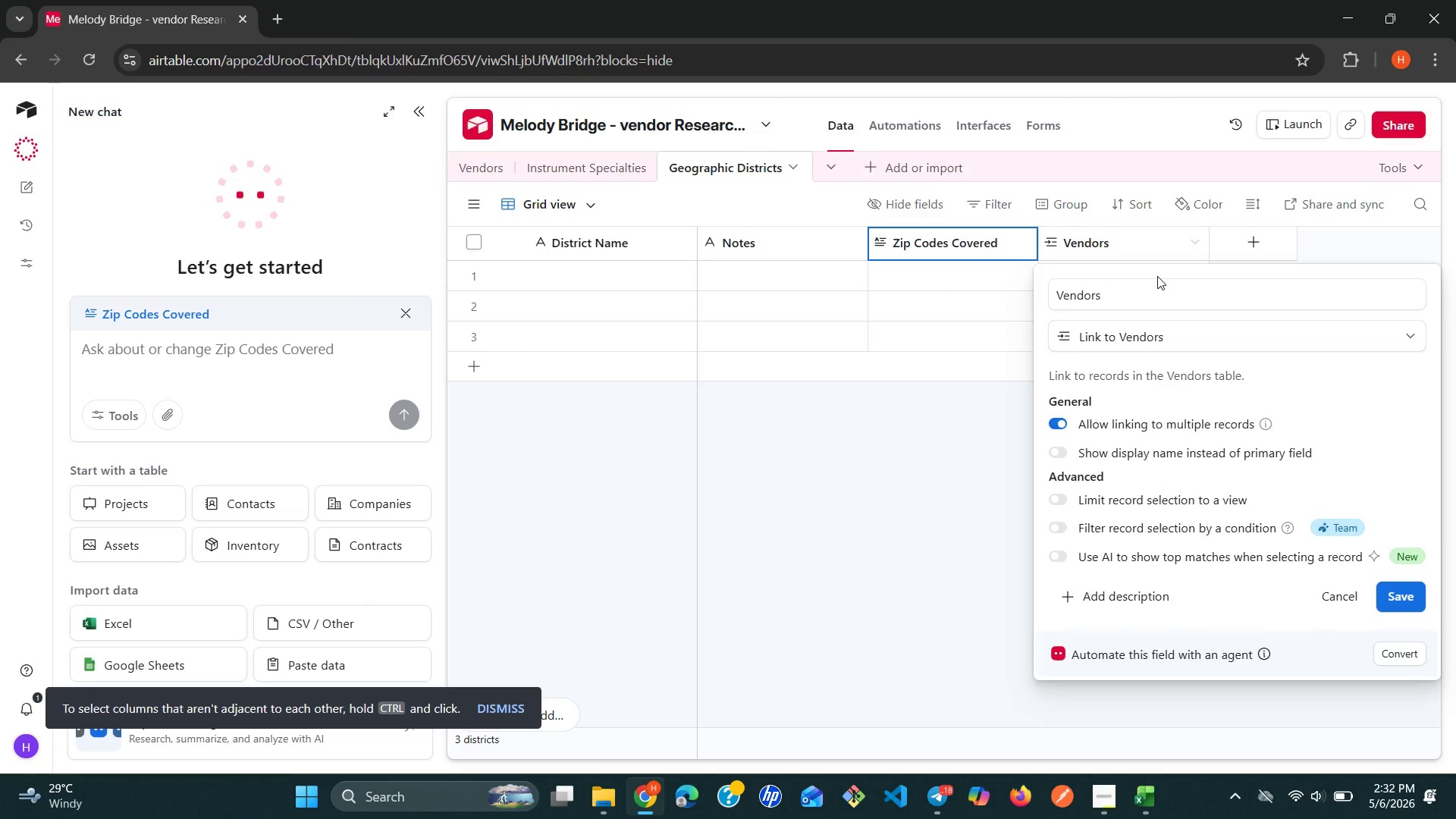 
left_click([995, 421])
 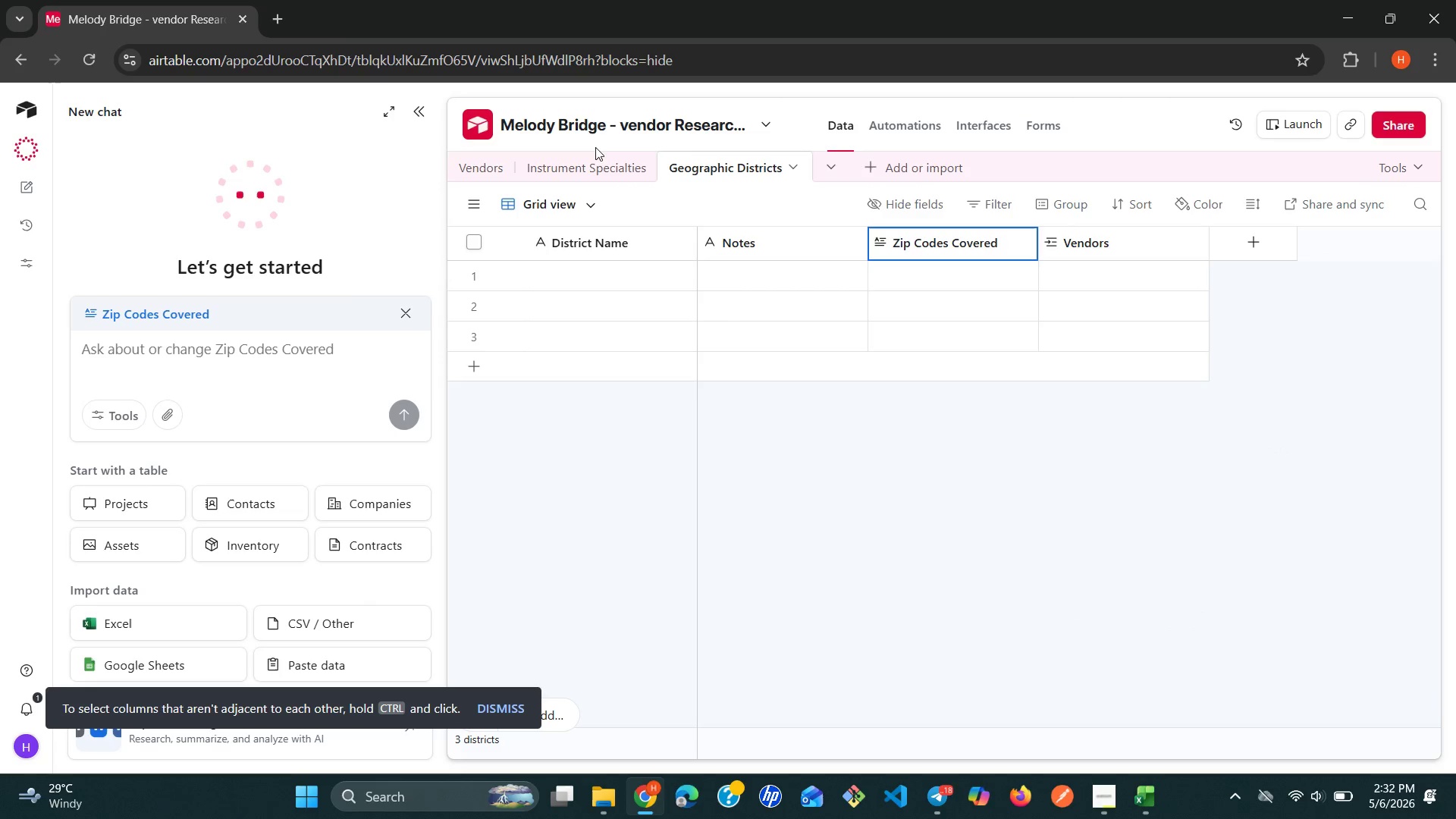 
left_click([590, 173])
 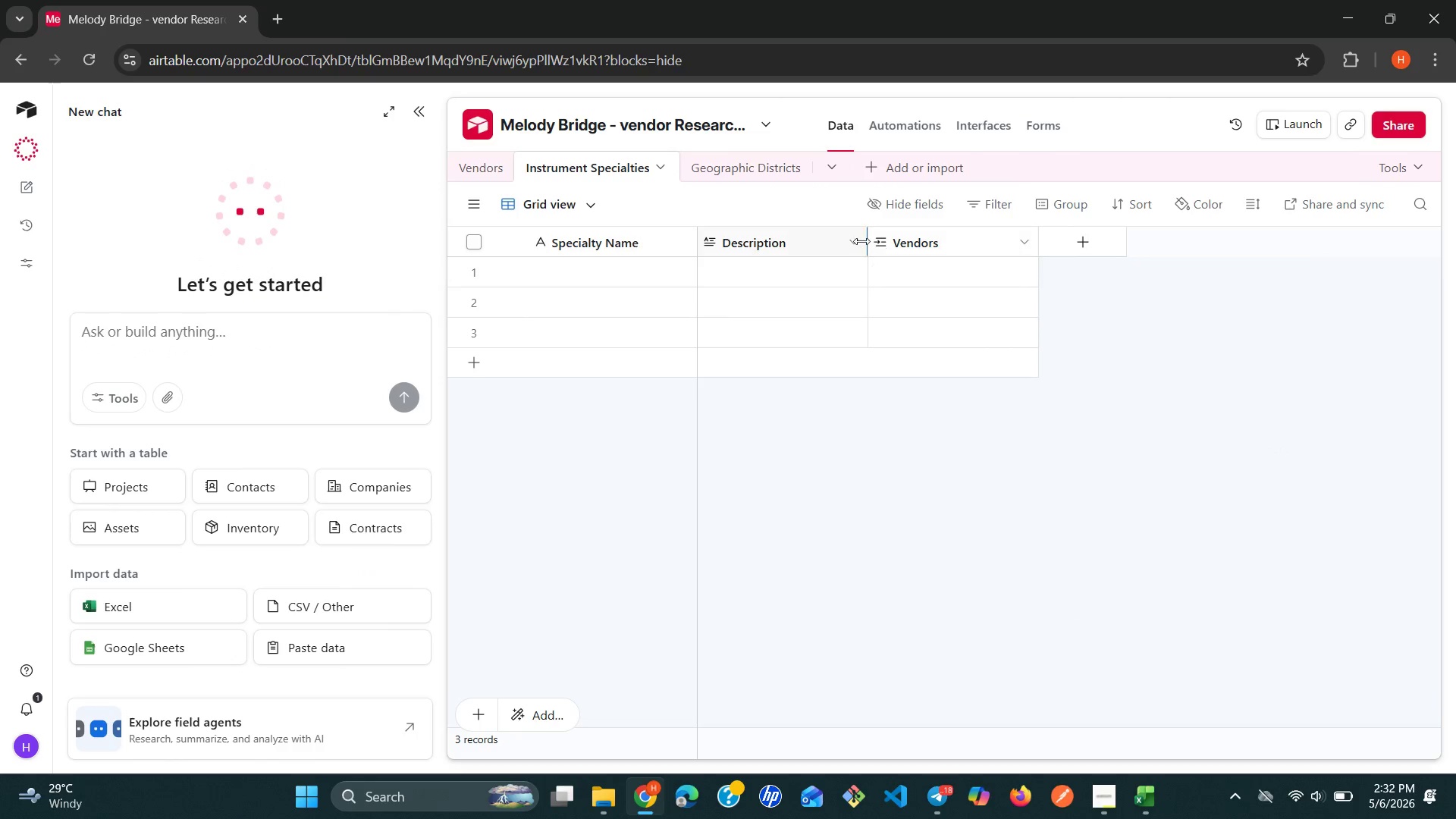 
left_click([858, 241])
 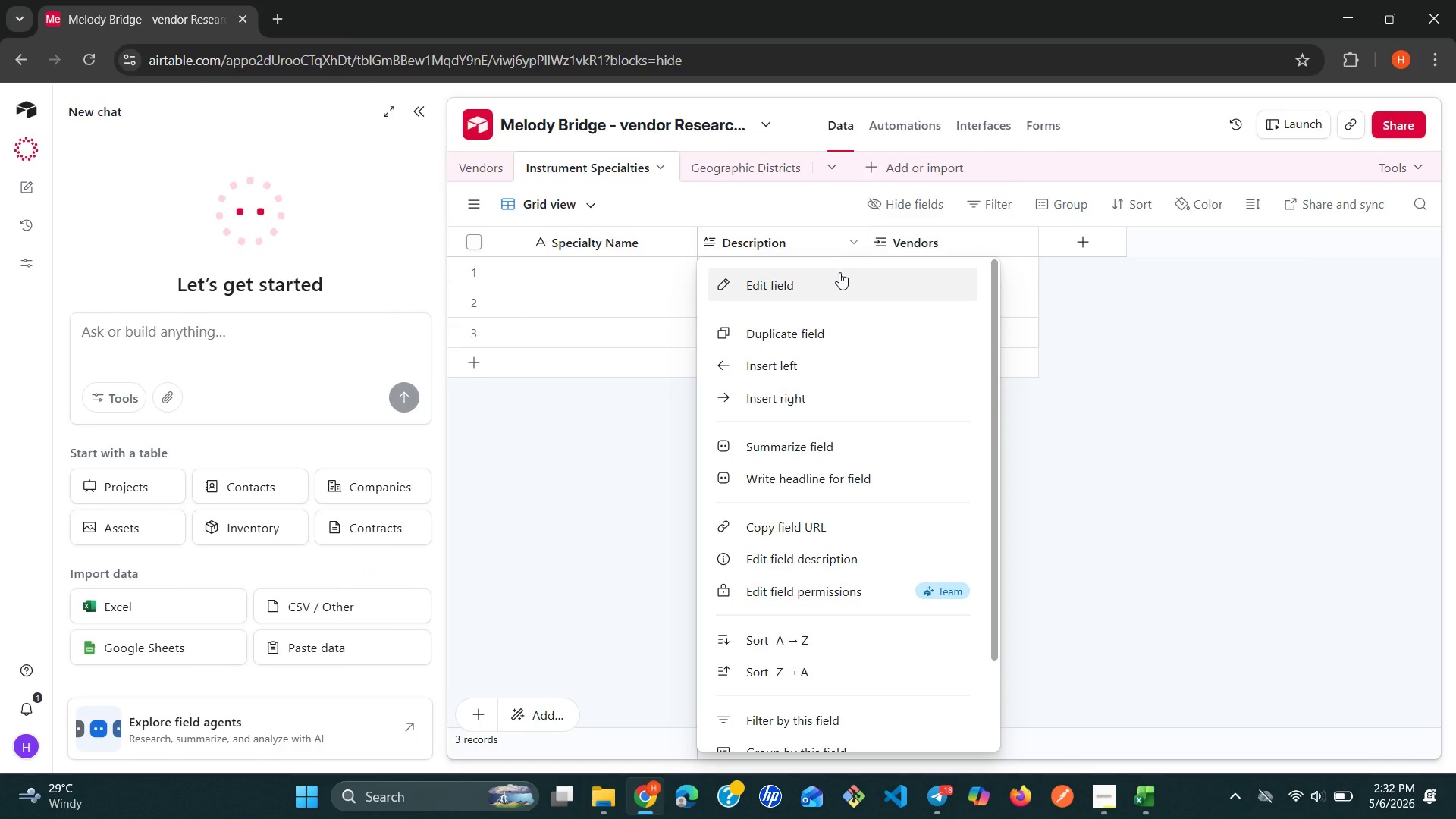 
left_click([833, 278])
 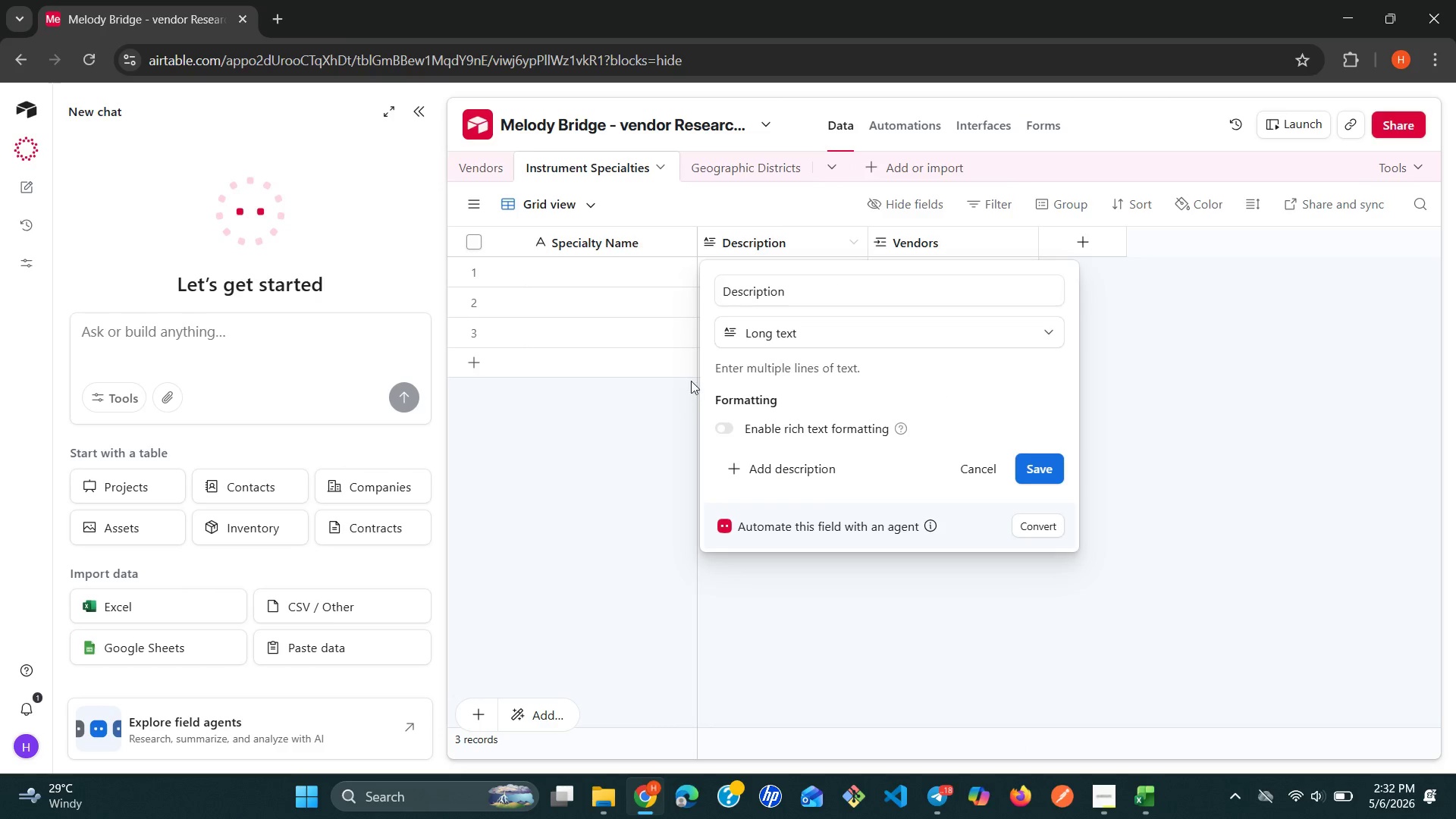 
left_click([671, 481])
 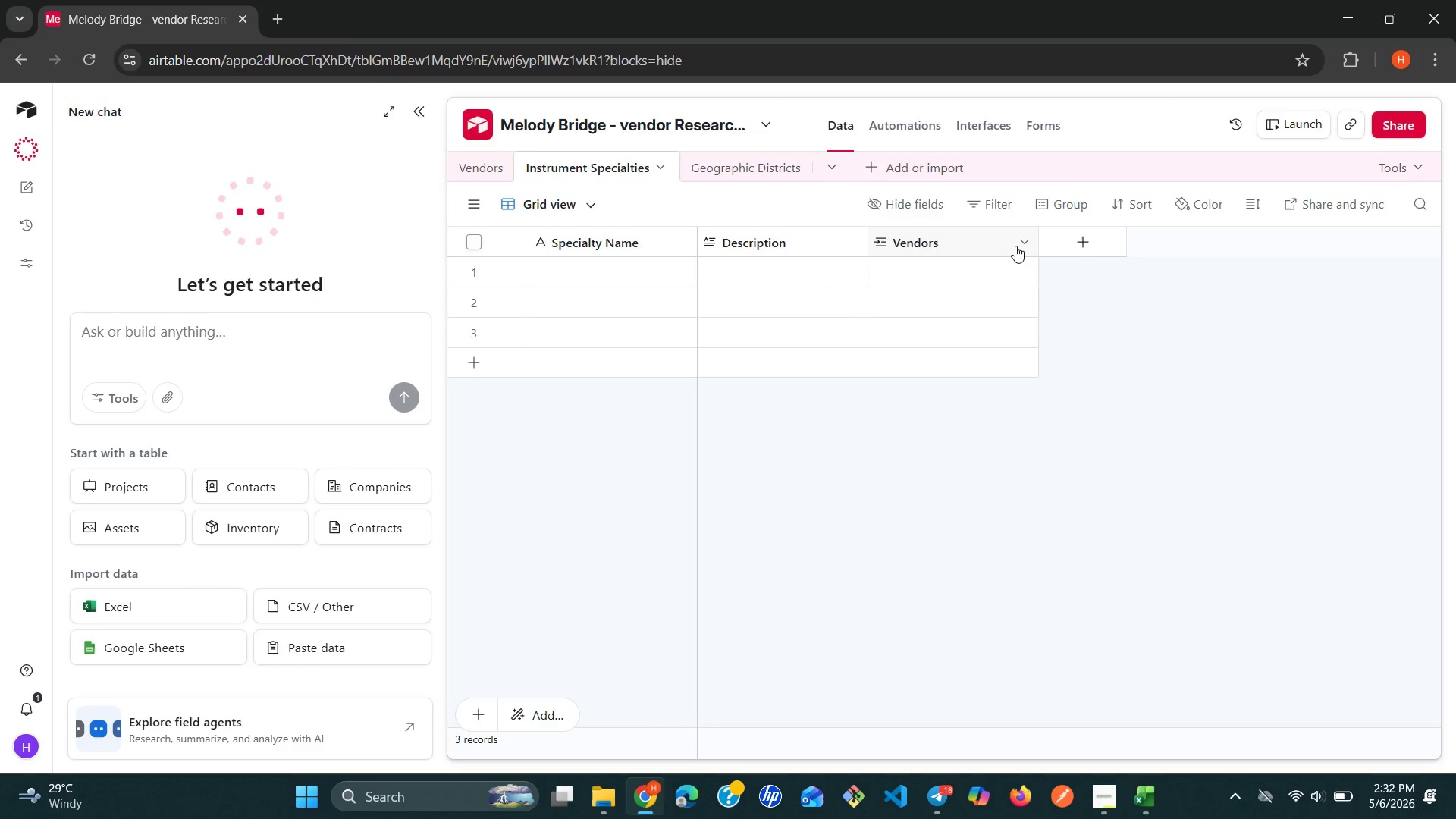 
left_click([1016, 246])
 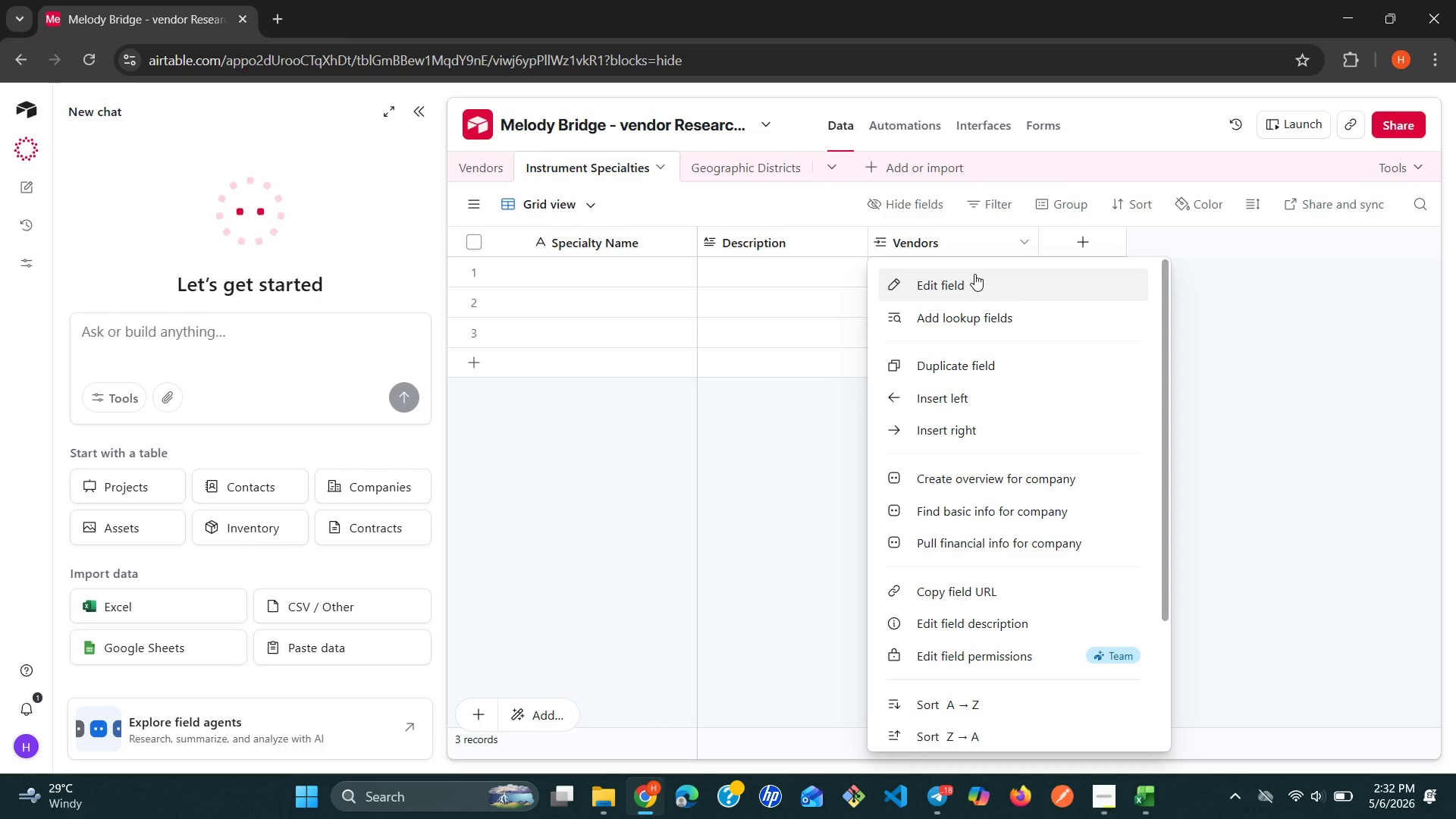 
left_click([971, 278])
 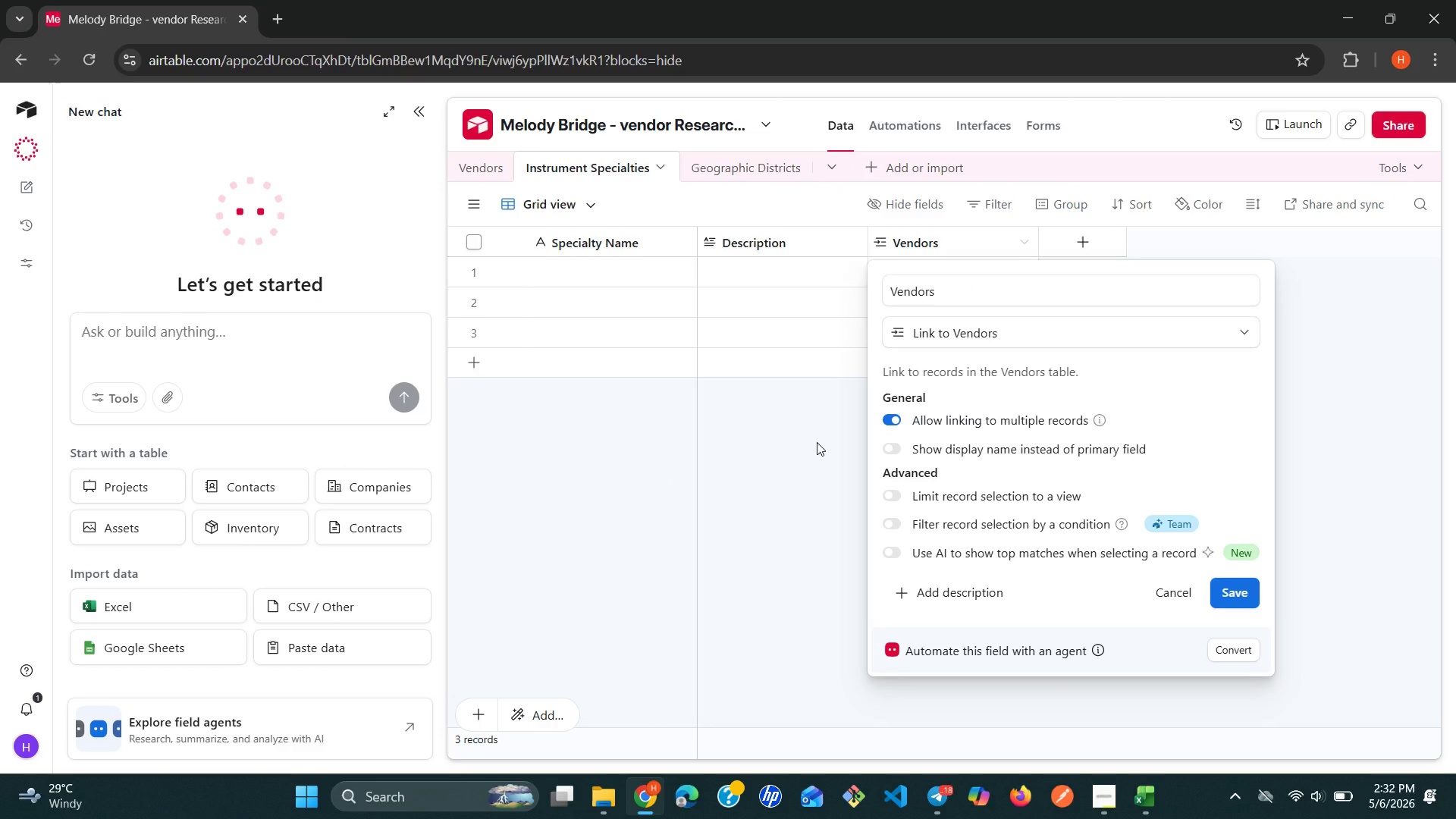 
left_click([812, 444])
 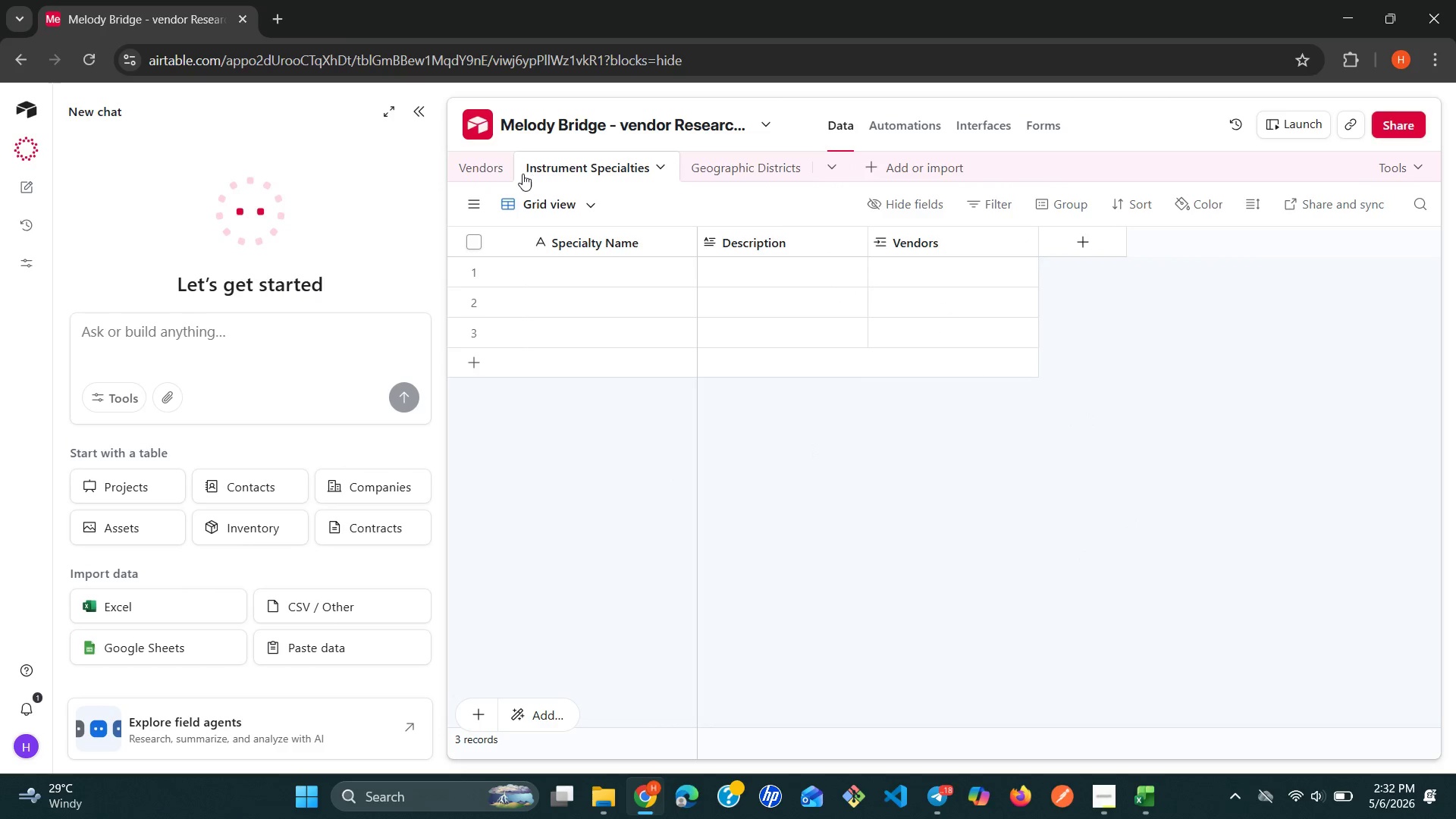 
left_click([493, 162])
 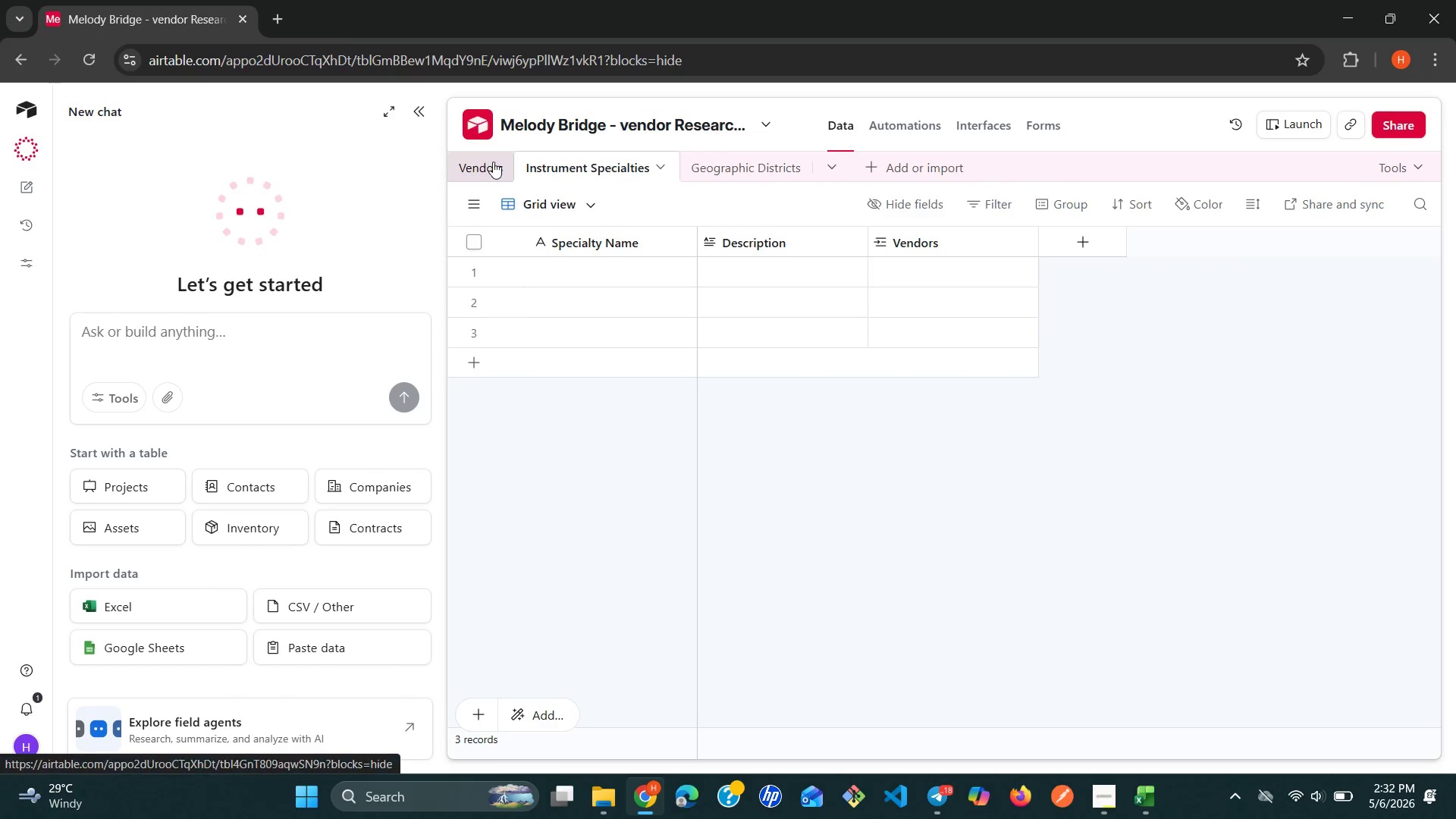 
mouse_move([520, 162])
 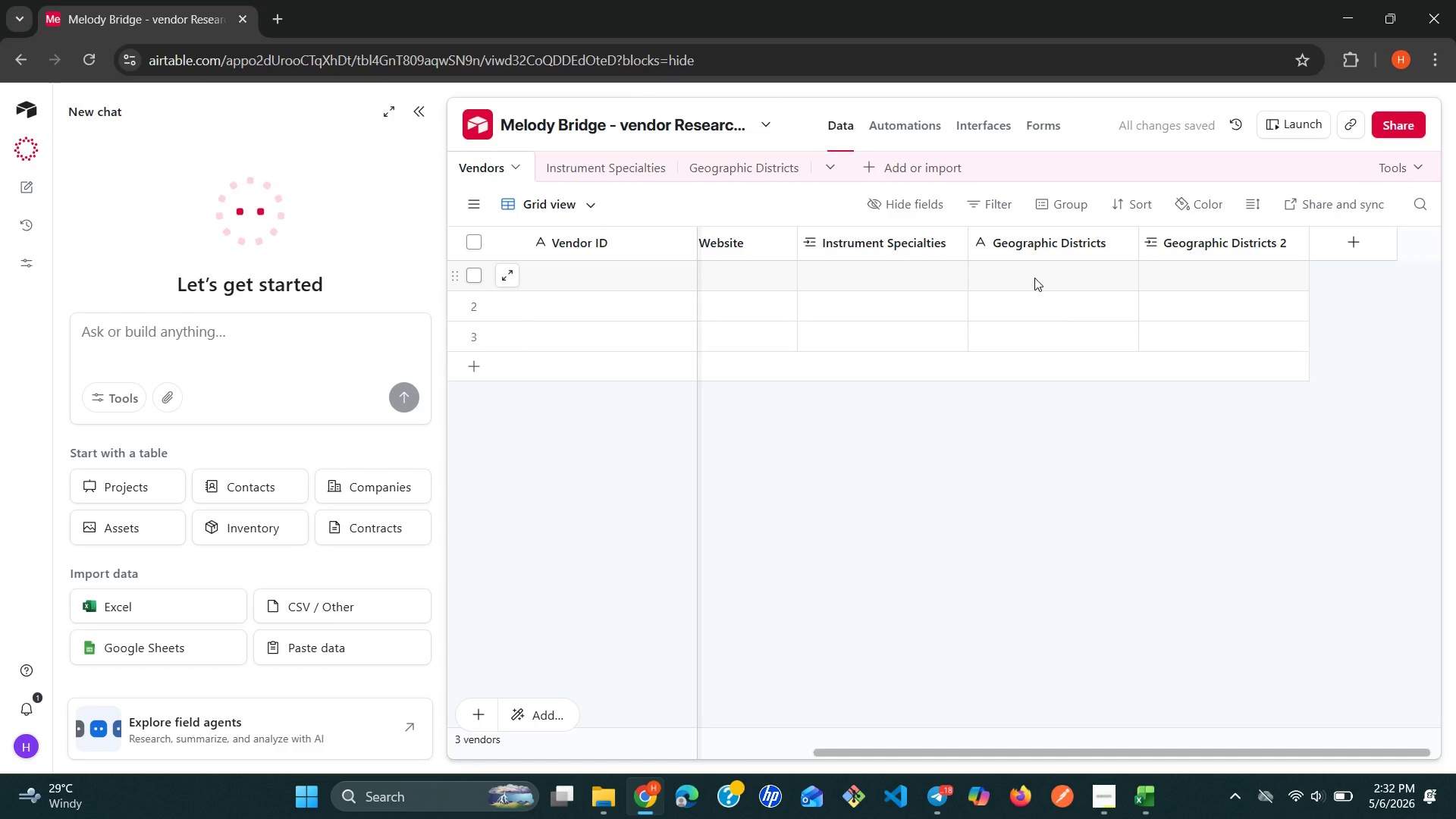 
wait(8.67)
 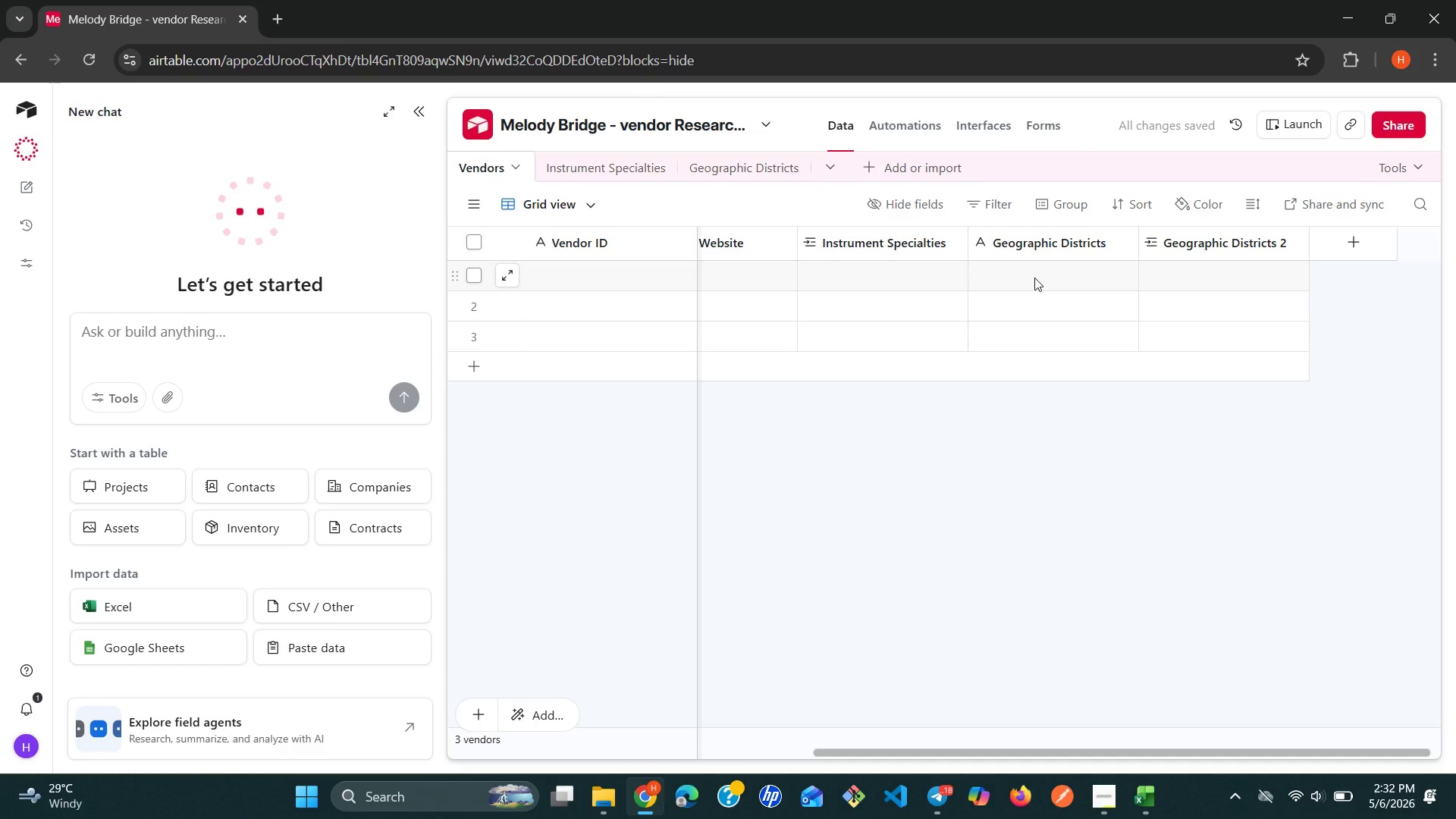 
left_click([645, 165])
 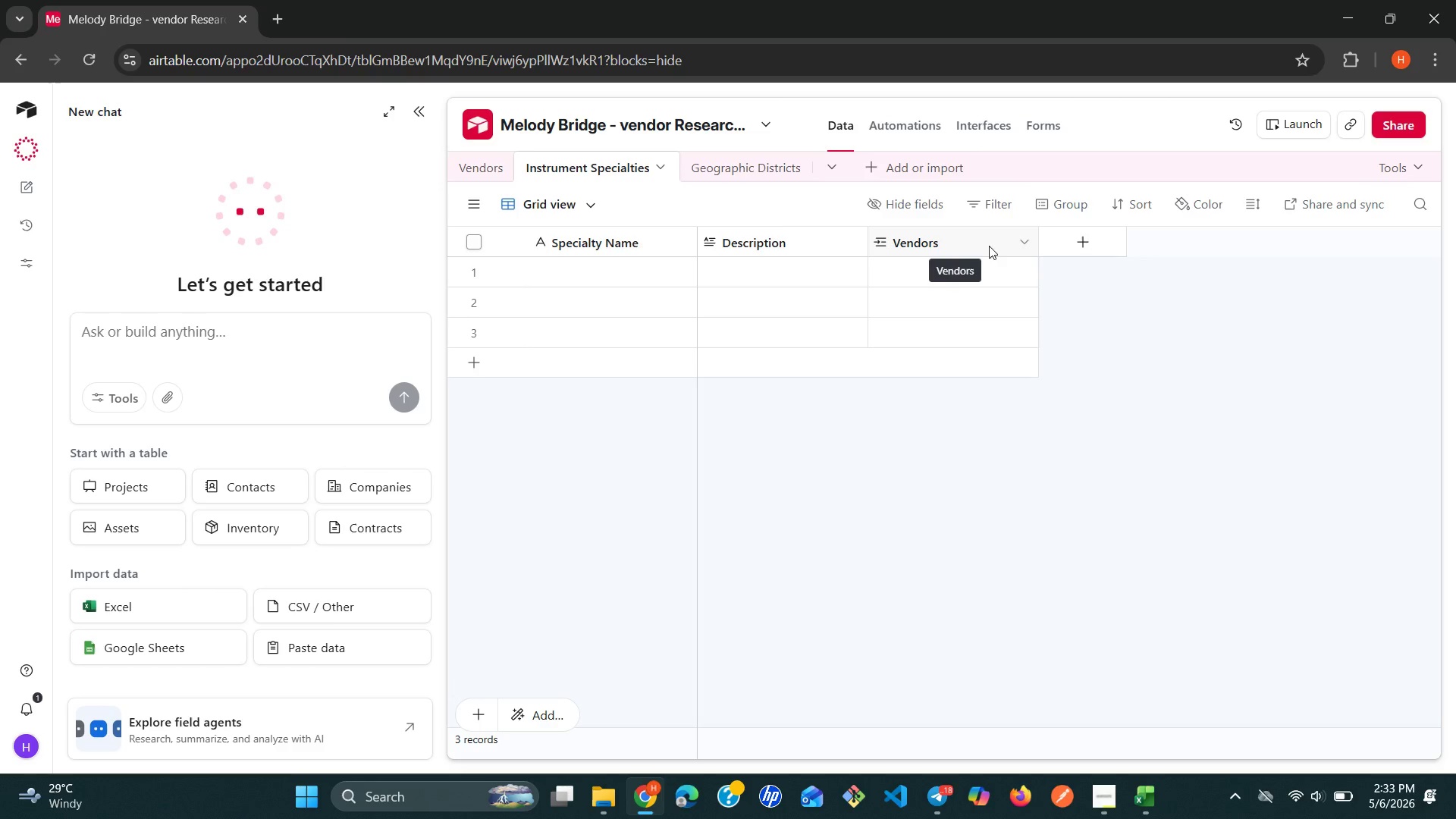 
left_click([1016, 246])
 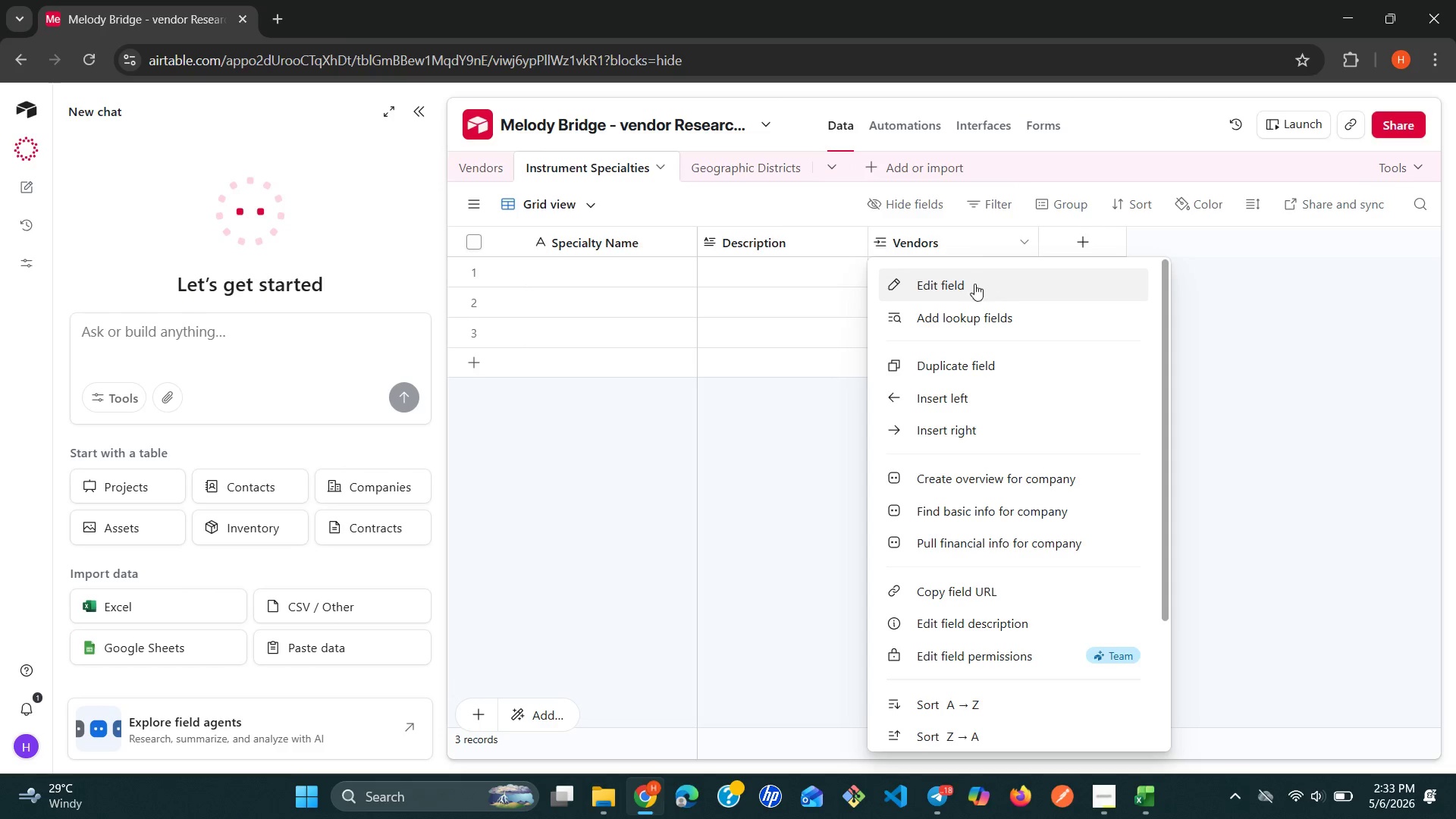 
left_click([973, 285])
 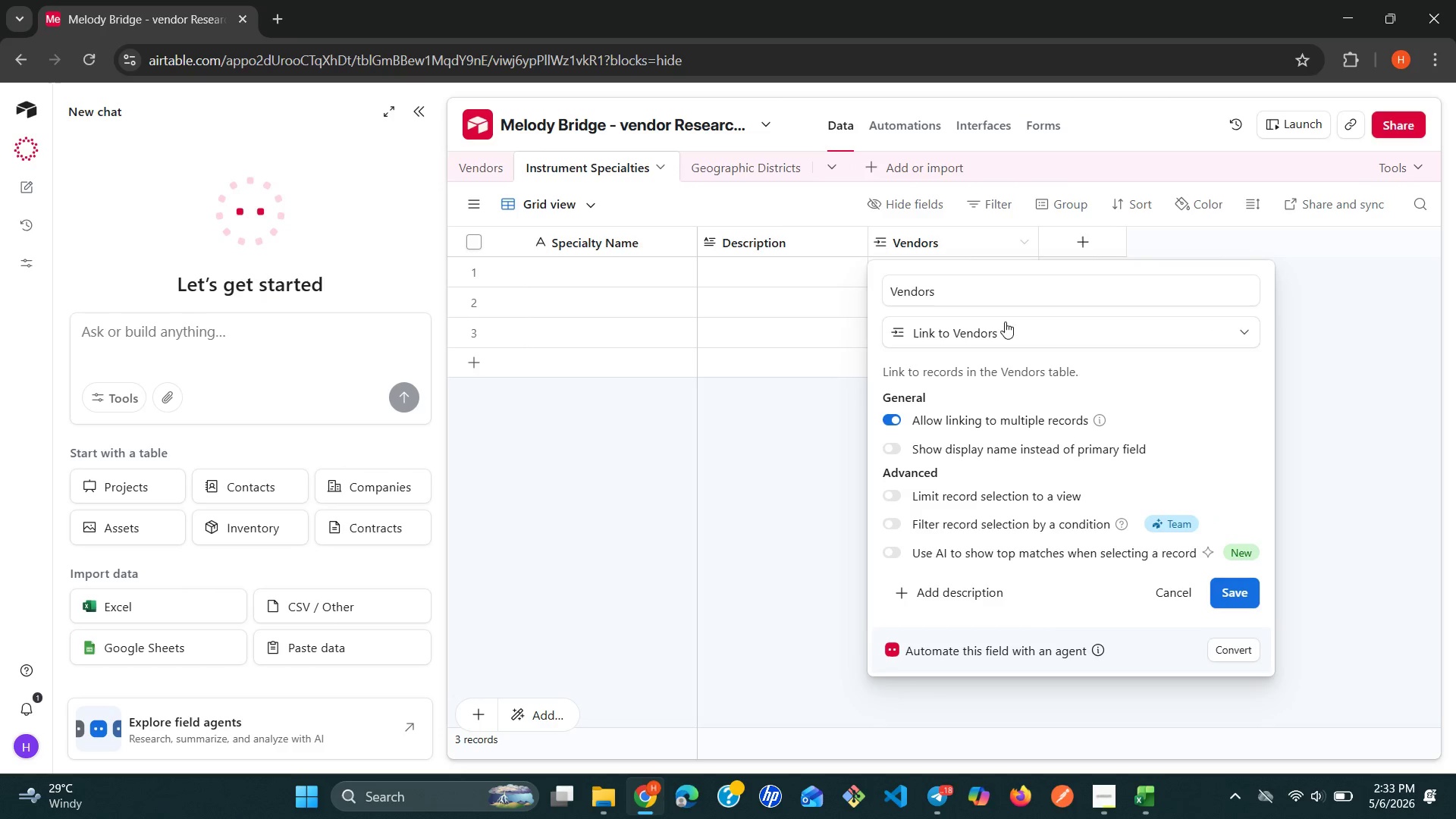 
left_click([1028, 335])
 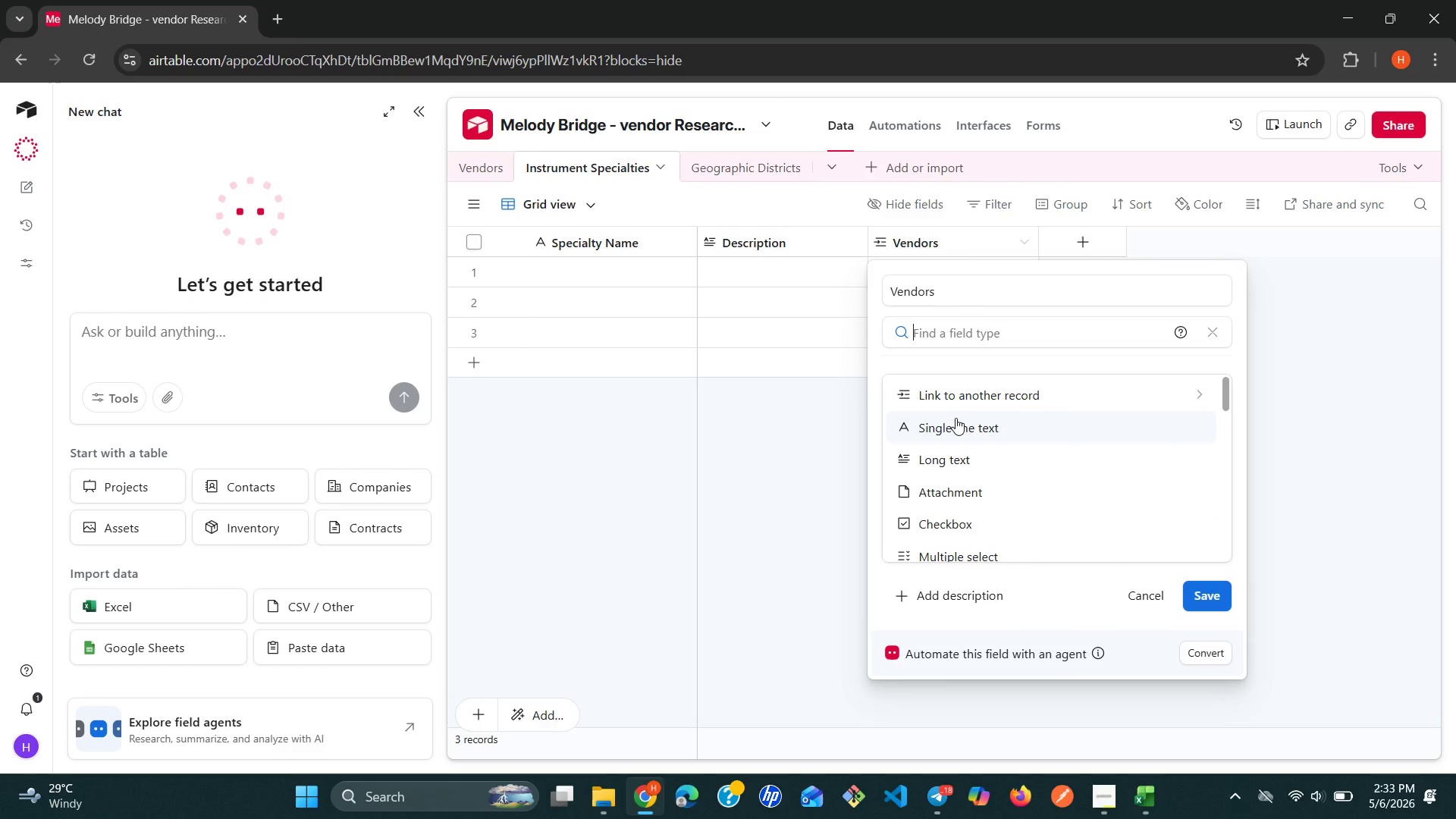 
left_click([955, 419])
 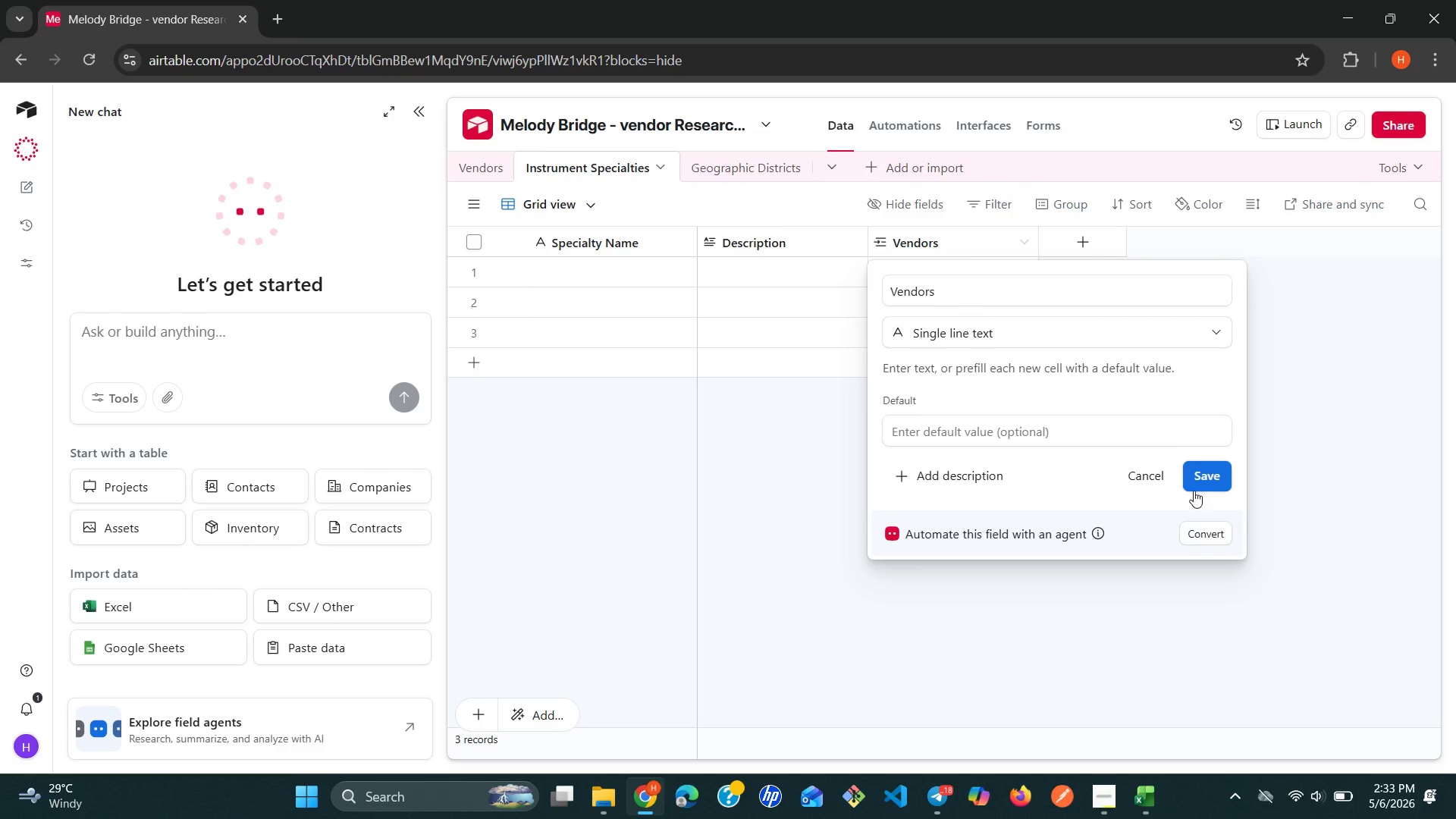 
left_click([1200, 482])
 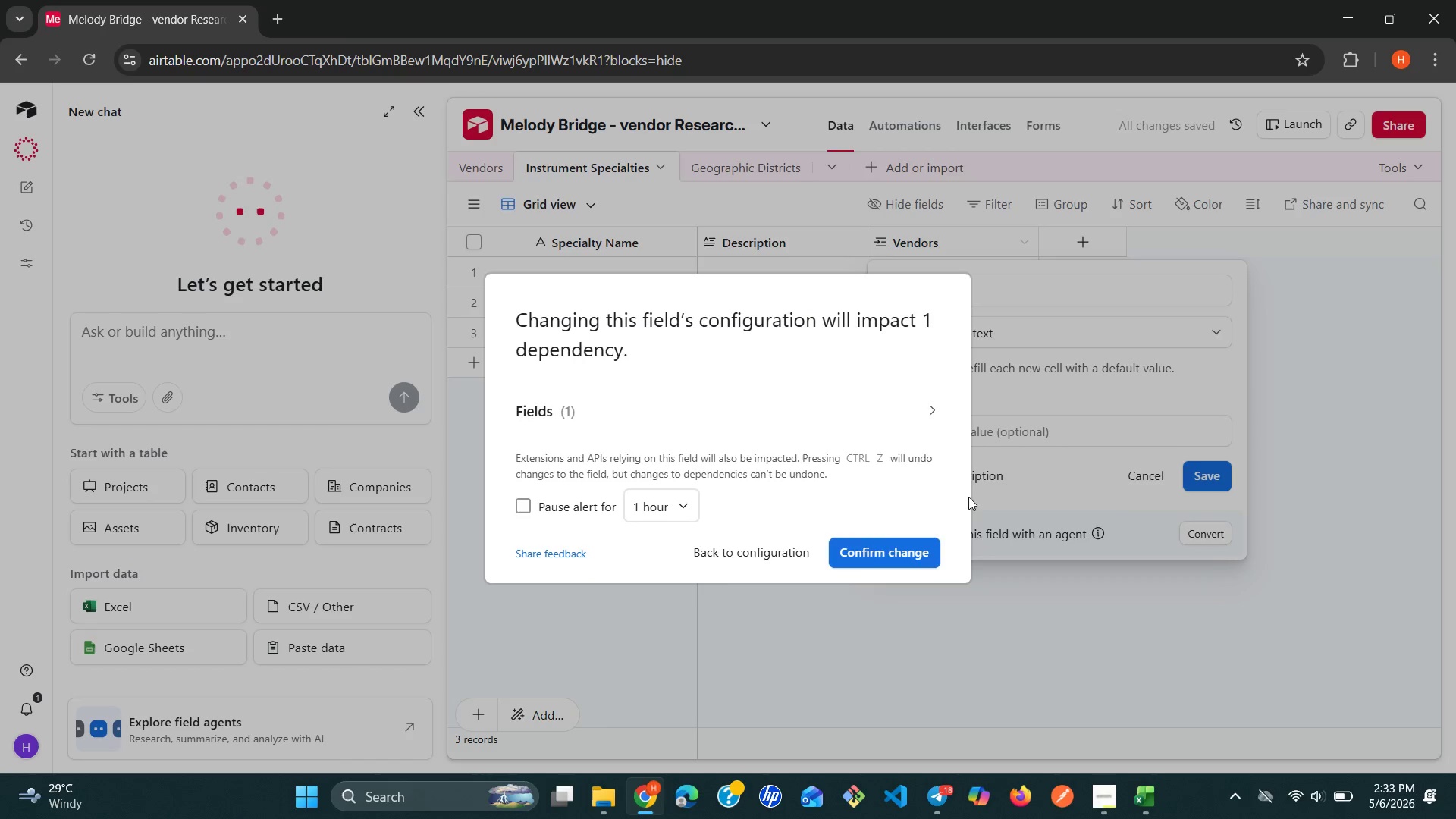 
left_click([872, 542])
 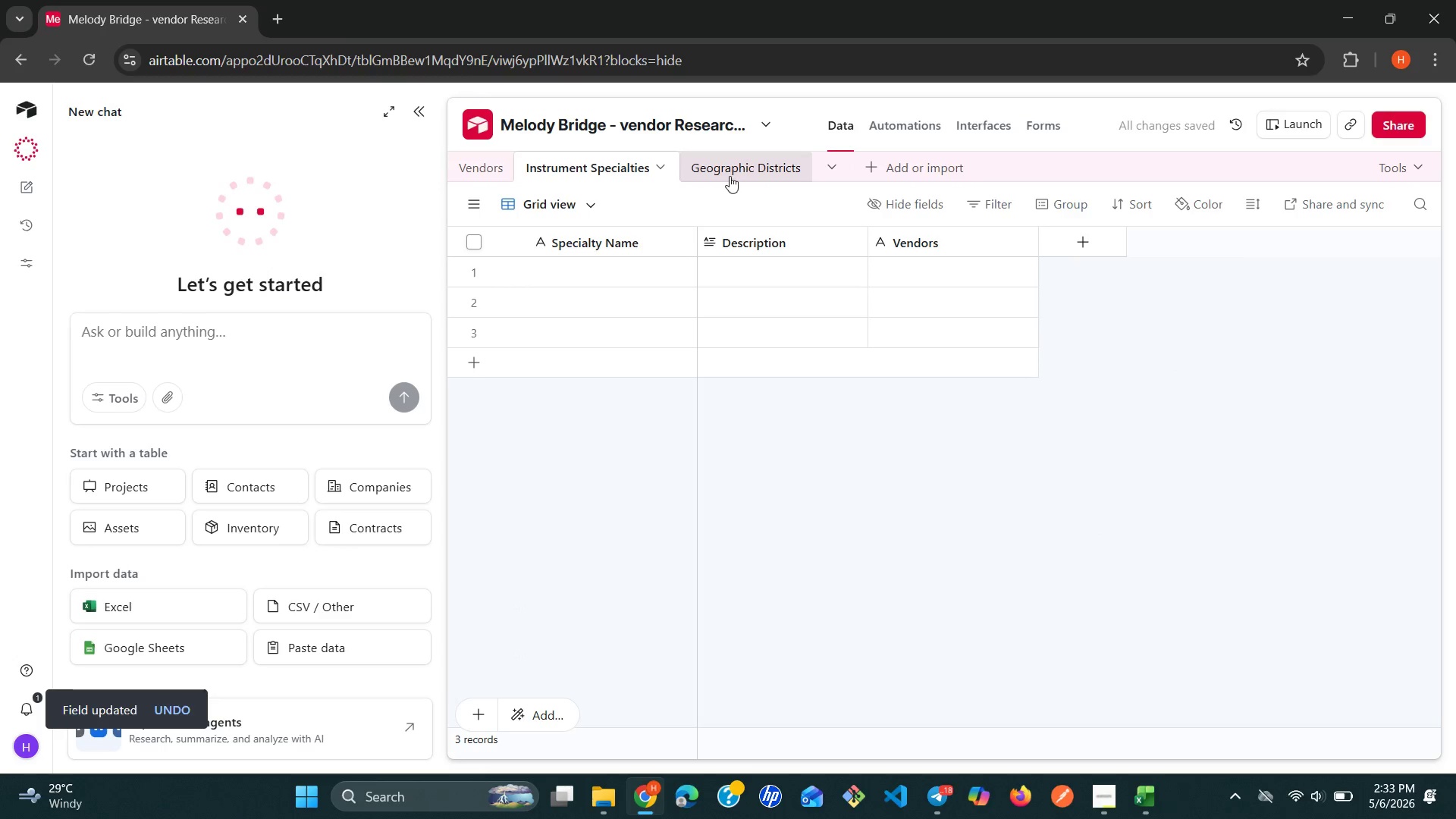 
left_click([742, 174])
 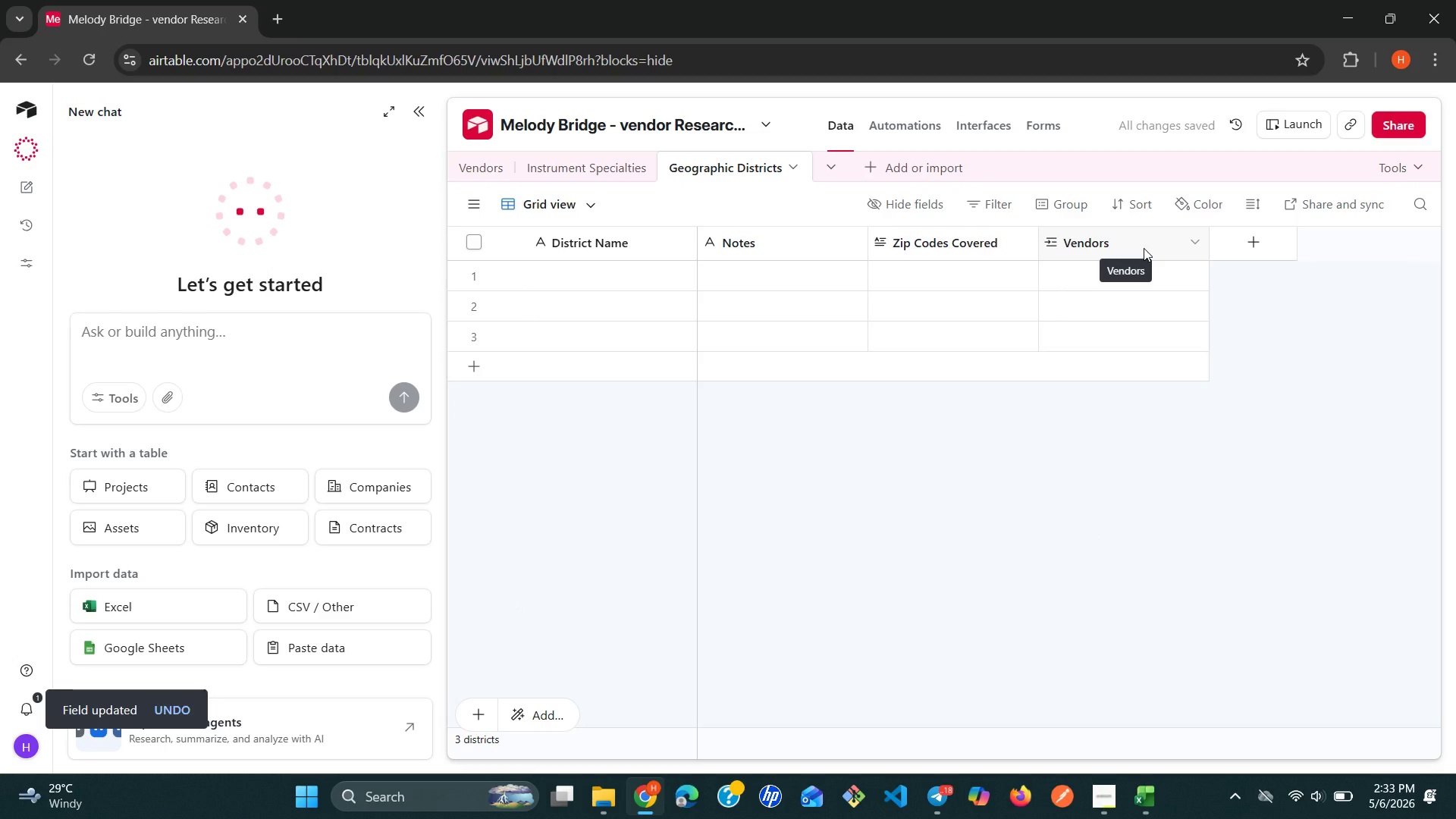 
left_click([1144, 248])
 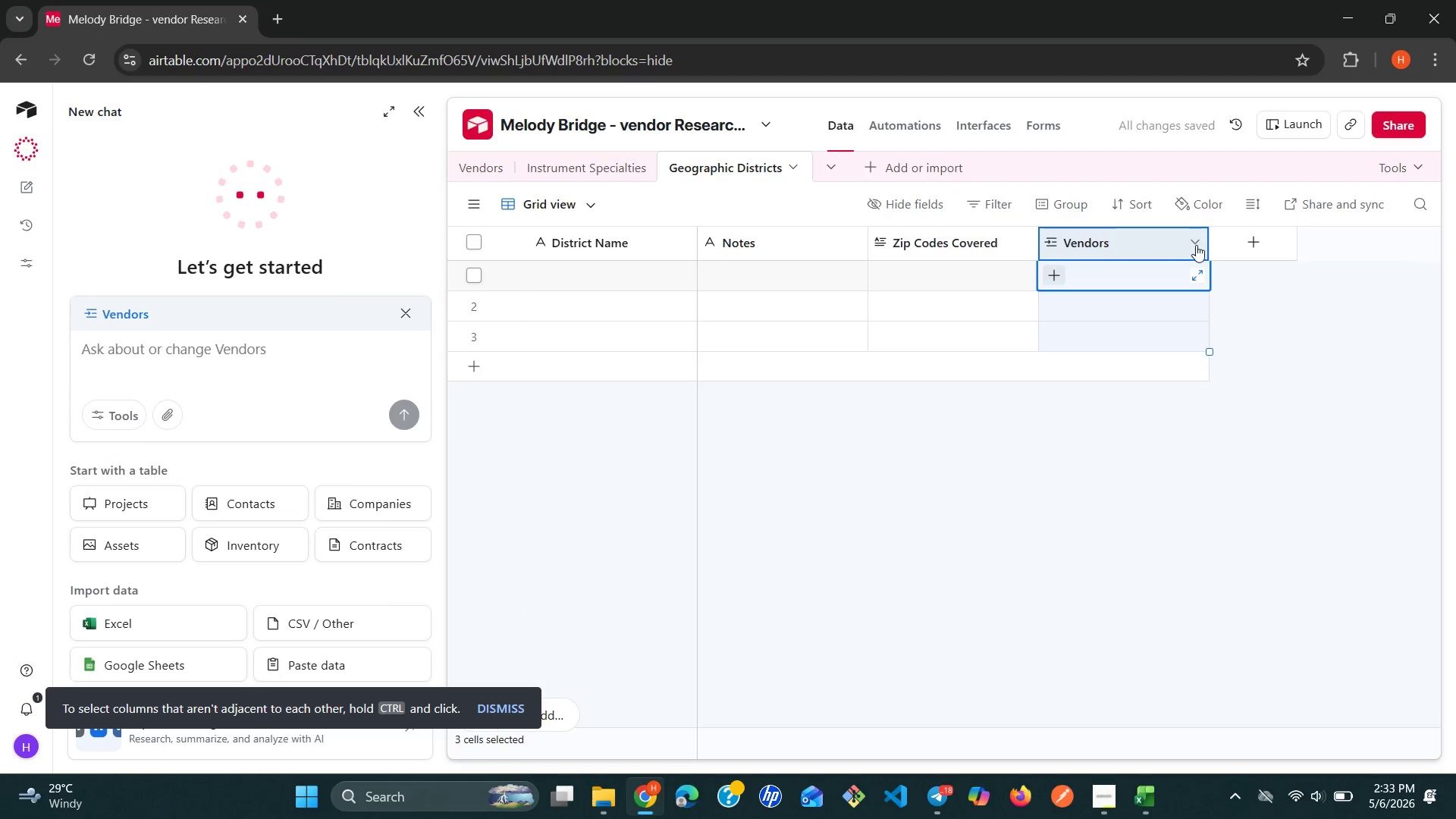 
left_click([1198, 244])
 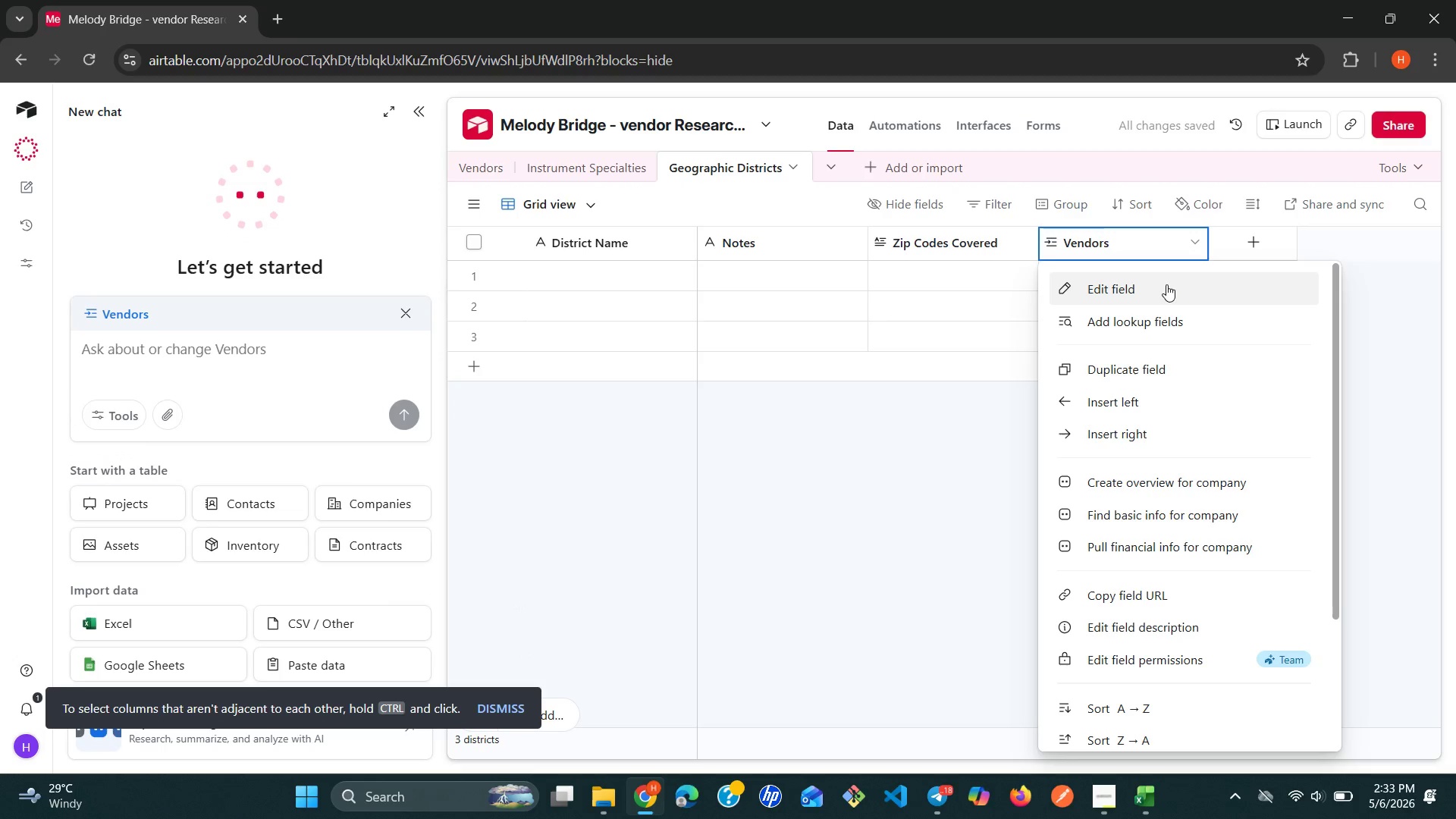 
left_click([1164, 284])
 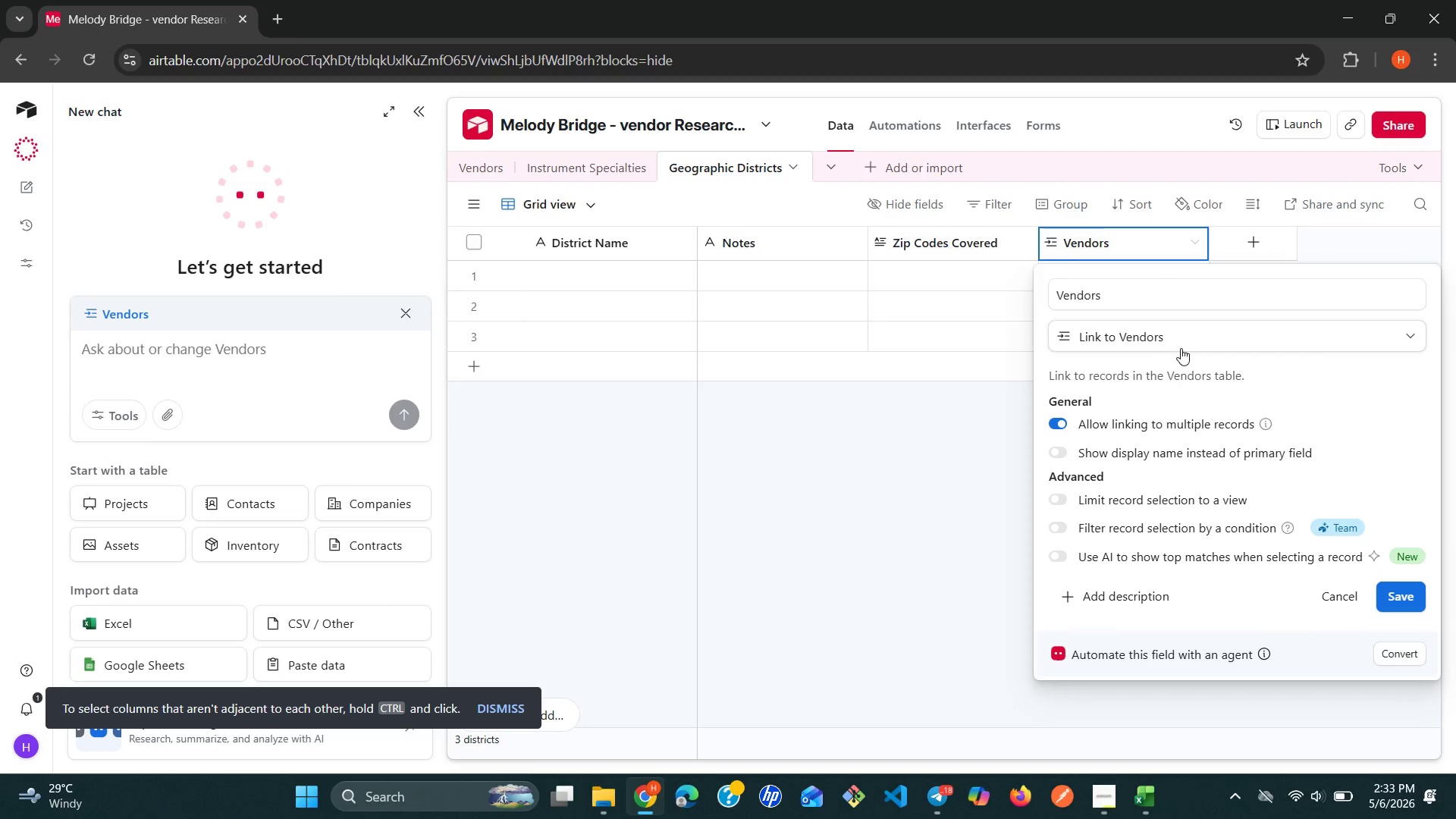 
left_click([1203, 346])
 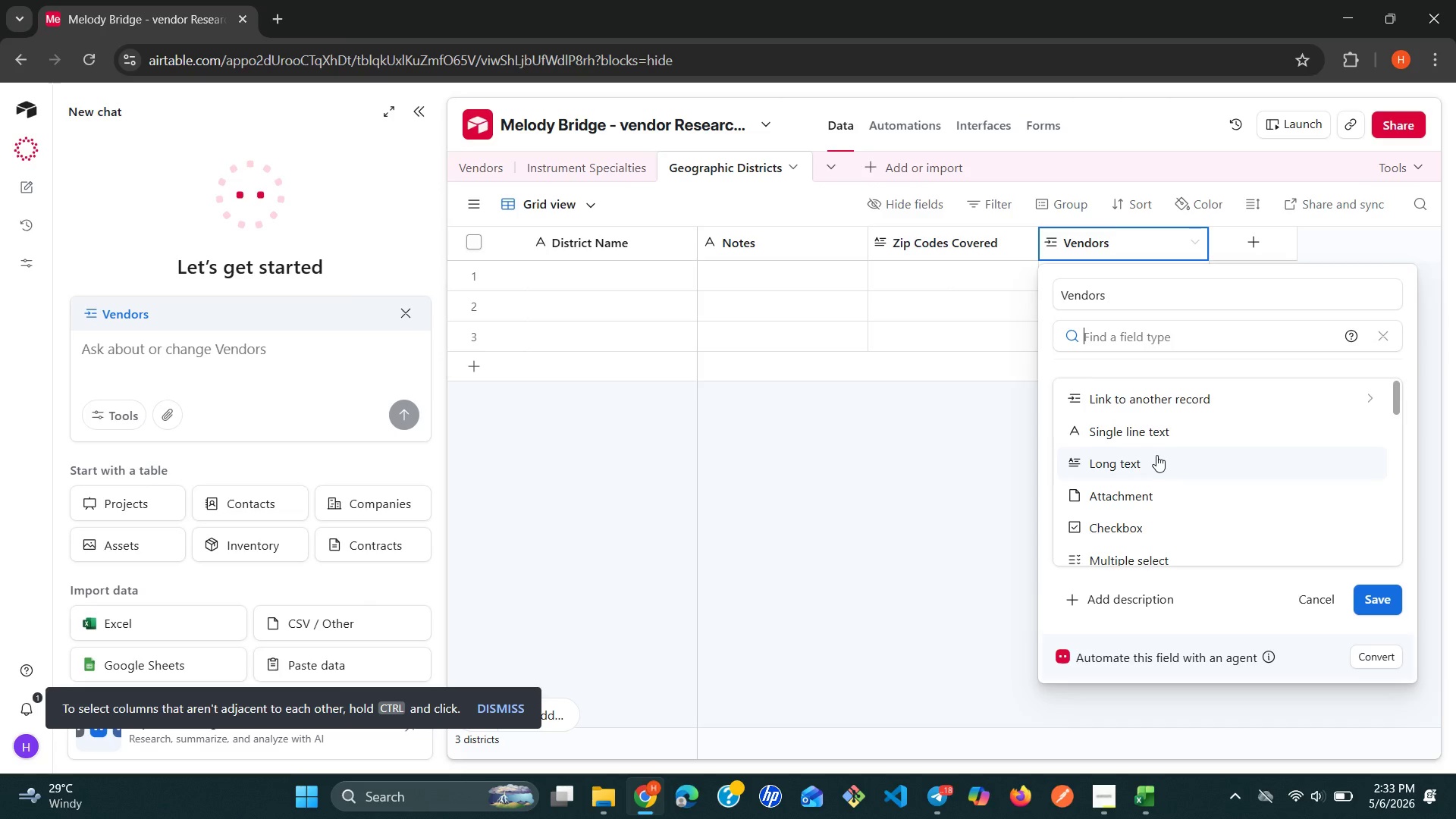 
left_click([1156, 456])
 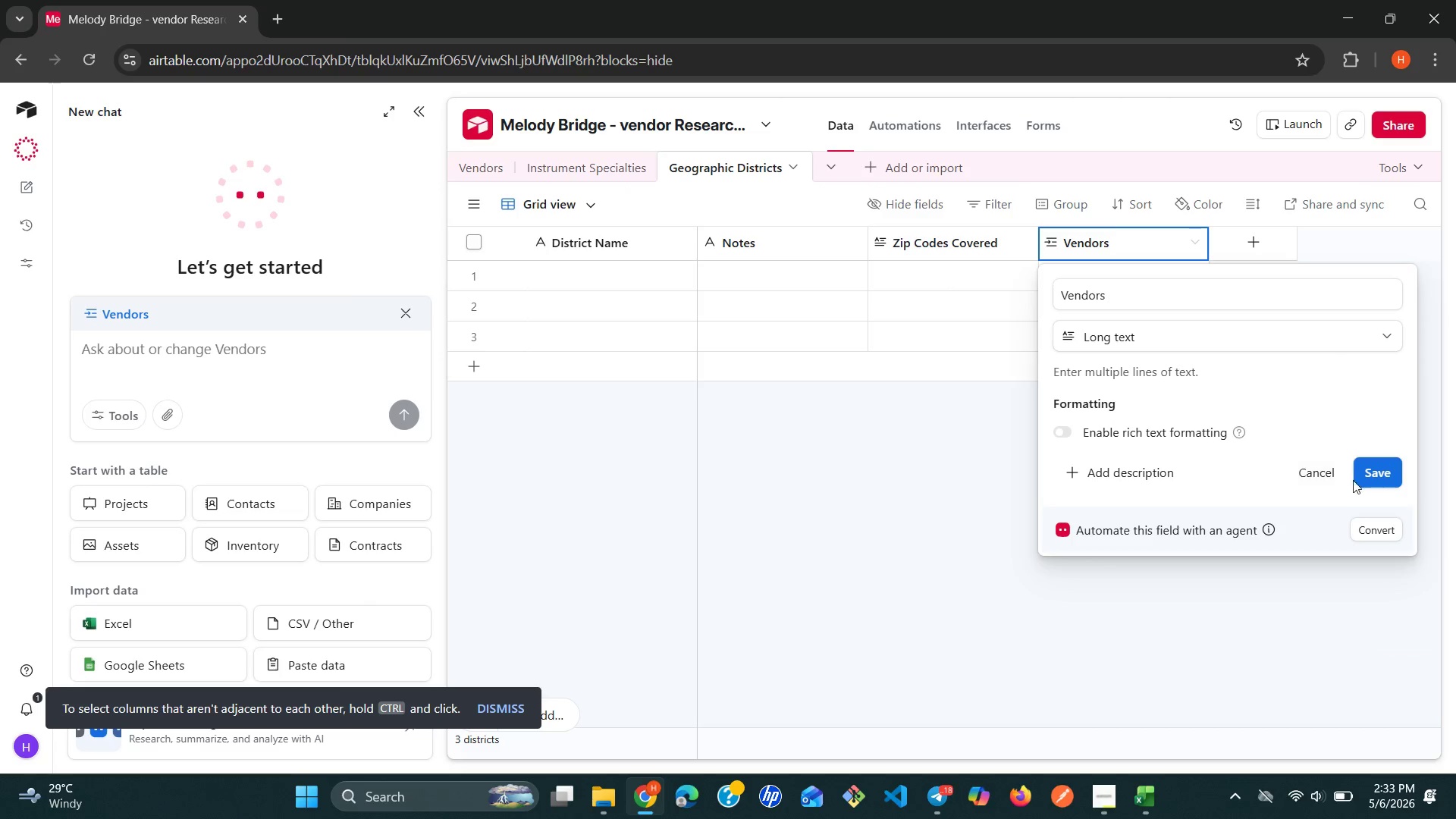 
left_click([1371, 480])
 